 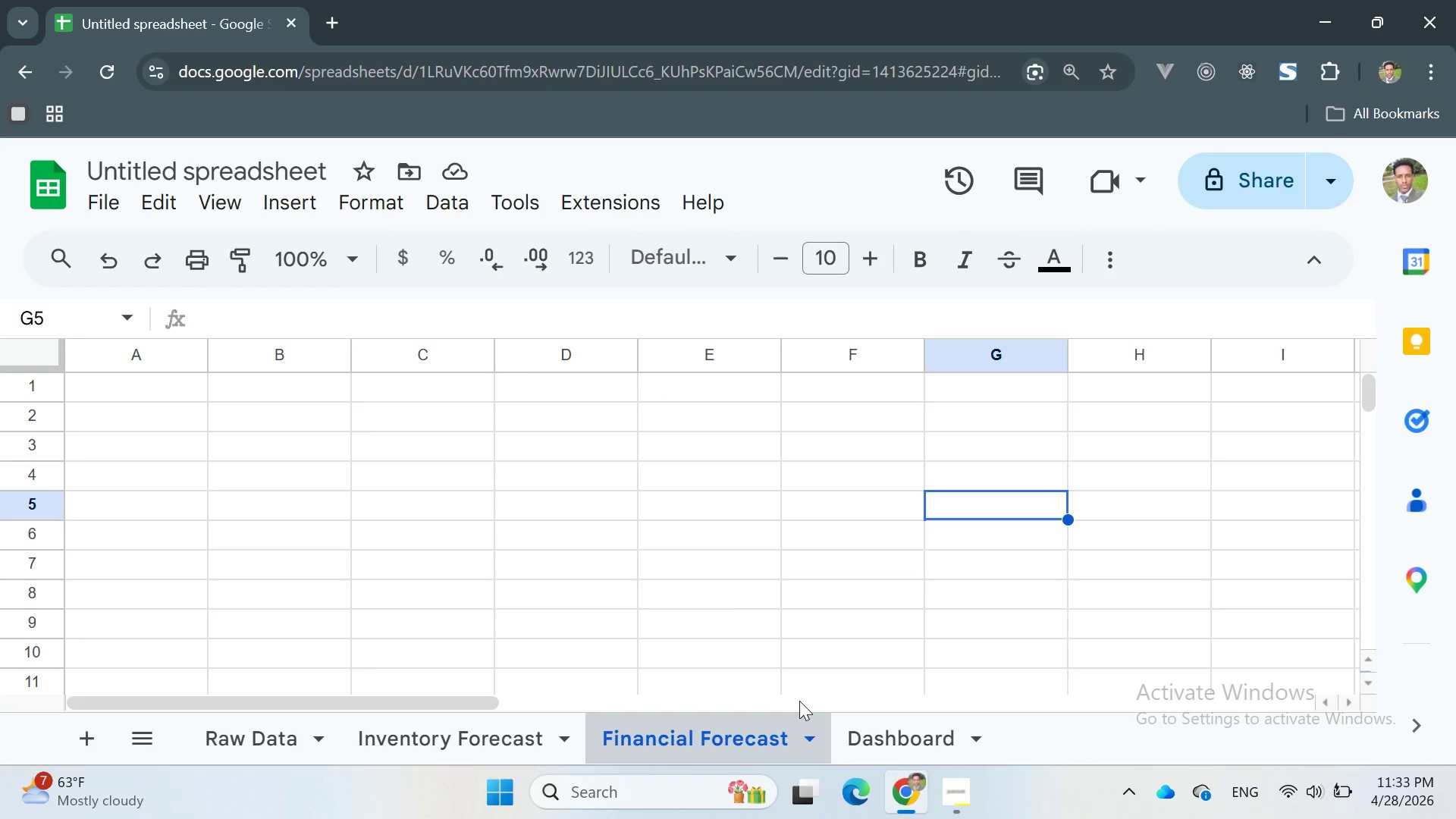 
scroll: coordinate [184, 393], scroll_direction: up, amount: 14.0
 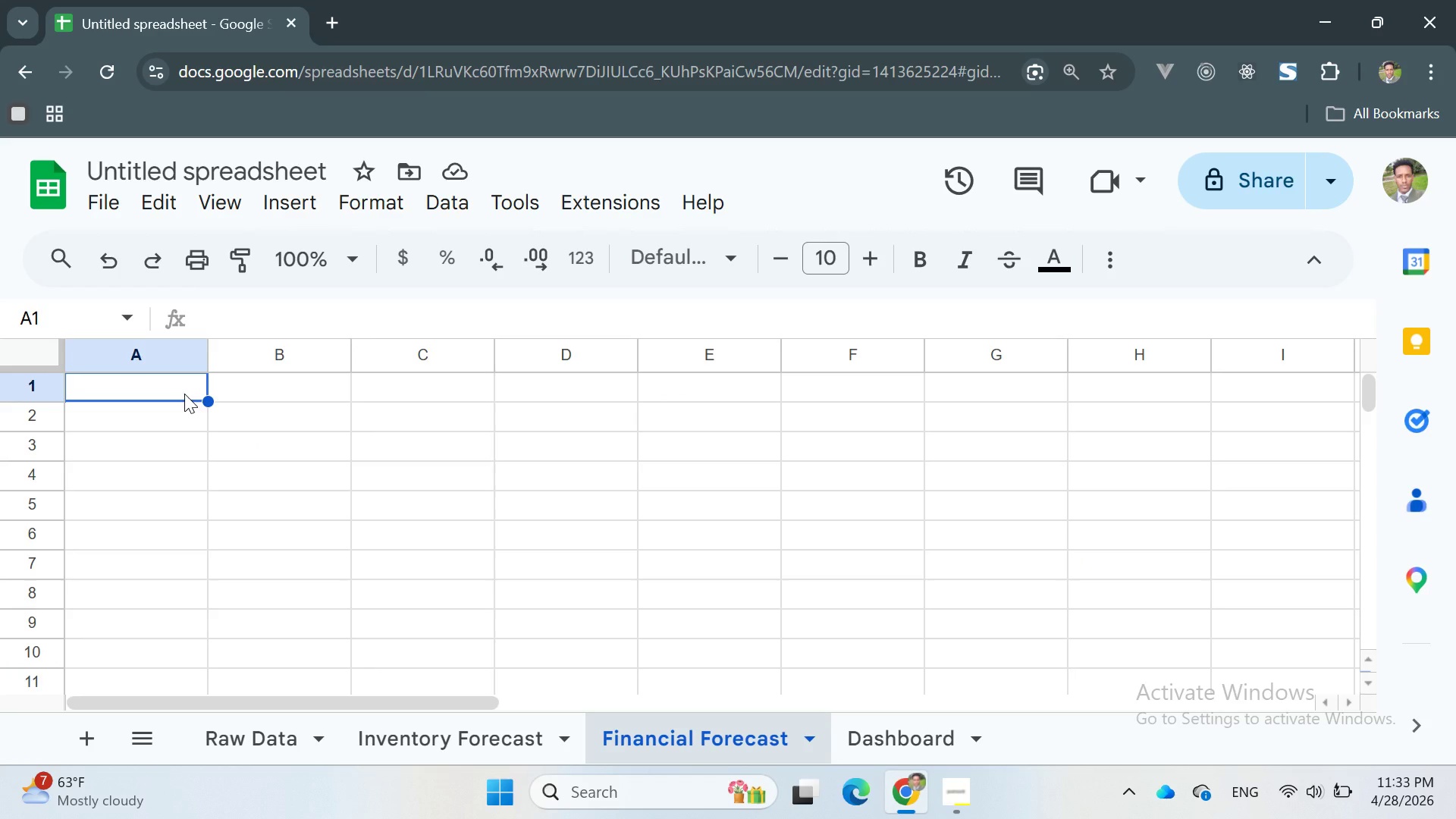 
type(6-Month)
 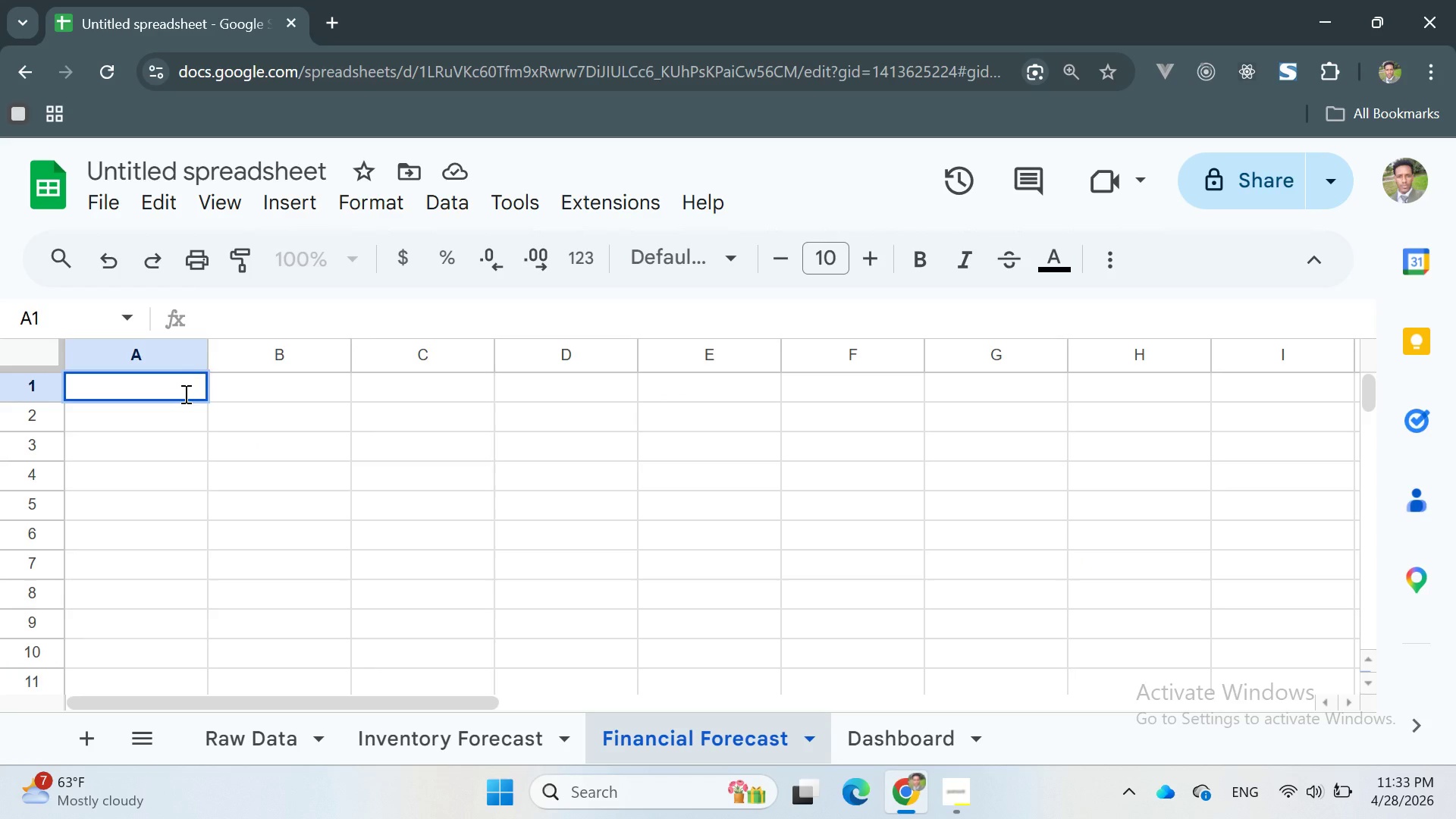 
left_click([184, 394])
 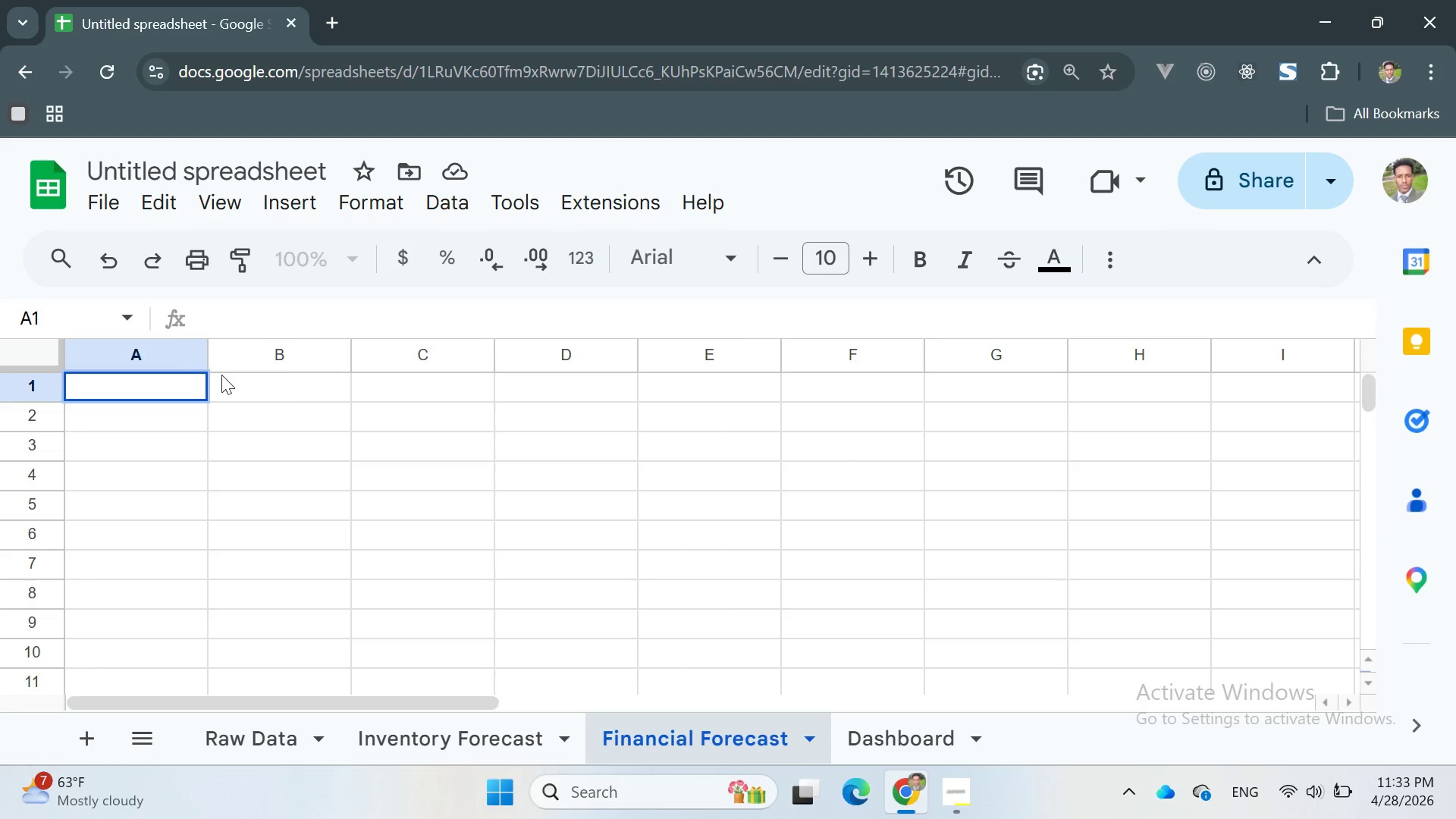 
double_click([180, 384])
 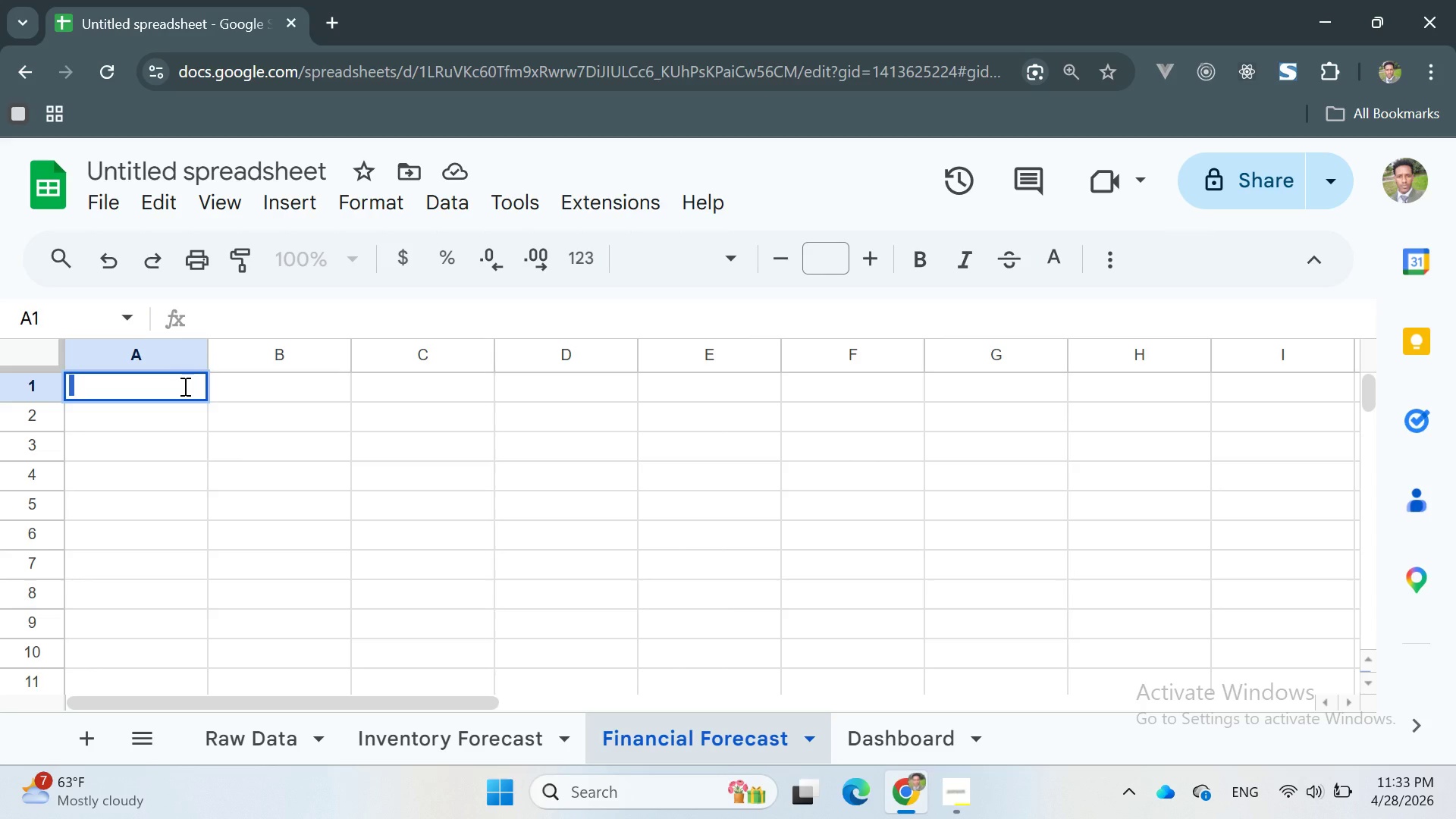 
type(dhfd)
key(Backspace)
key(Backspace)
 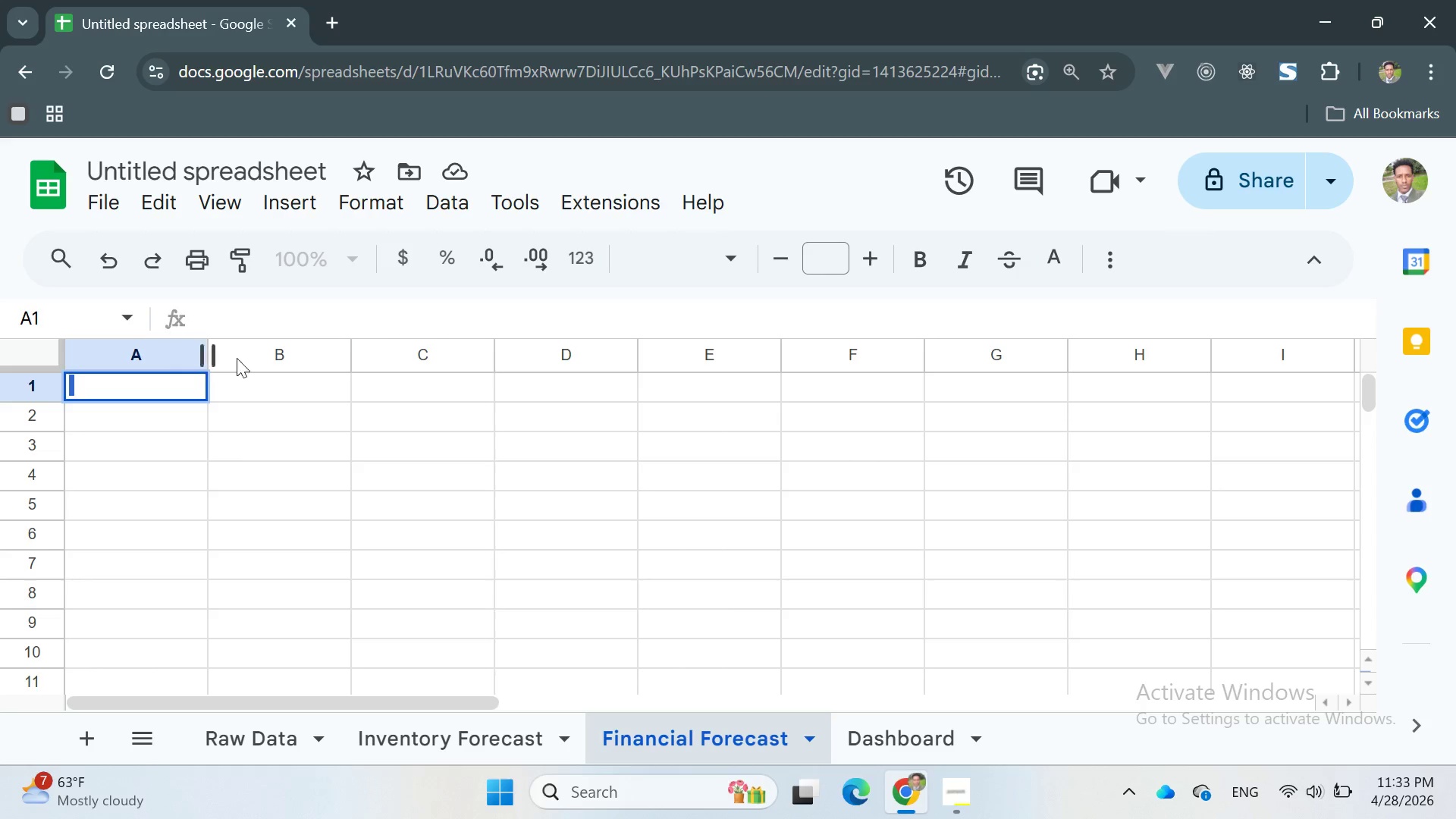 
left_click([220, 455])
 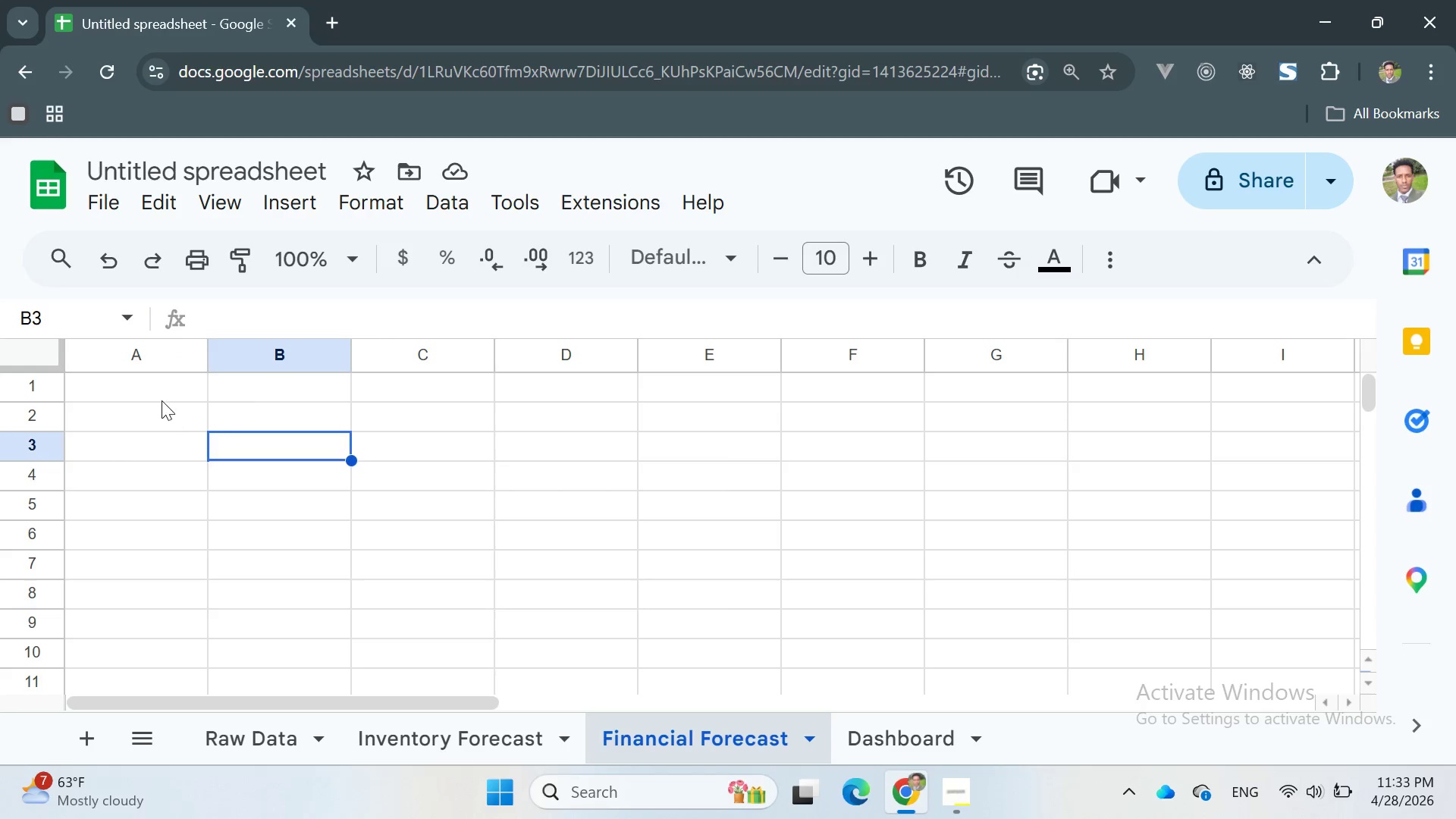 
left_click([159, 396])
 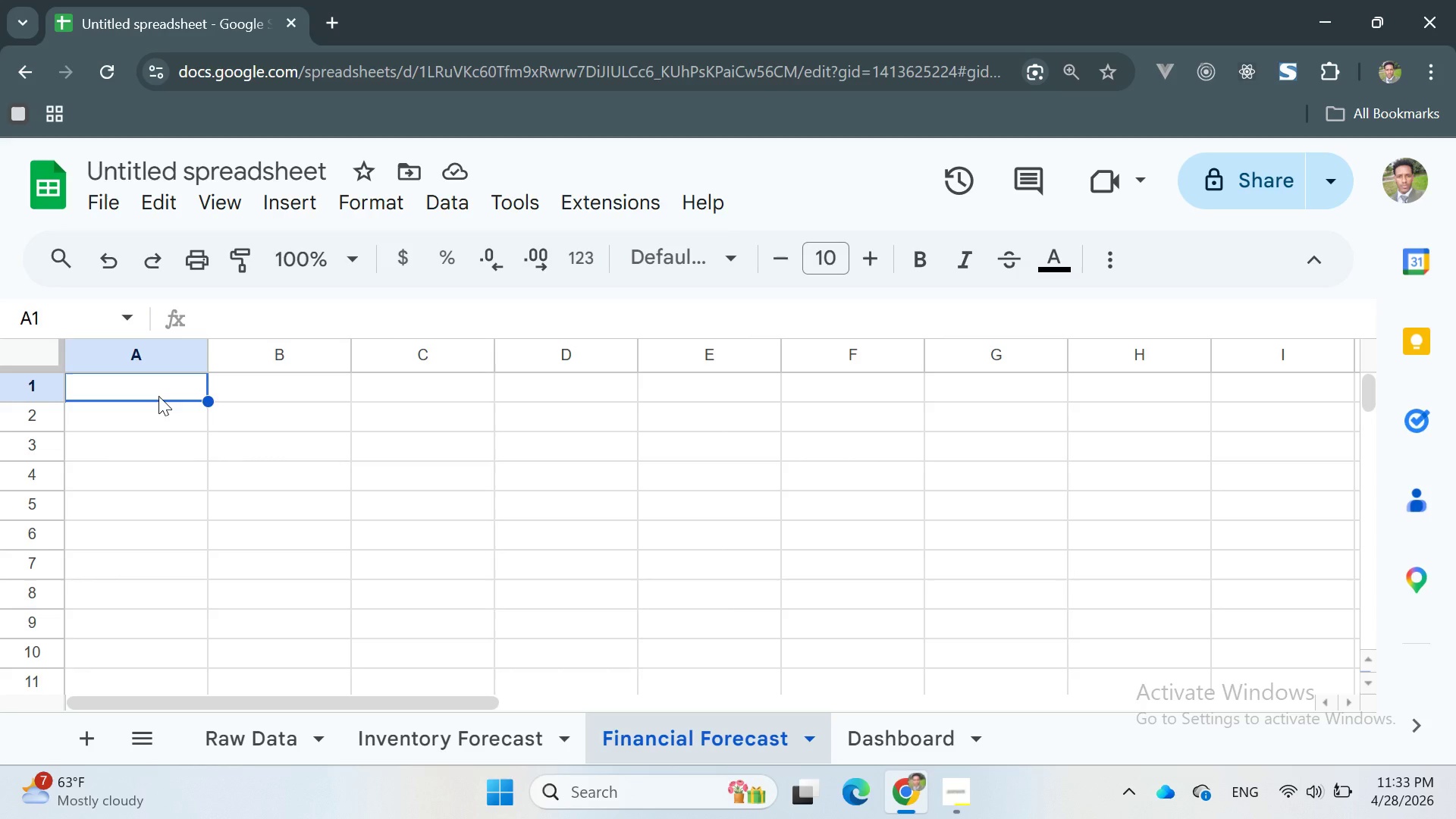 
type(f)
key(Backspace)
type(6-m)
key(Backspace)
type(Month Financial Forcast)
 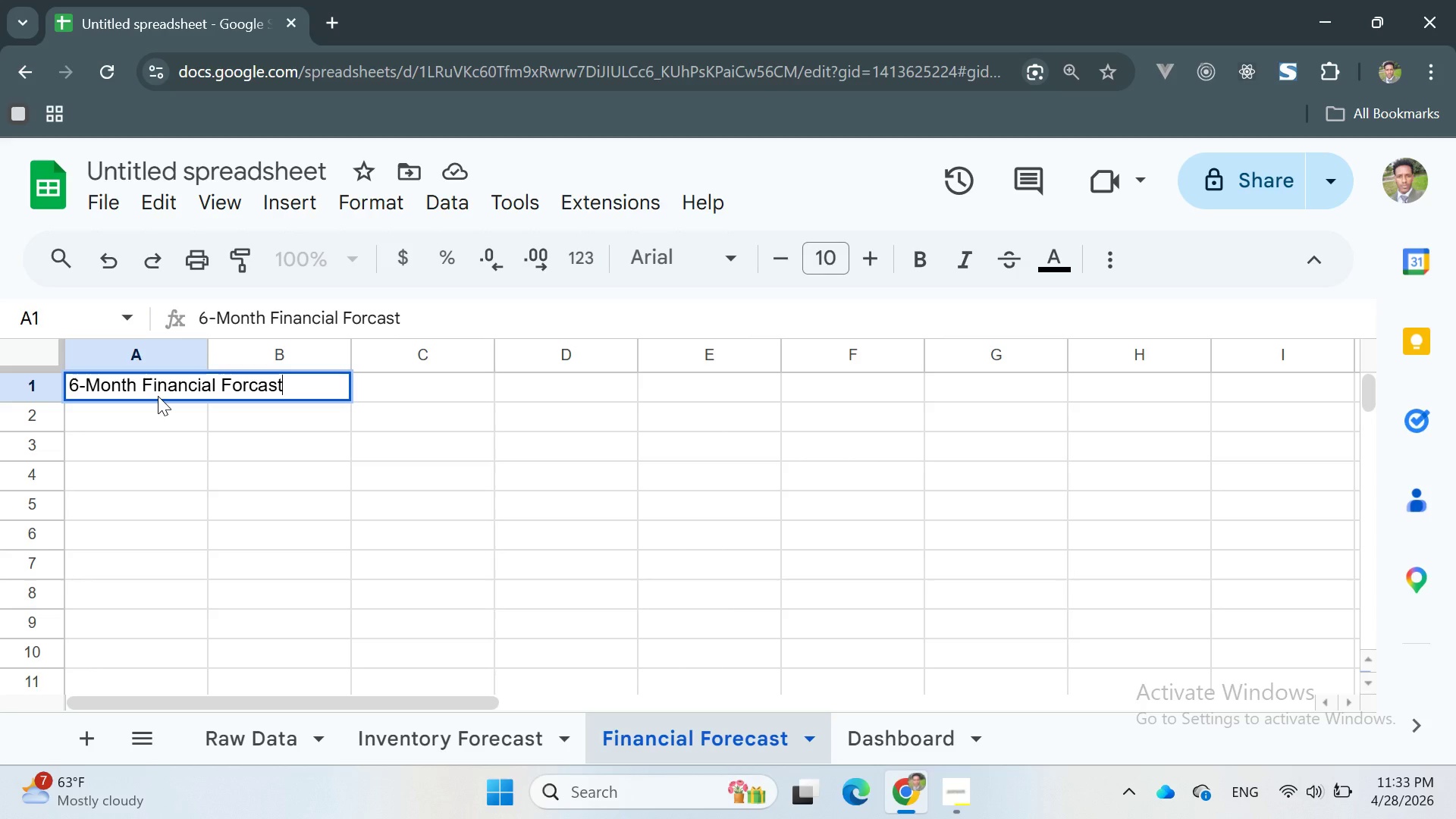 
key(Enter)
 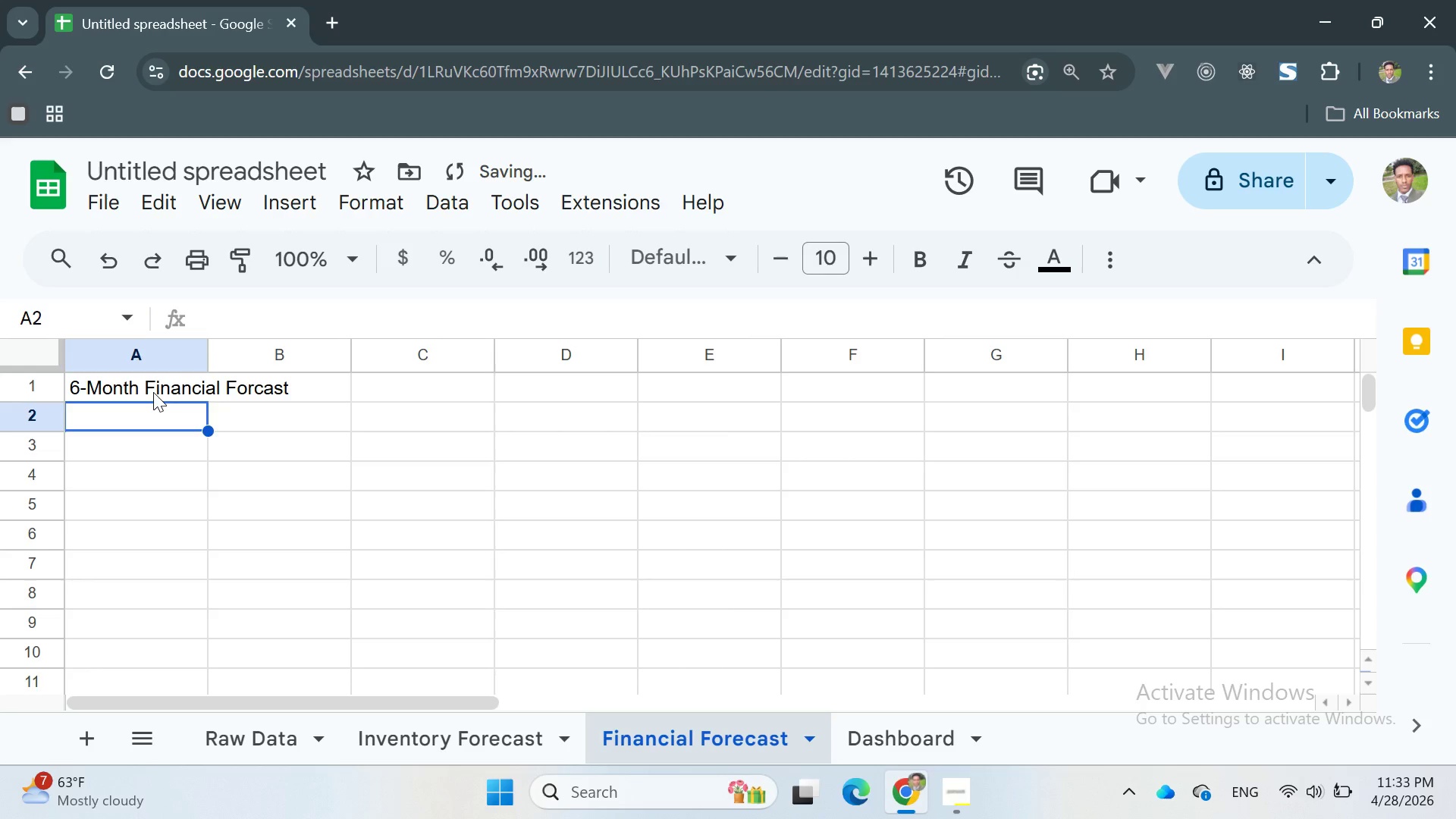 
double_click([153, 392])
 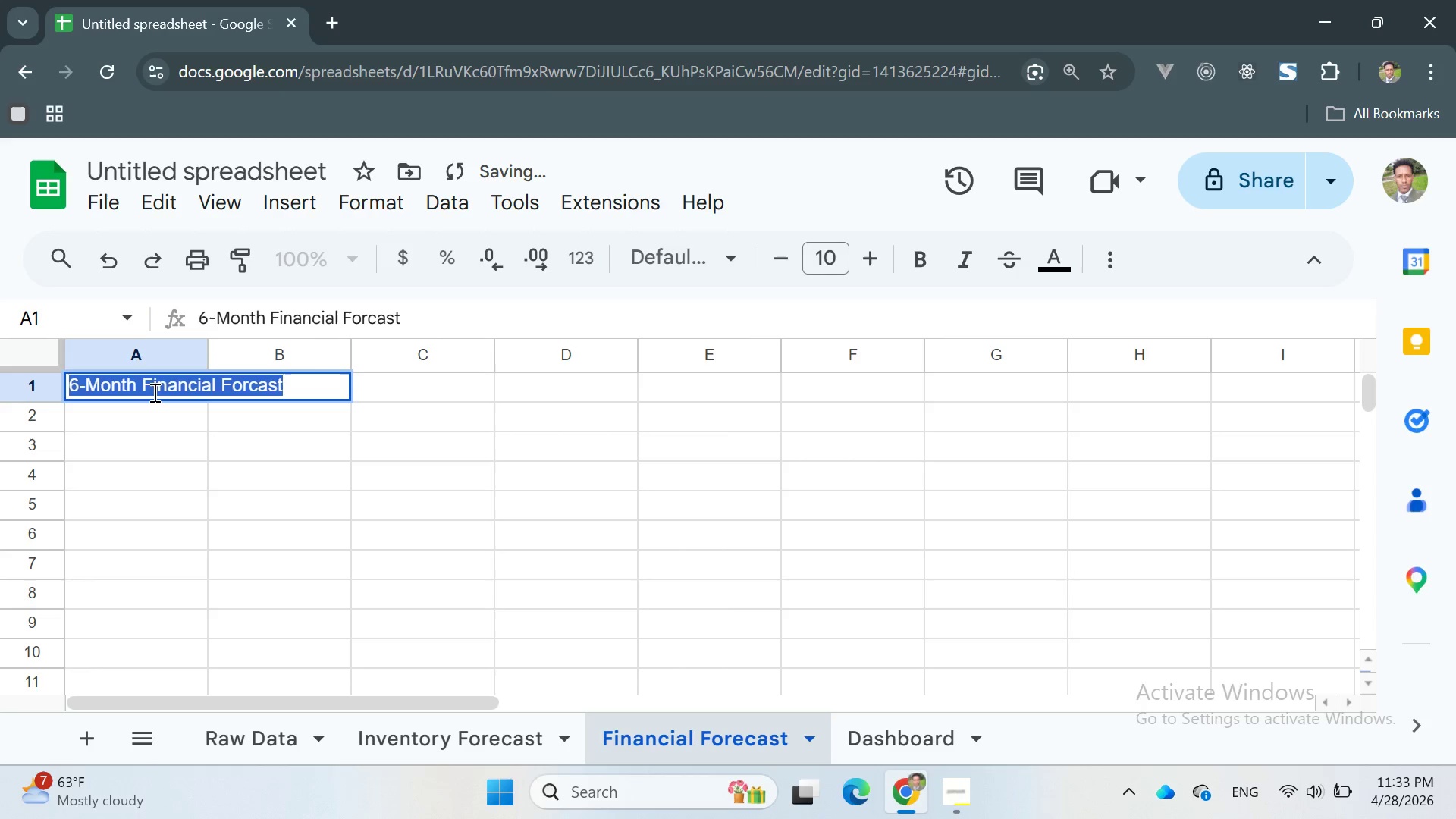 
triple_click([153, 392])
 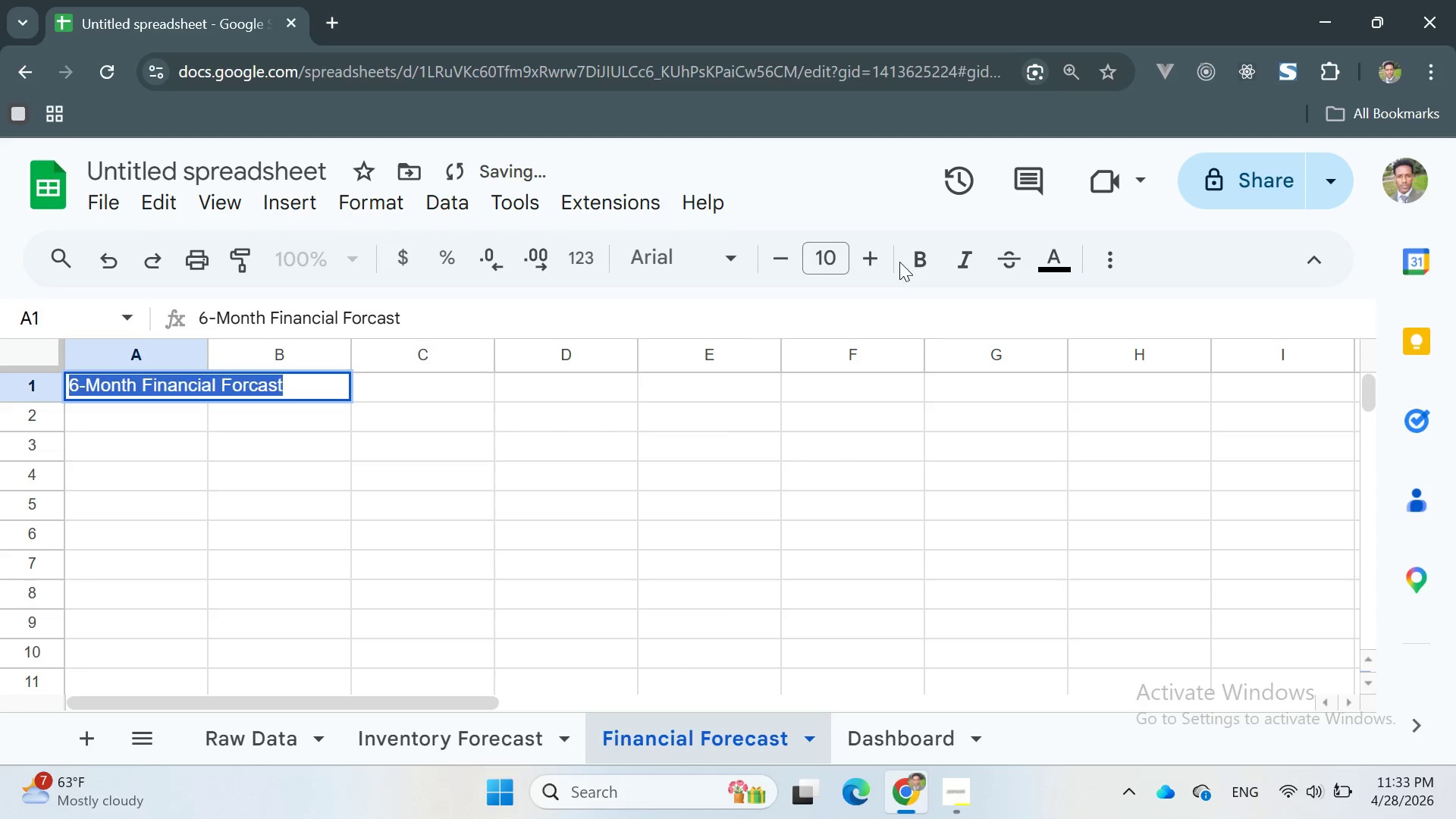 
left_click([915, 256])
 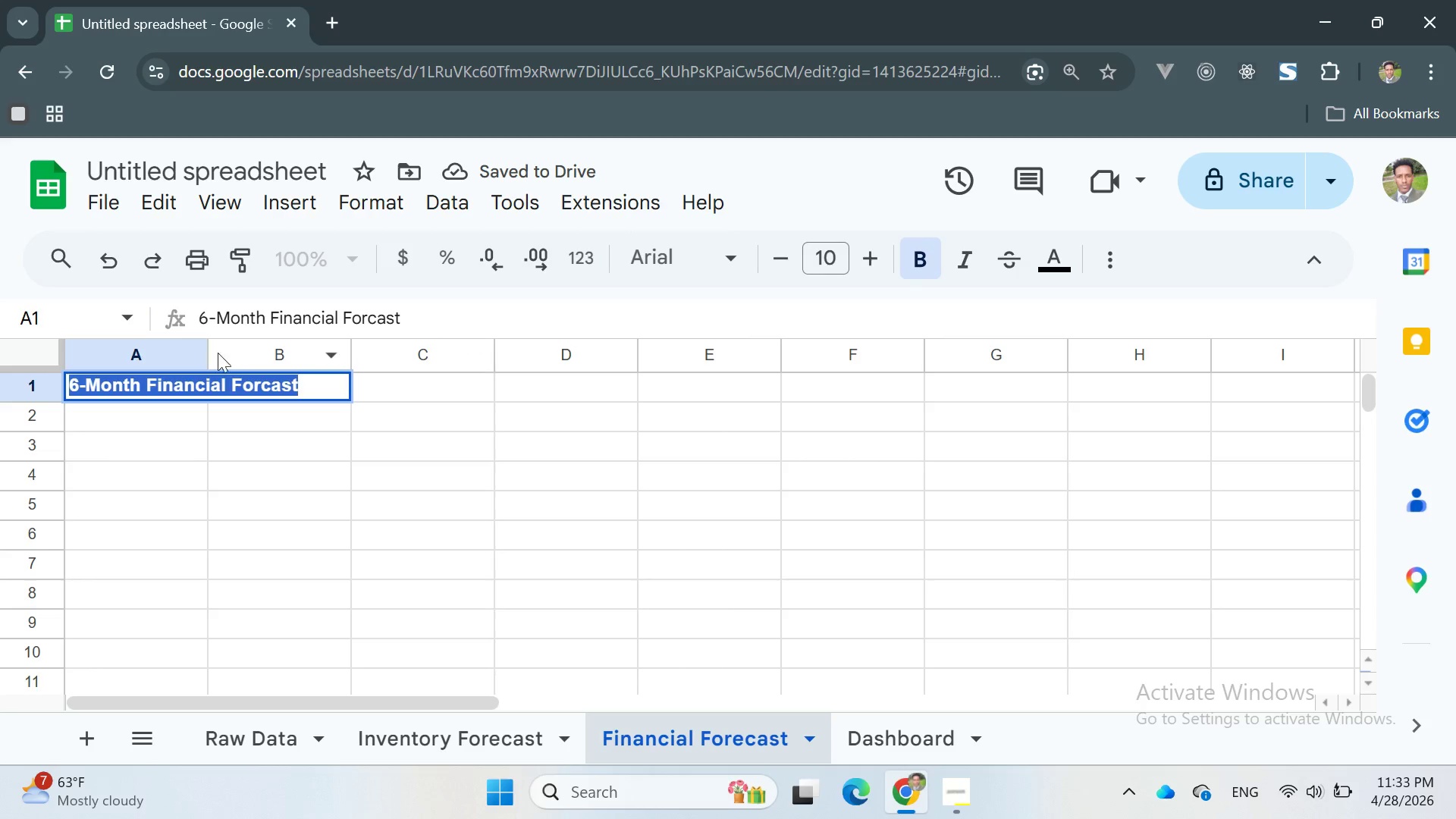 
left_click_drag(start_coordinate=[206, 353], to_coordinate=[349, 384])
 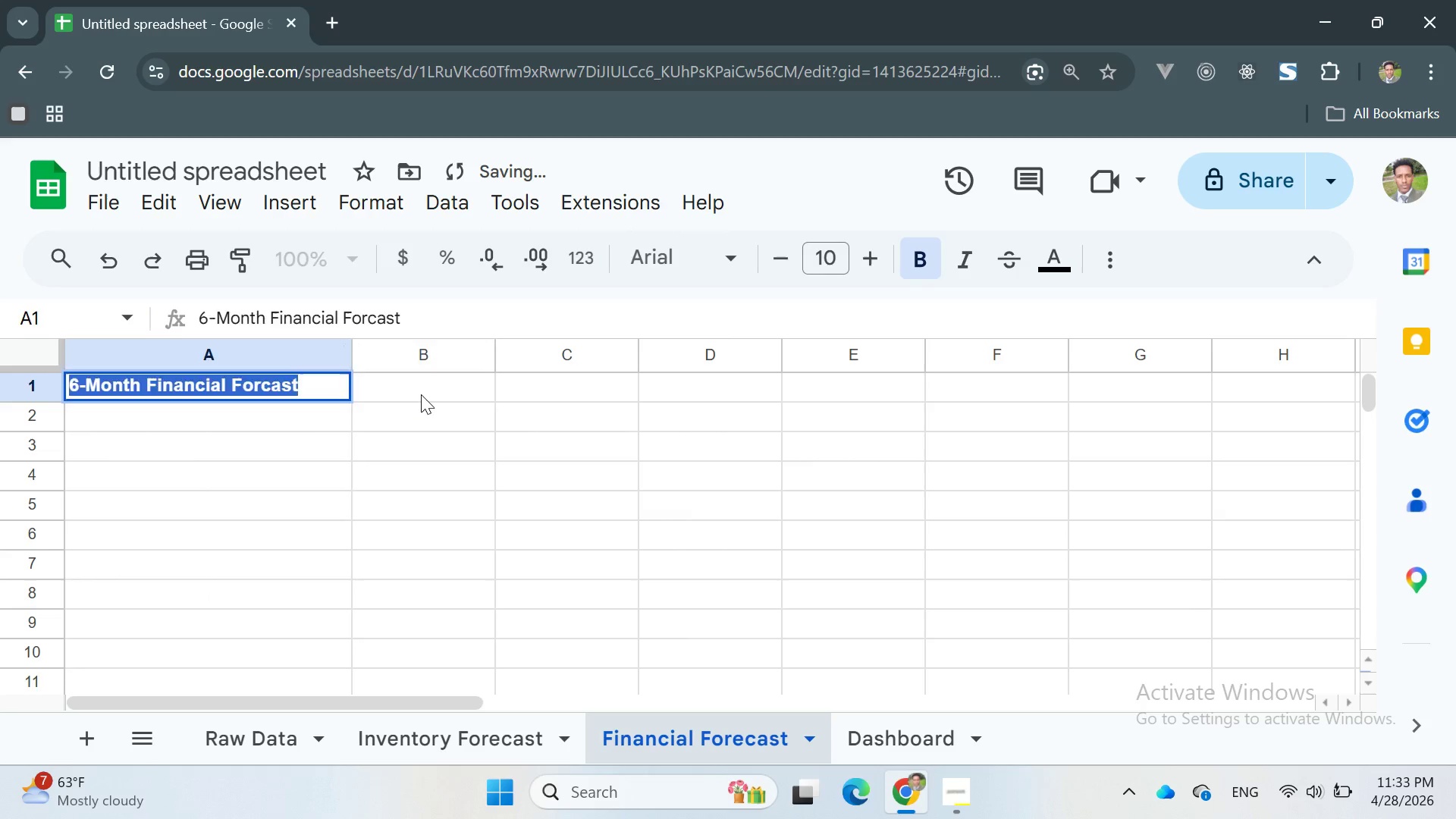 
left_click([421, 394])
 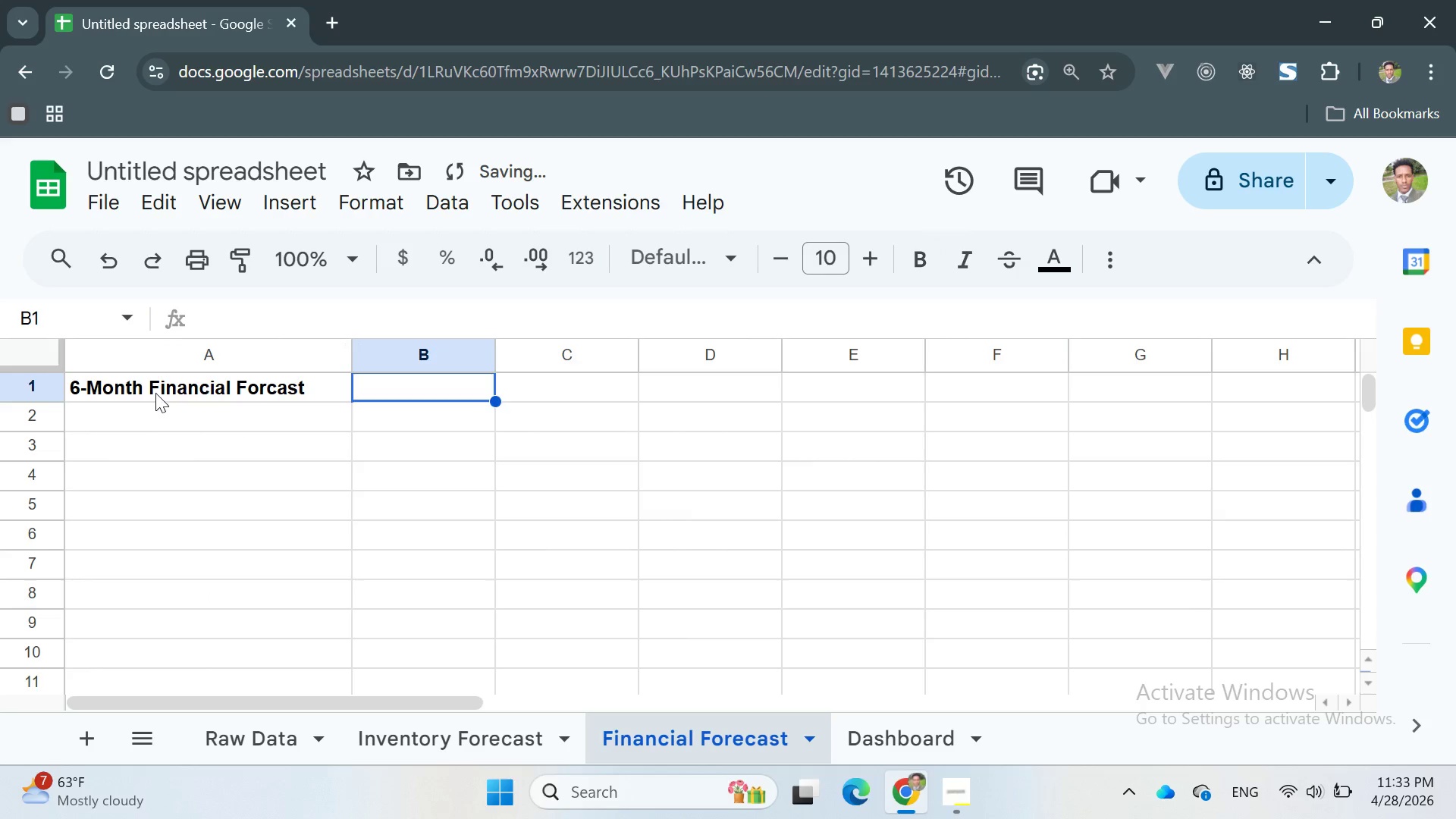 
double_click([155, 393])
 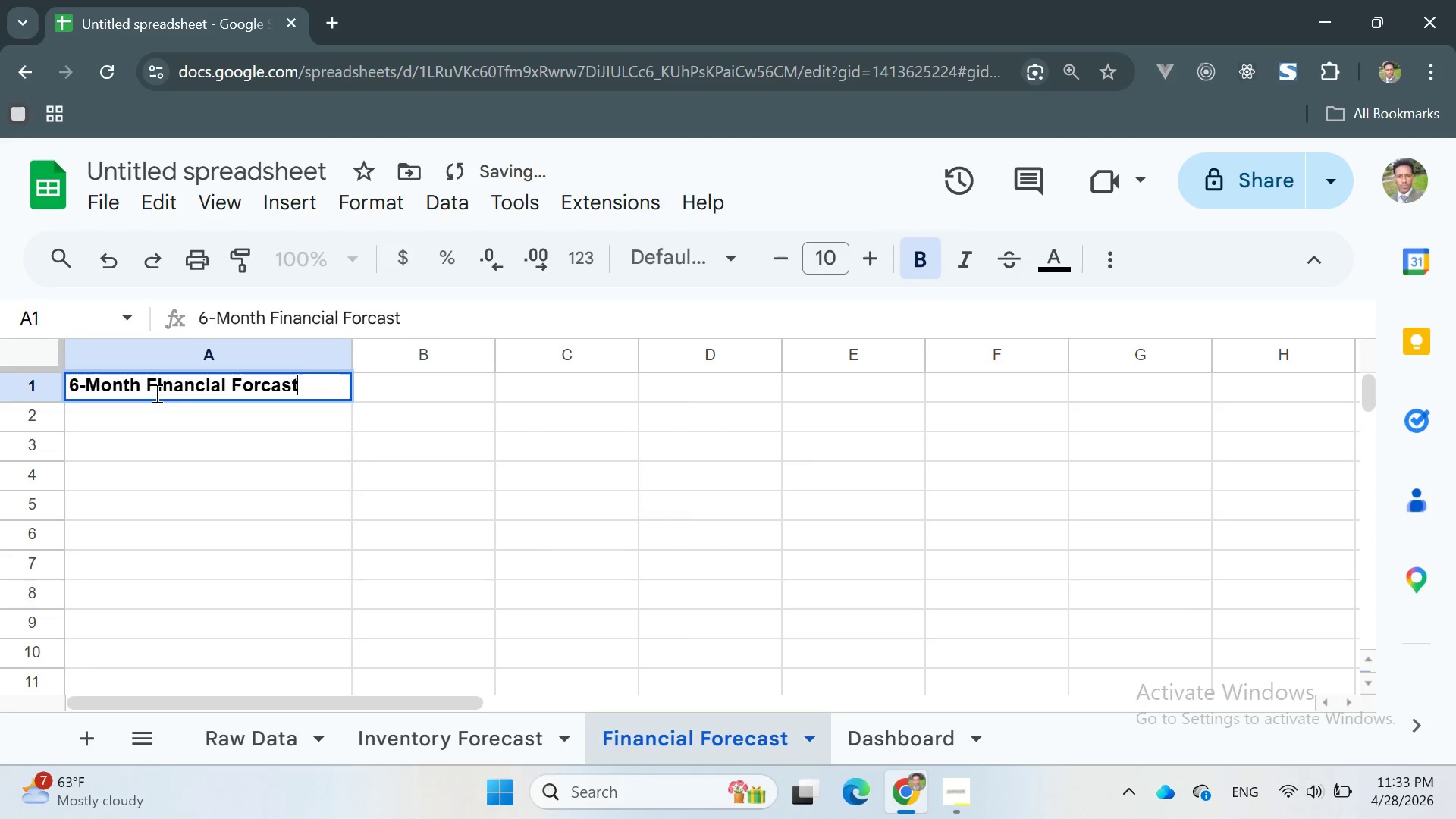 
triple_click([155, 393])
 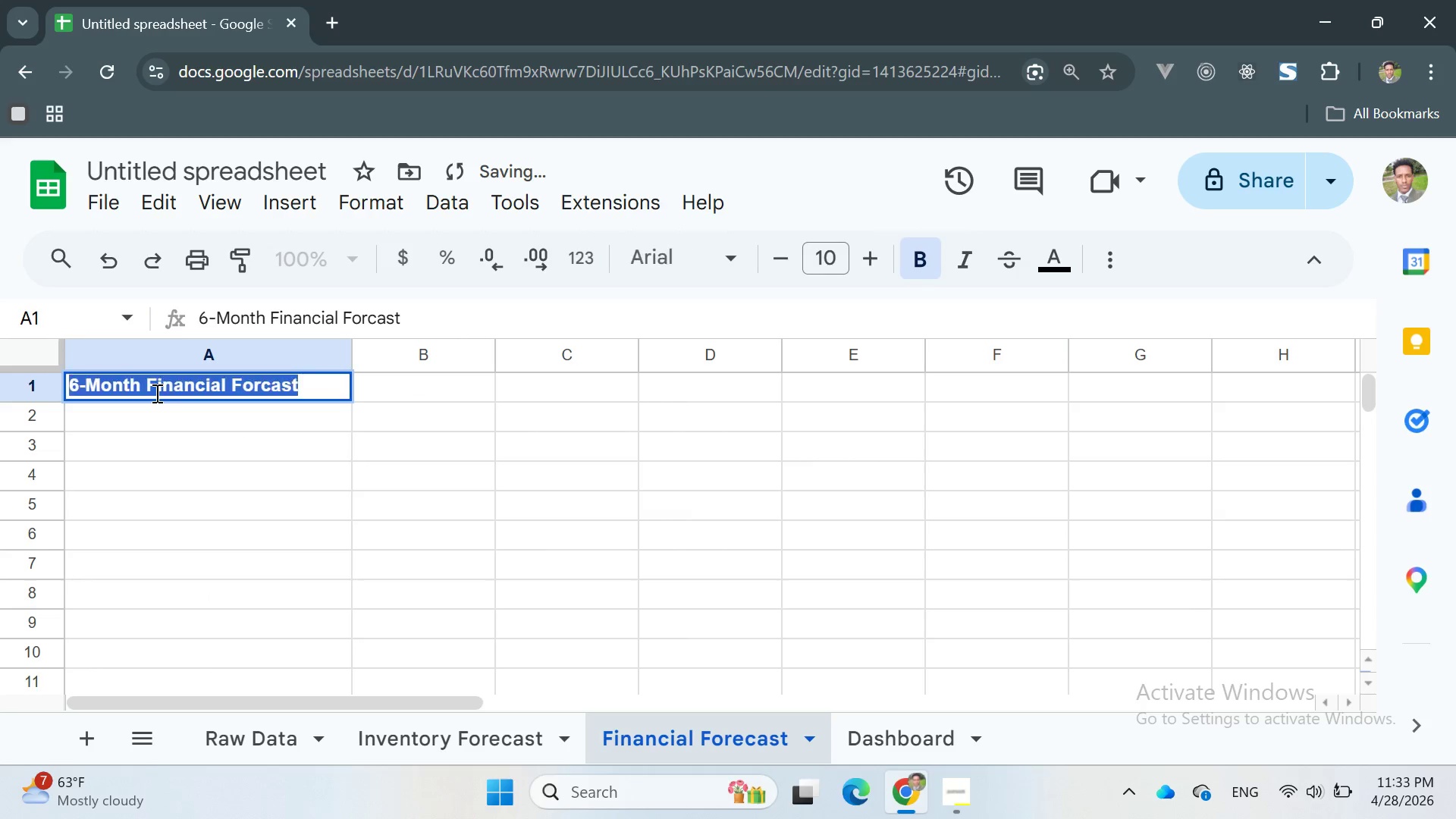 
triple_click([155, 393])
 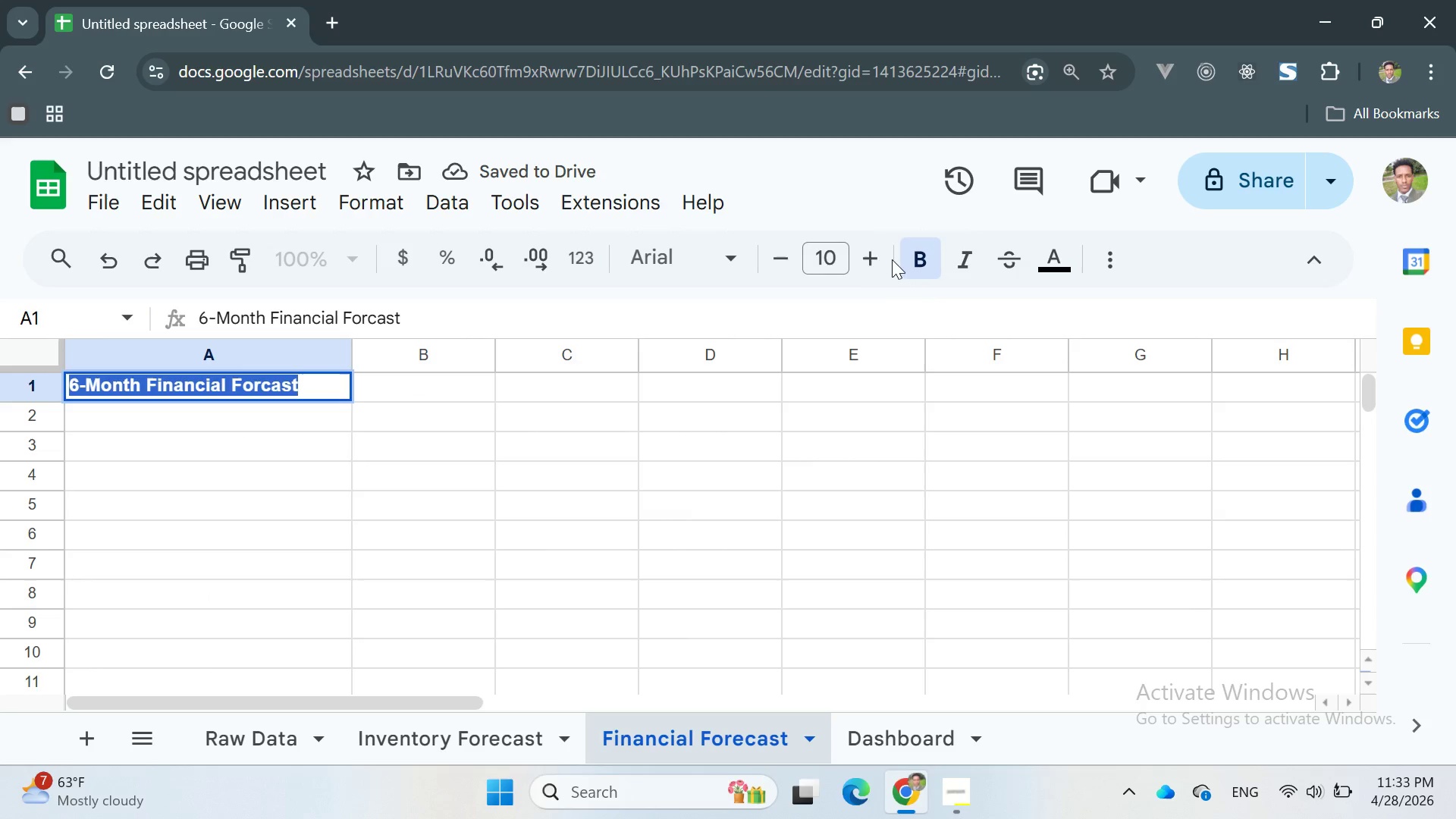 
double_click([874, 256])
 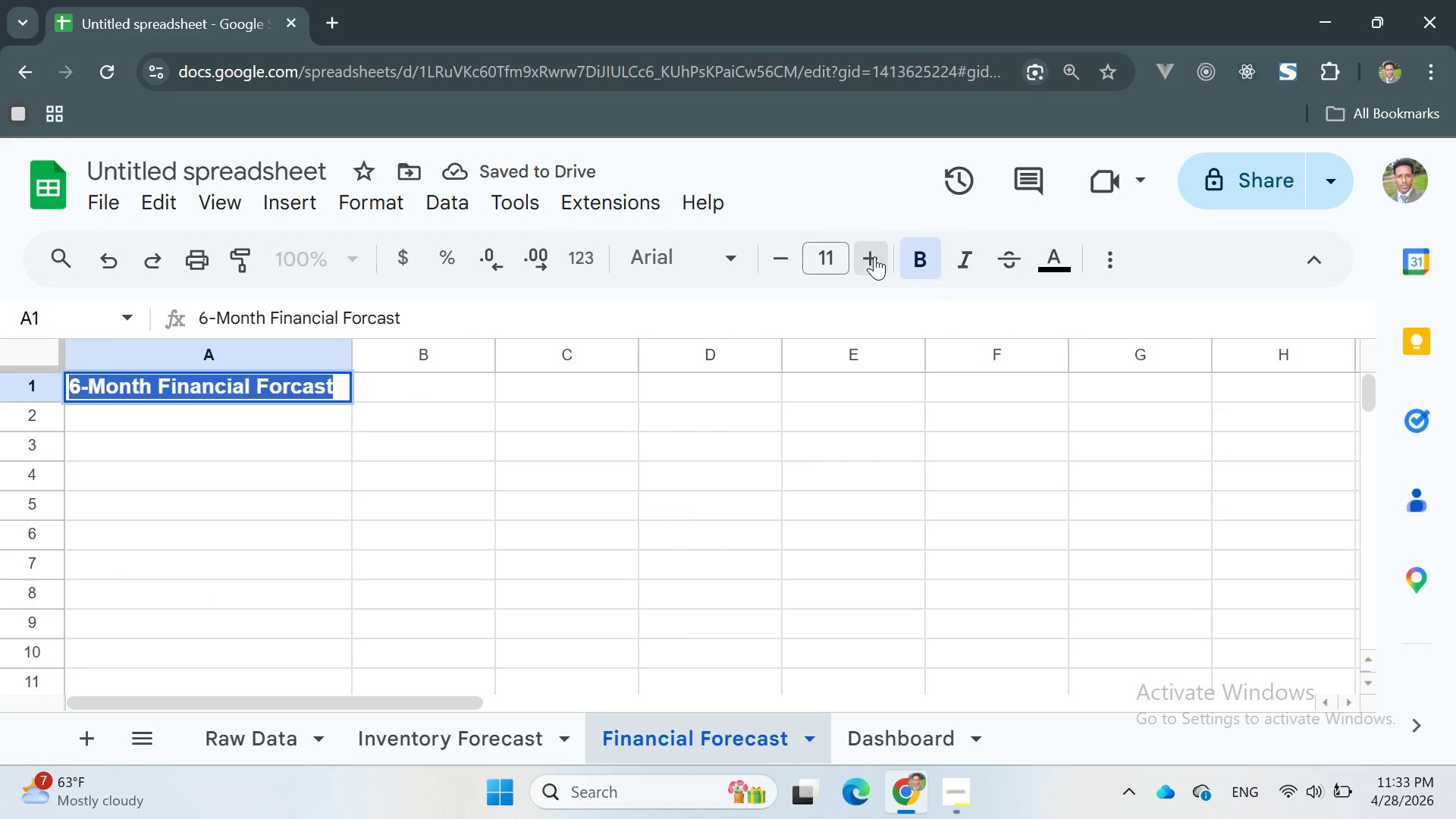 
triple_click([874, 256])
 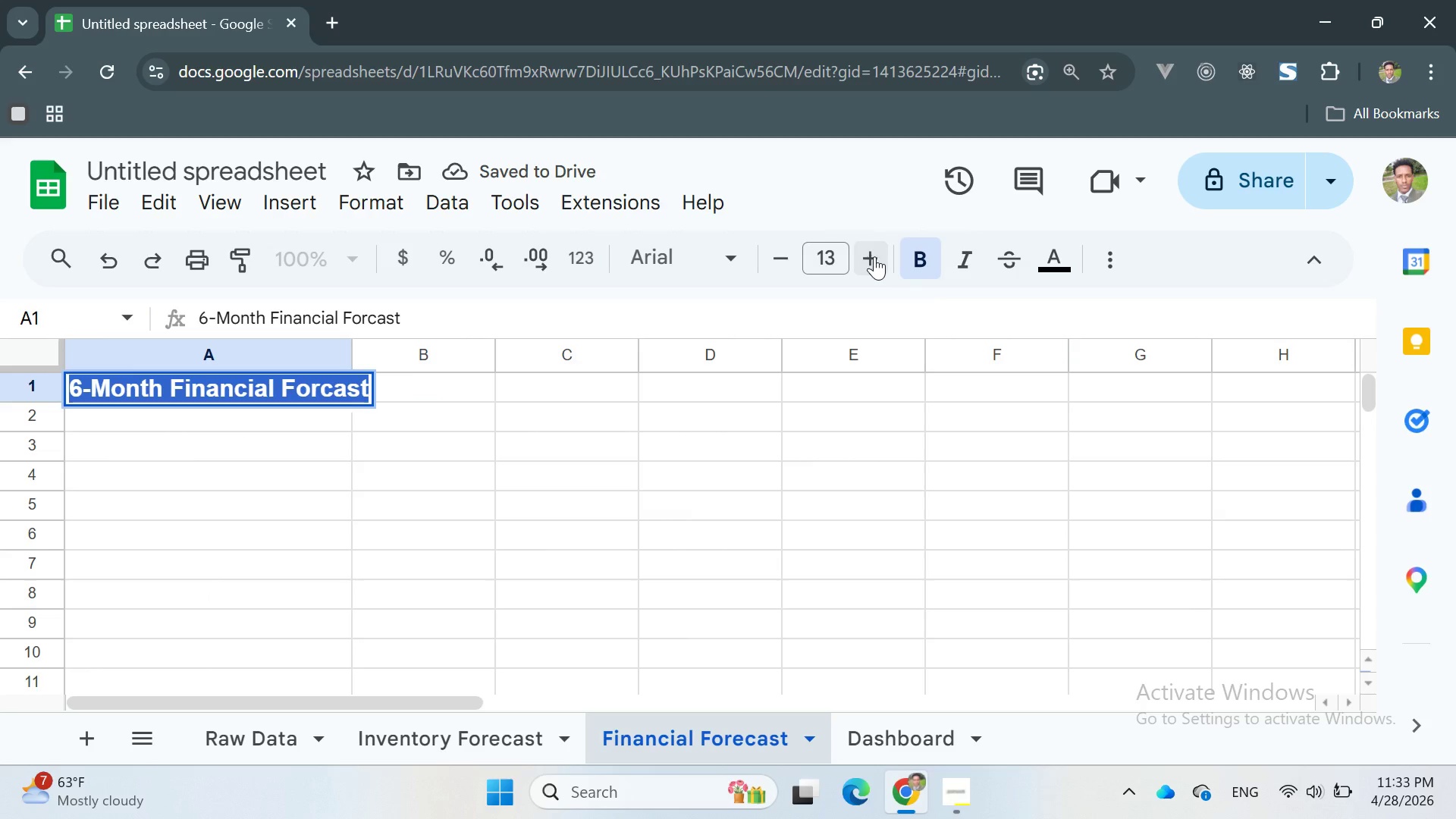 
triple_click([874, 256])
 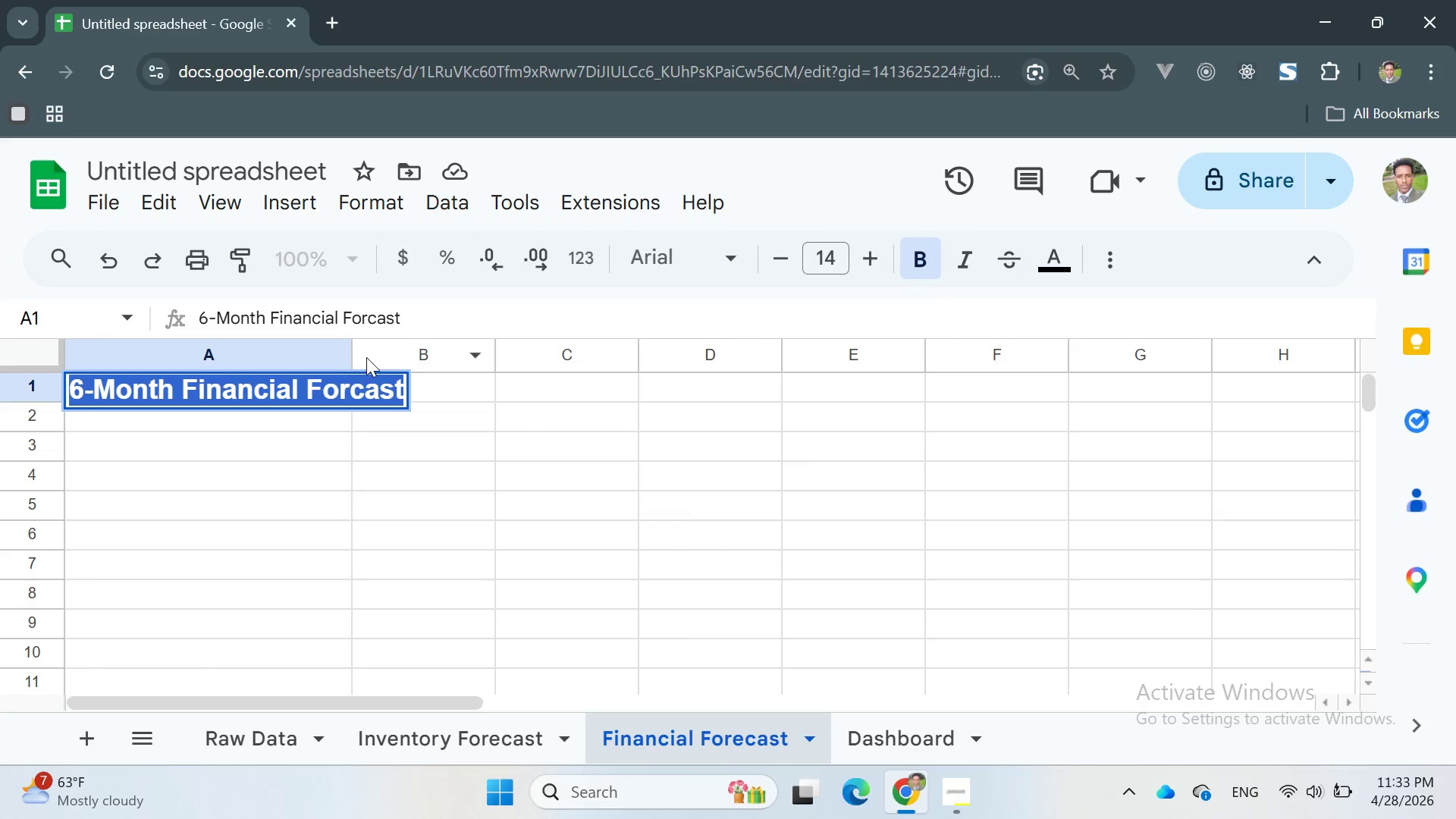 
left_click_drag(start_coordinate=[353, 353], to_coordinate=[410, 365])
 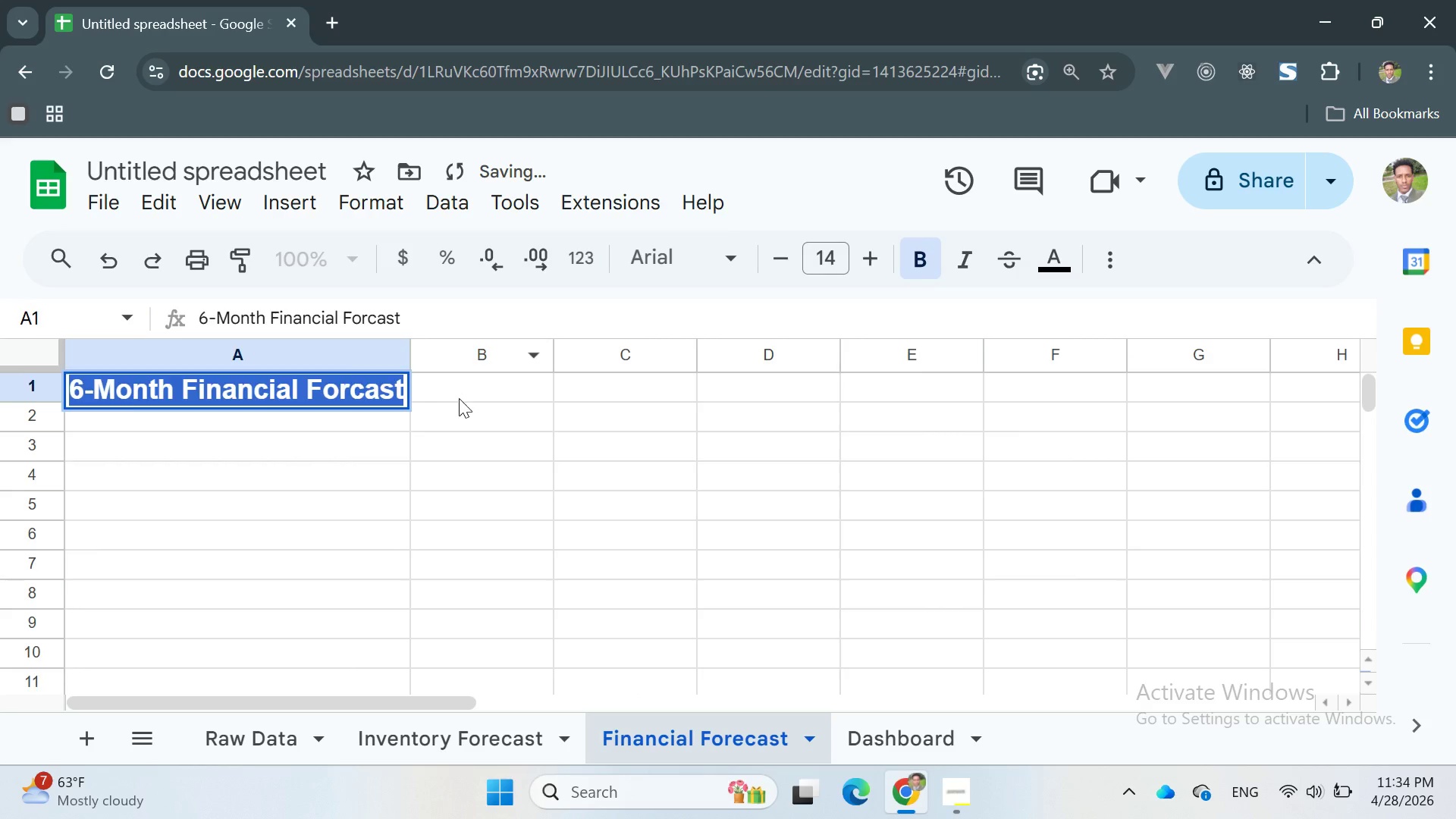 
left_click([459, 398])
 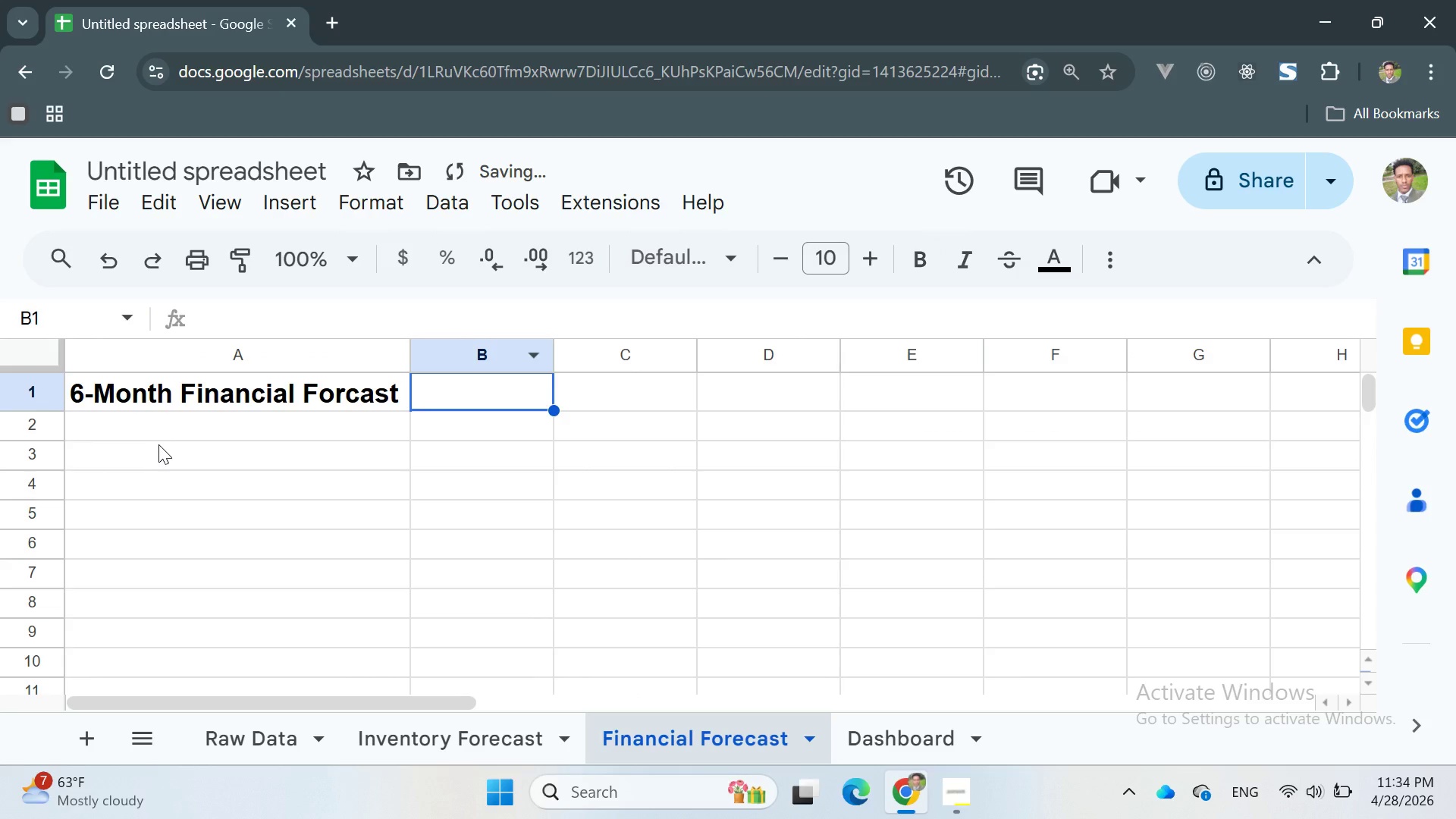 
left_click([155, 439])
 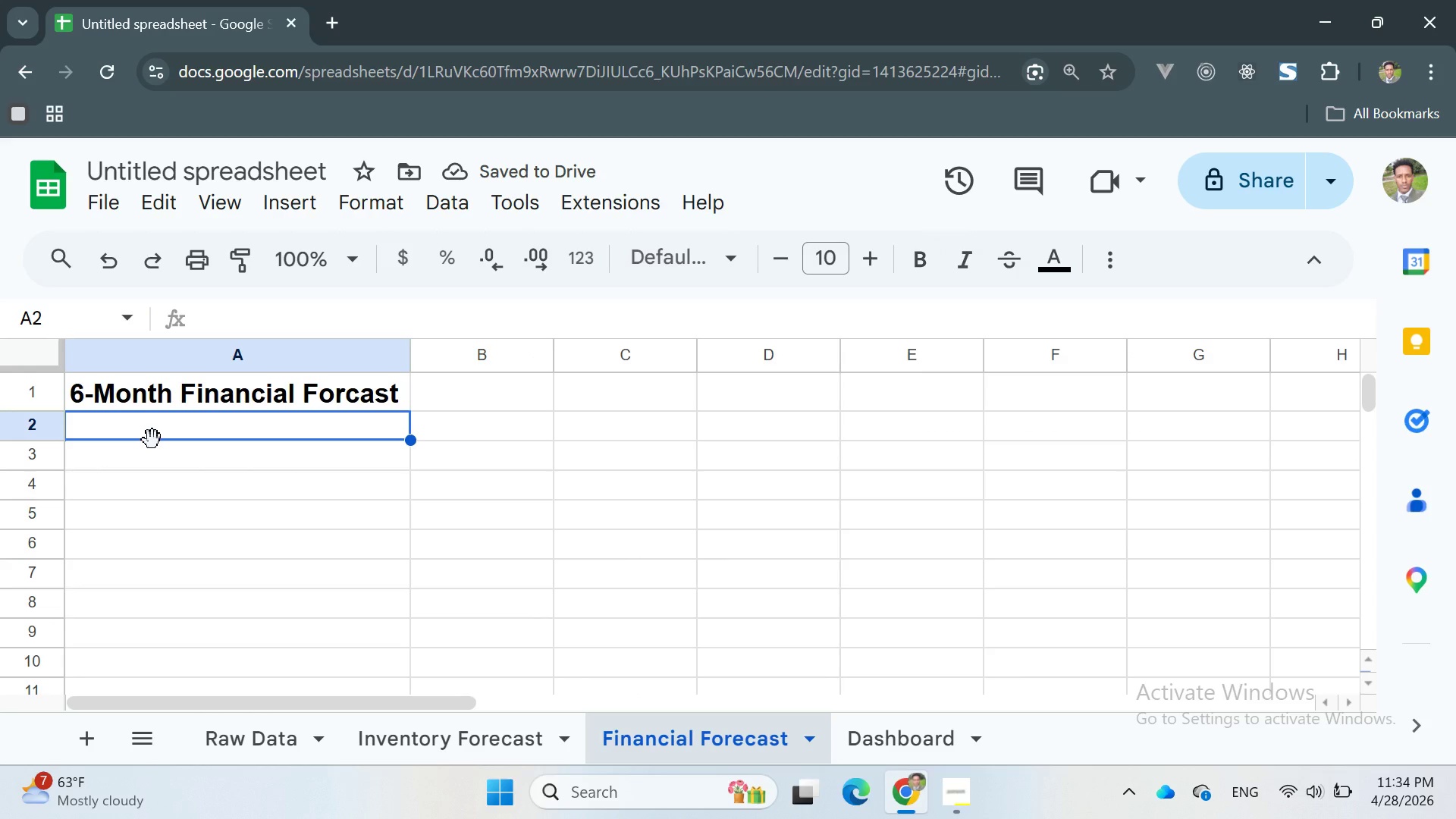 
double_click([142, 391])
 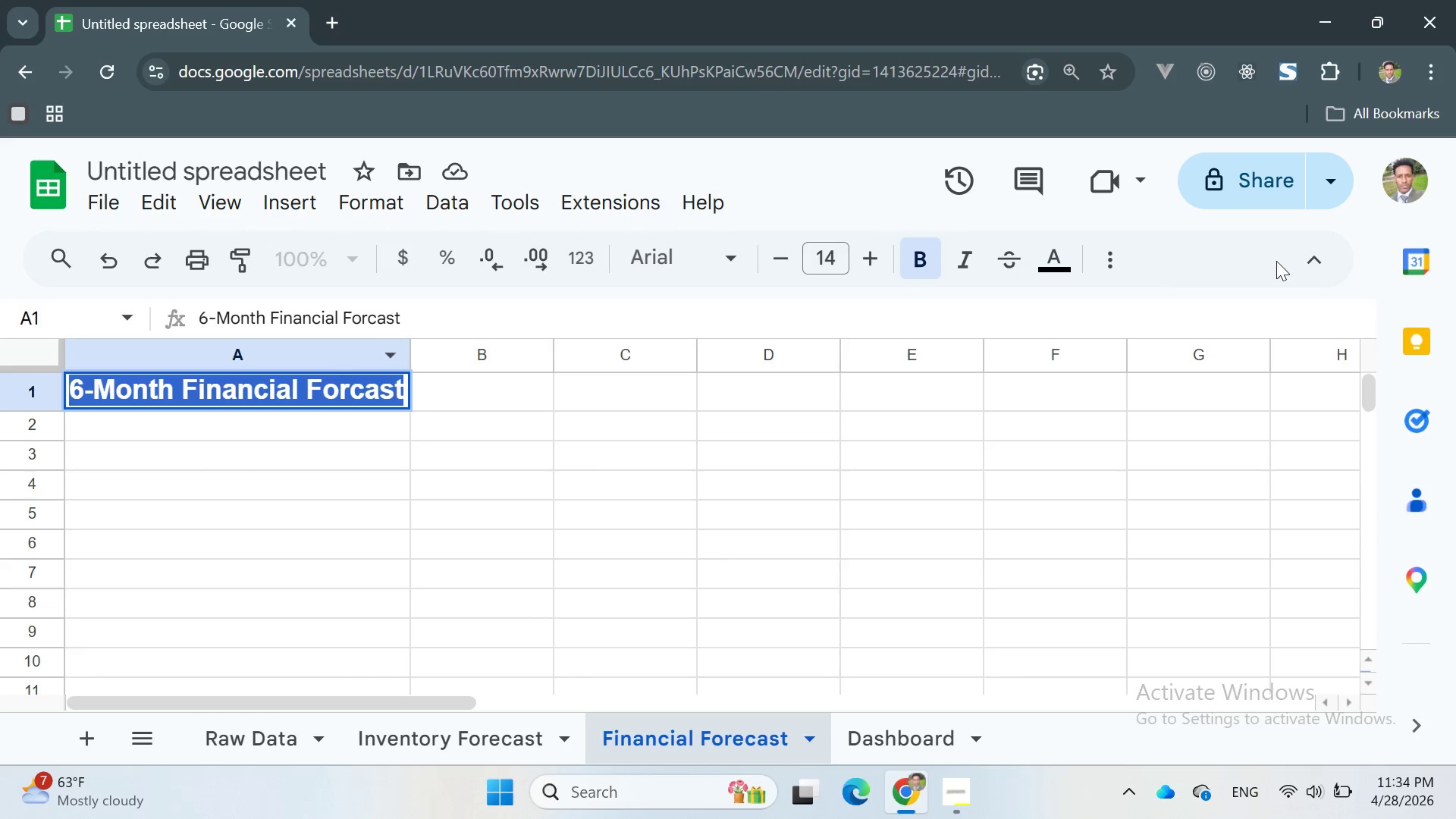 
left_click([1312, 256])
 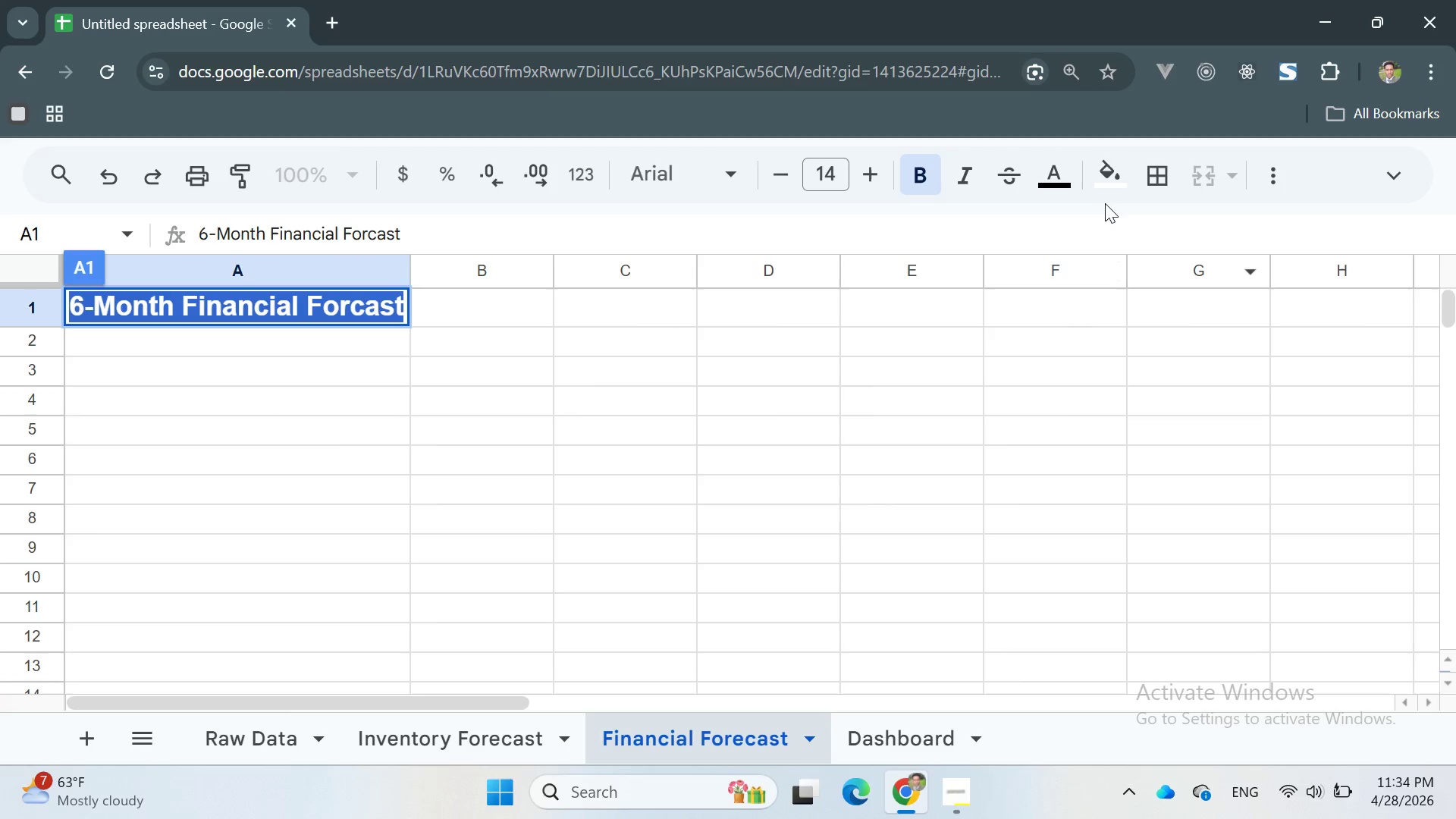 
left_click([1115, 193])
 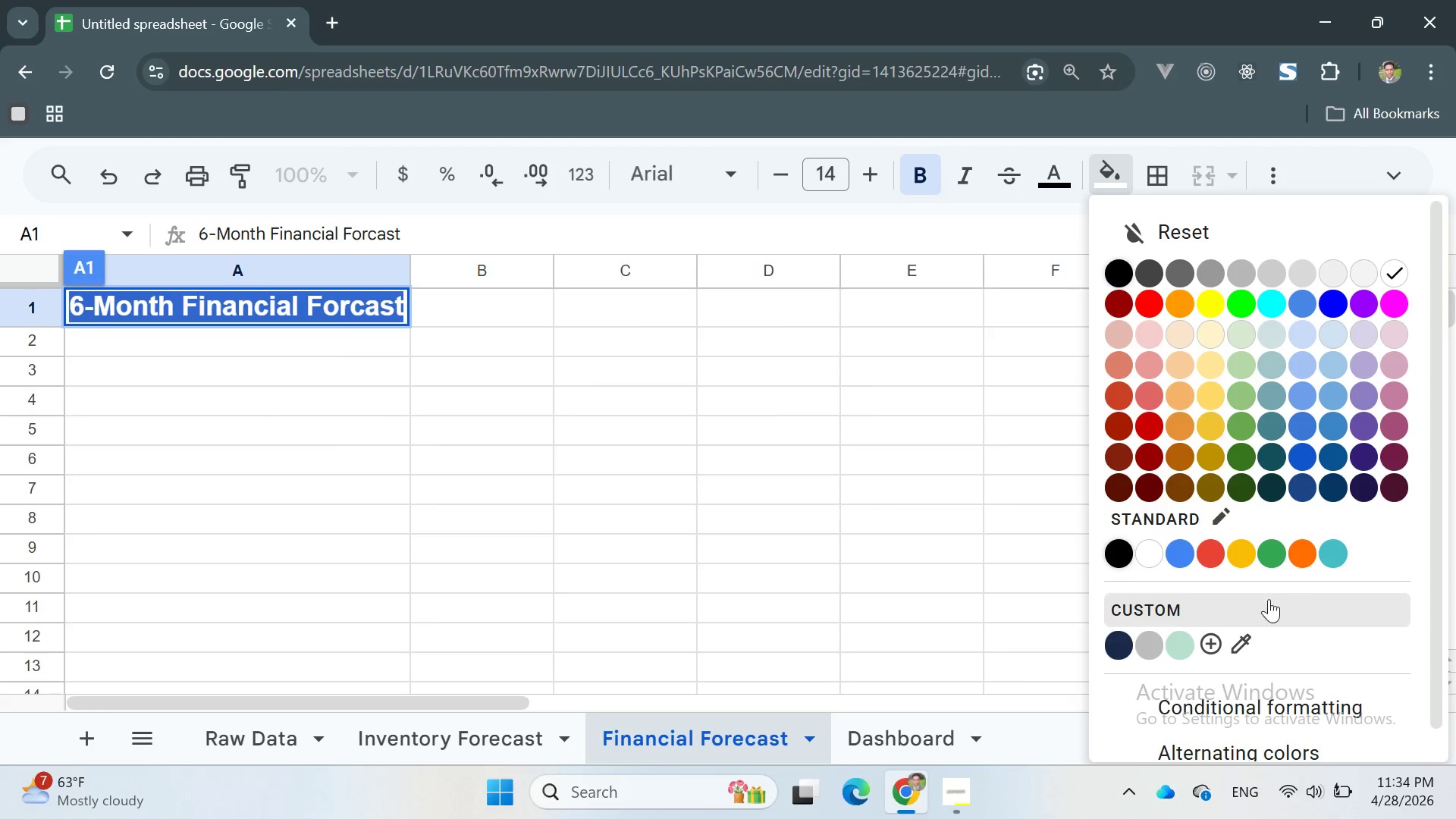 
left_click([1176, 599])
 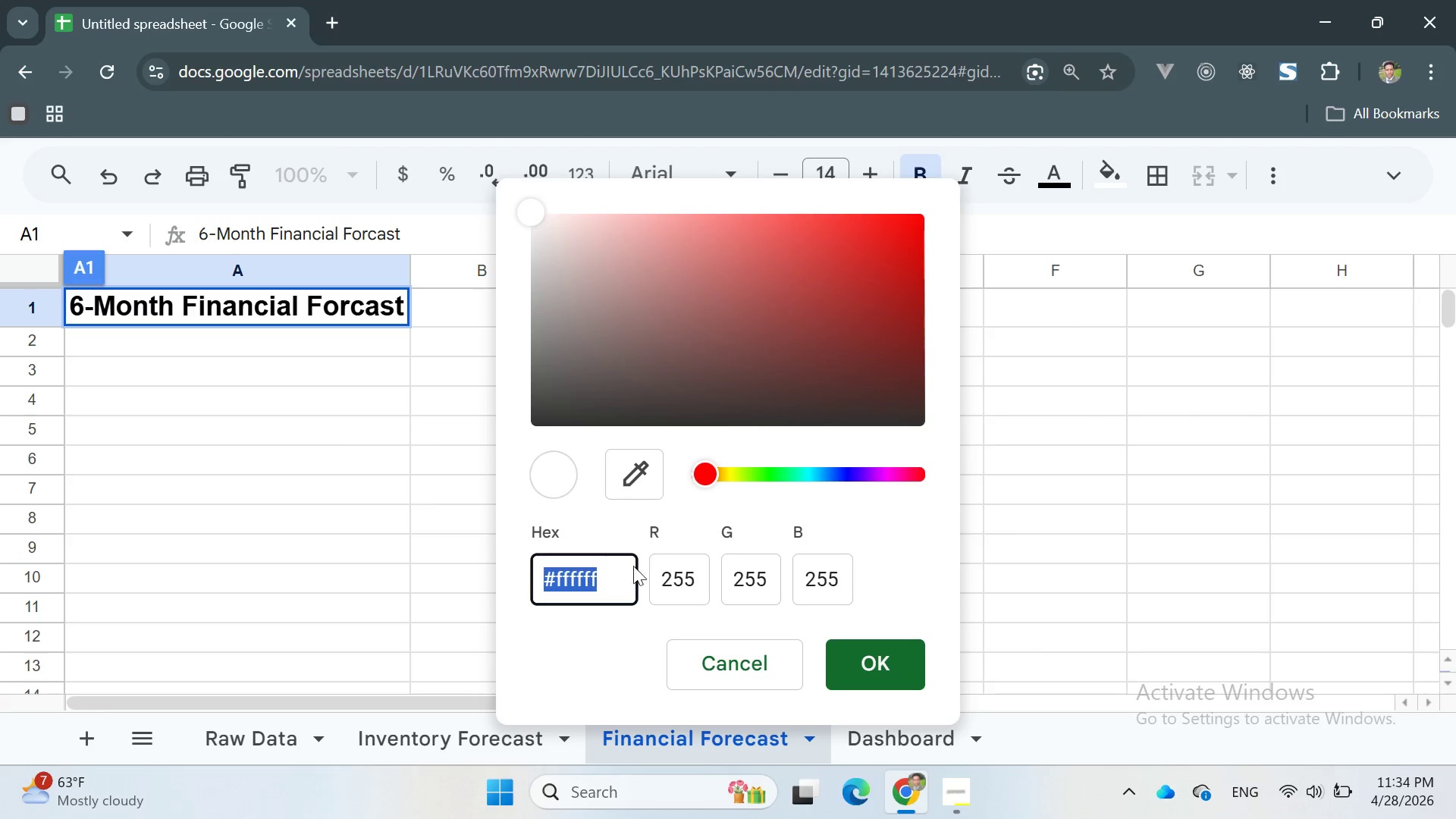 
left_click([614, 585])
 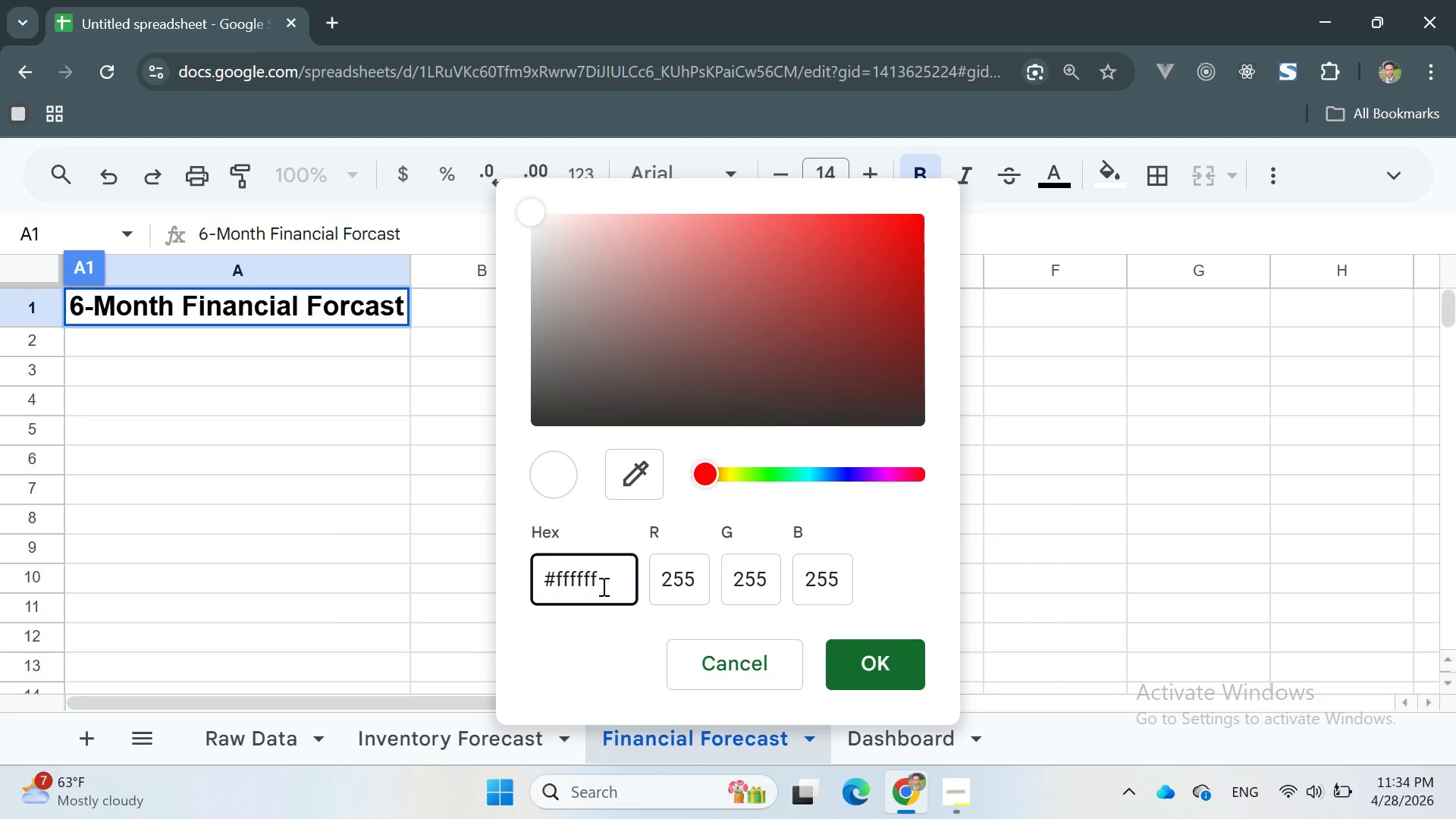 
key(Backspace)
key(Backspace)
key(Backspace)
key(Backspace)
key(Backspace)
key(Backspace)
type(1b)
key(Backspace)
type(1B)
key(Backspace)
key(Backspace)
type(B2A4A)
 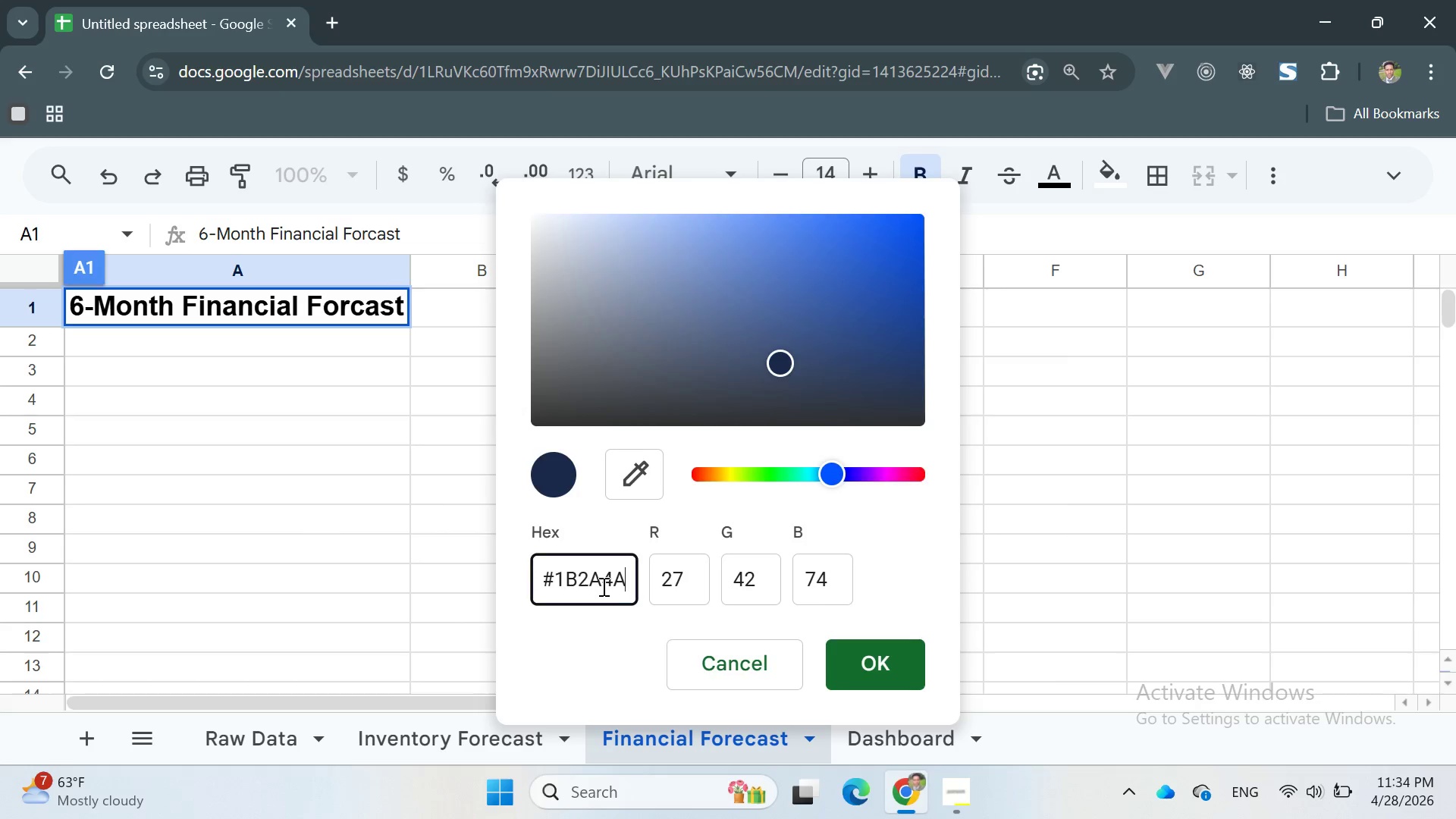 
key(Enter)
 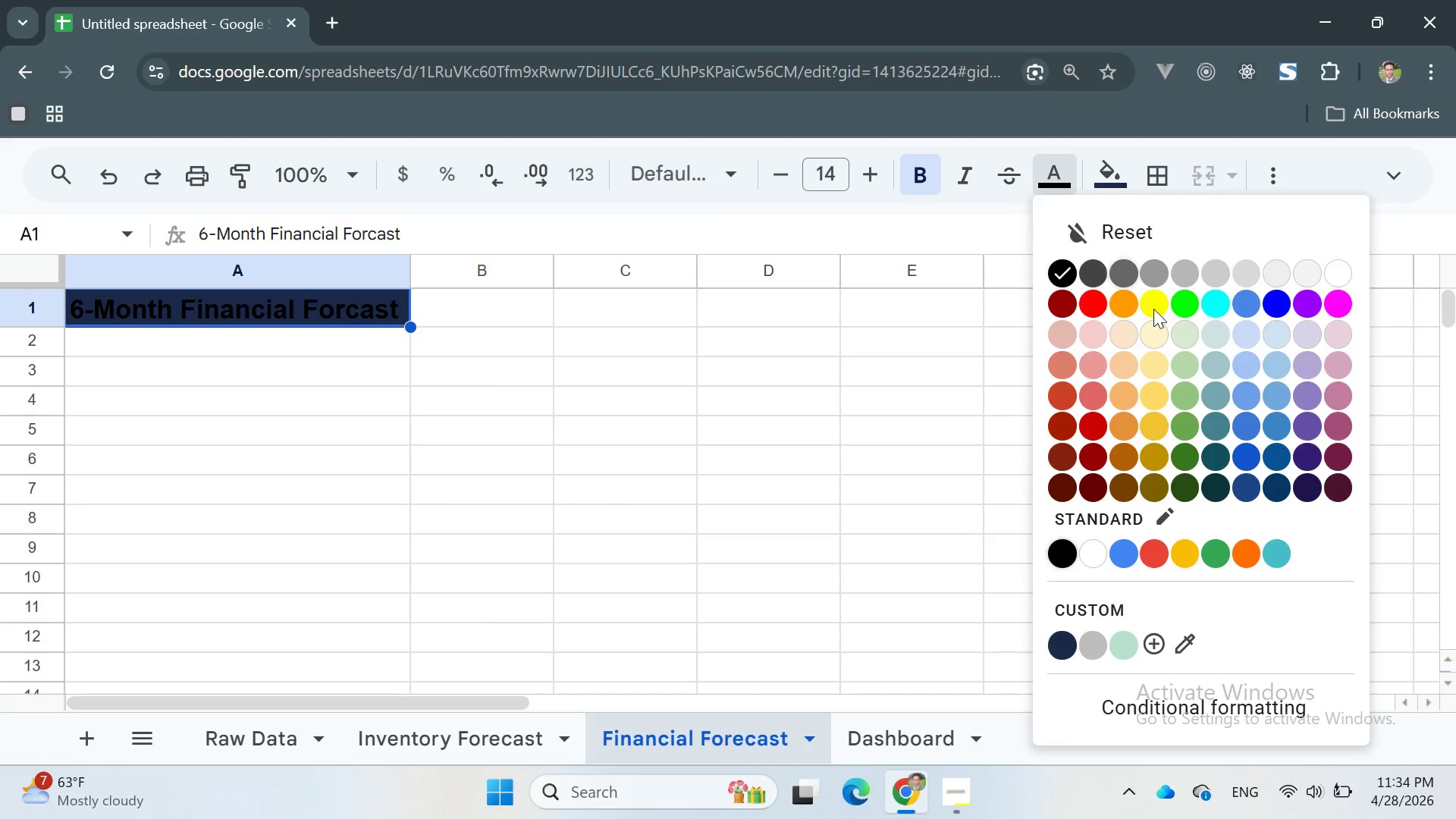 
left_click([1338, 267])
 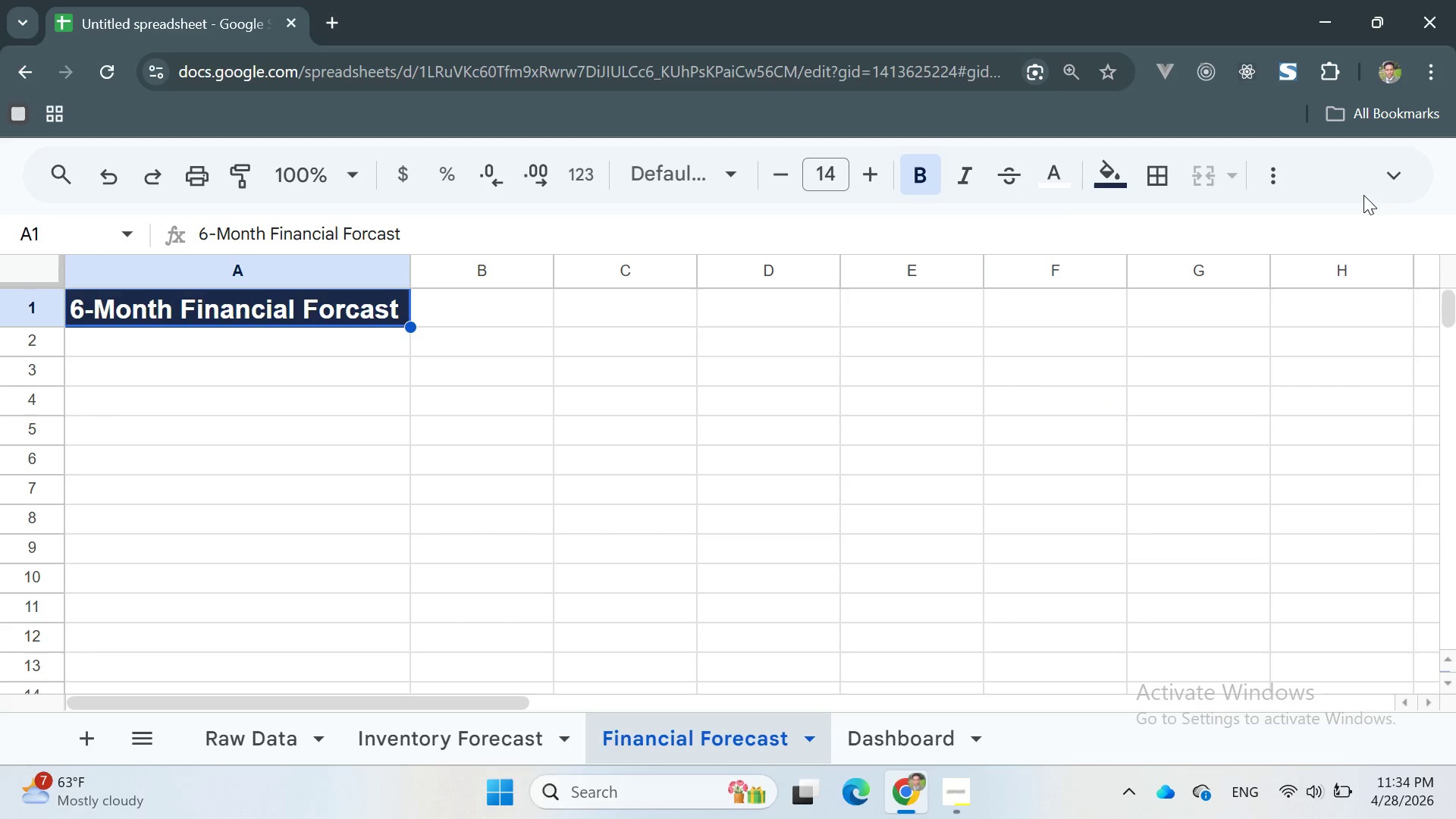 
left_click([1387, 181])
 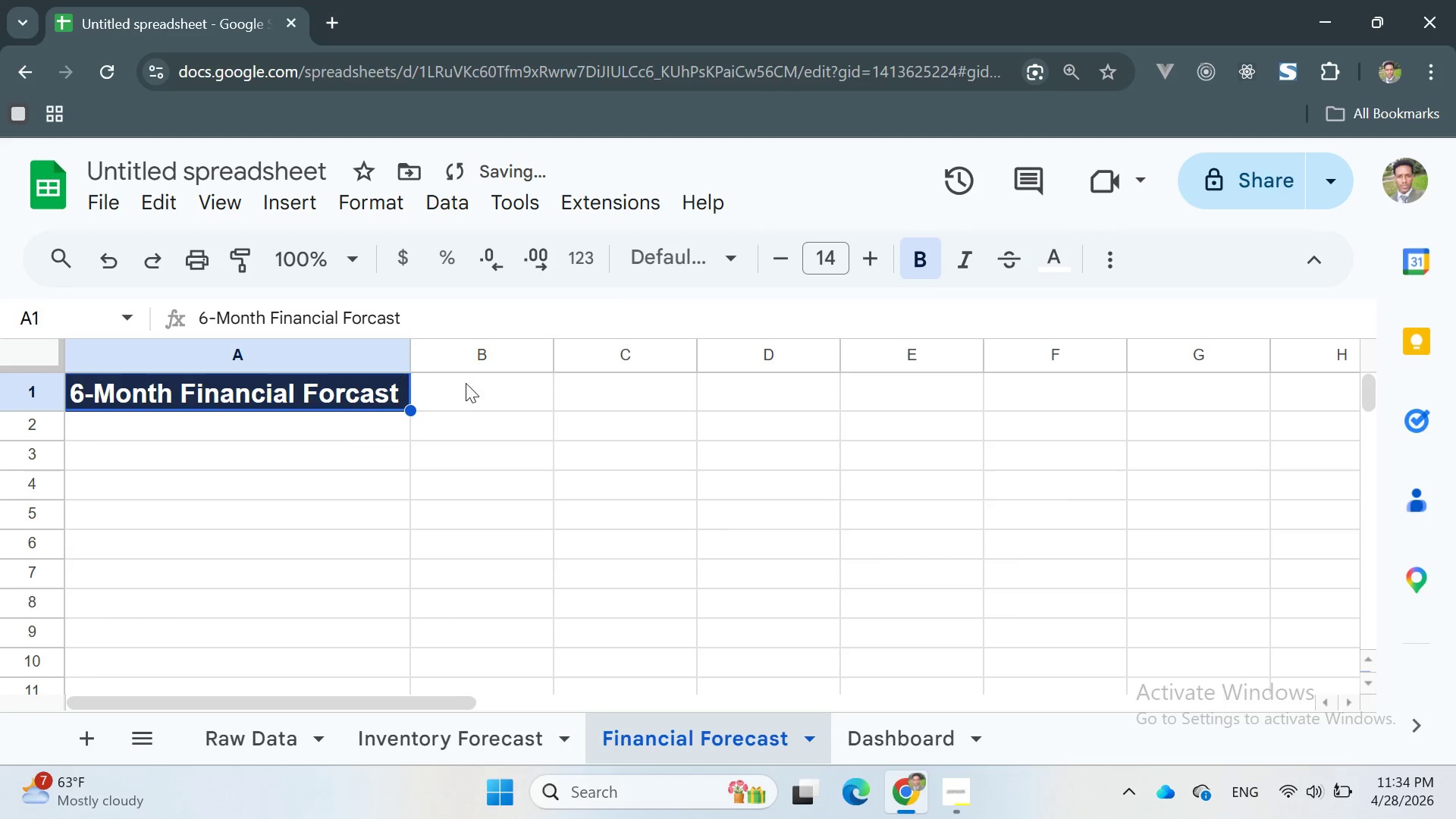 
left_click([475, 395])
 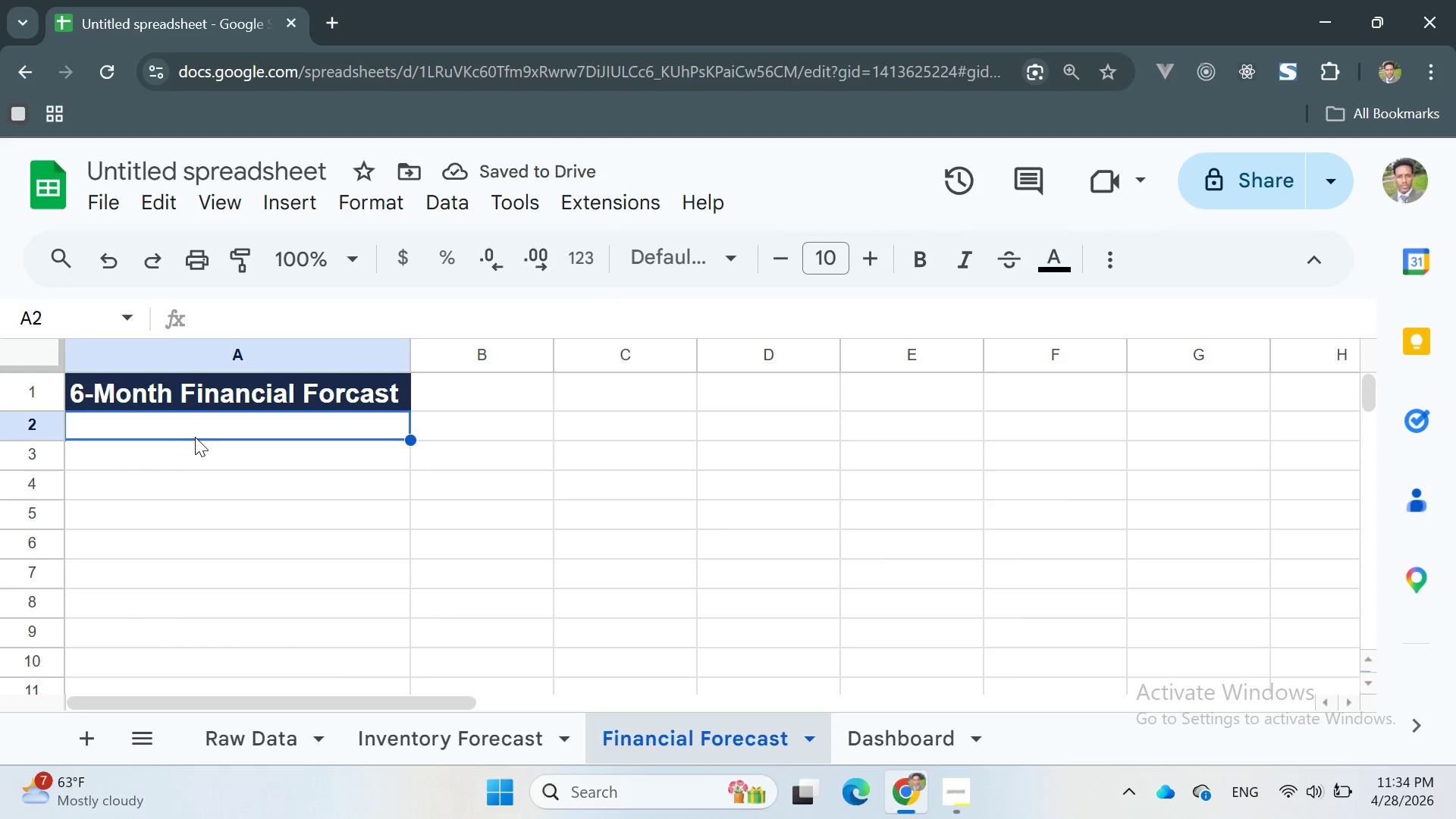 
double_click([188, 460])
 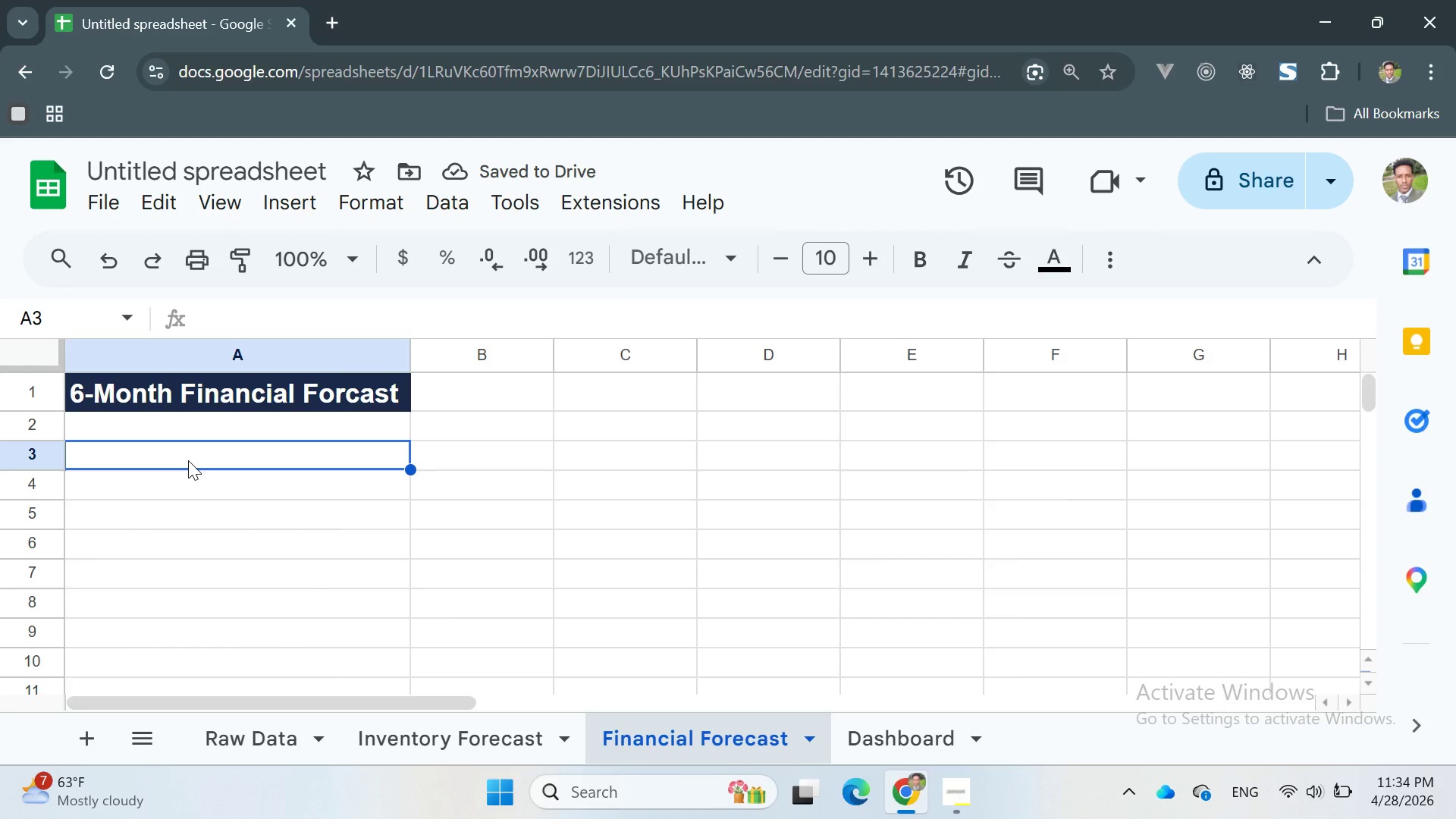 
type(mONTH)
key(Backspace)
key(Backspace)
key(Backspace)
key(Backspace)
key(Backspace)
type(Month)
 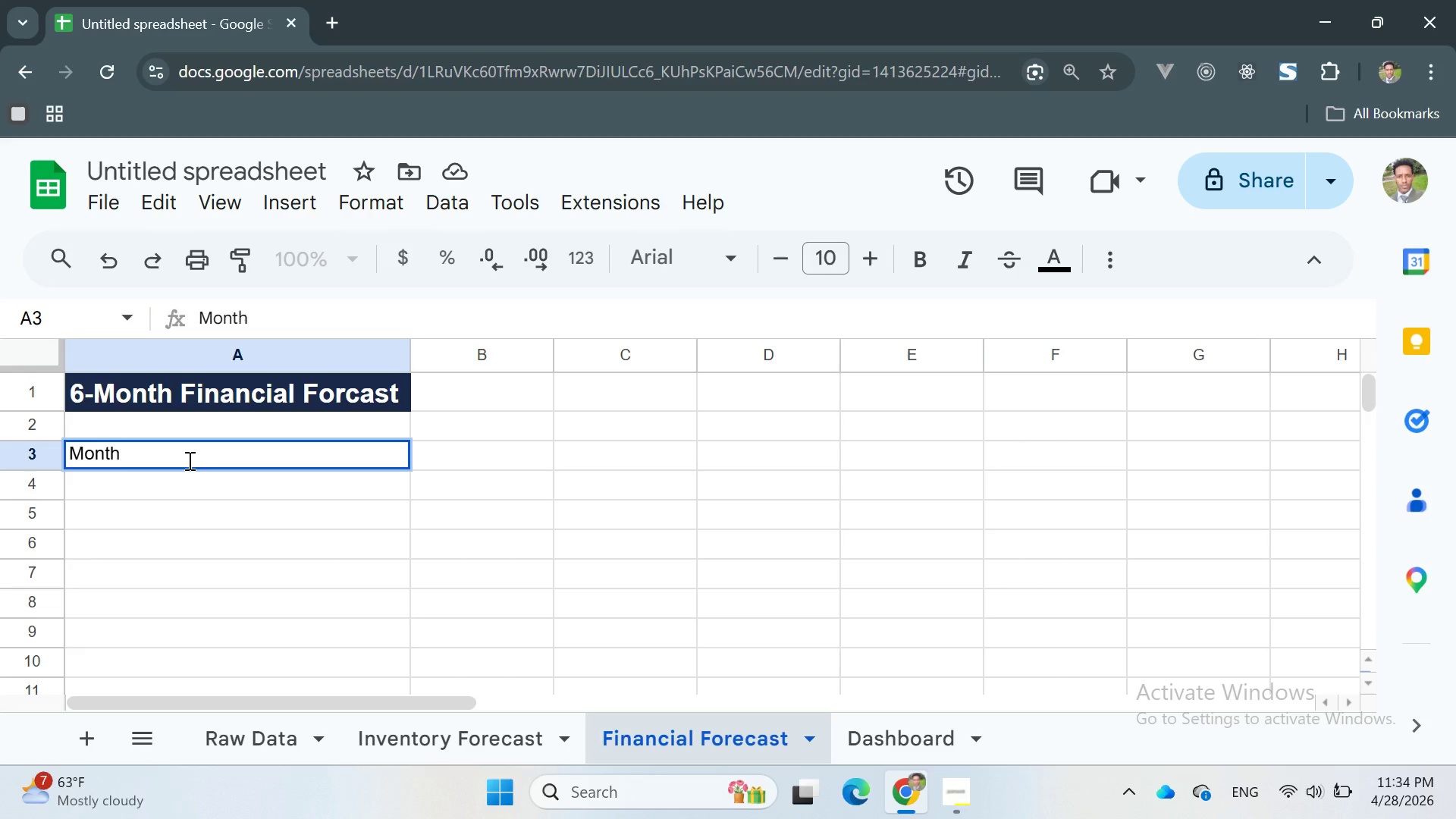 
key(Enter)
 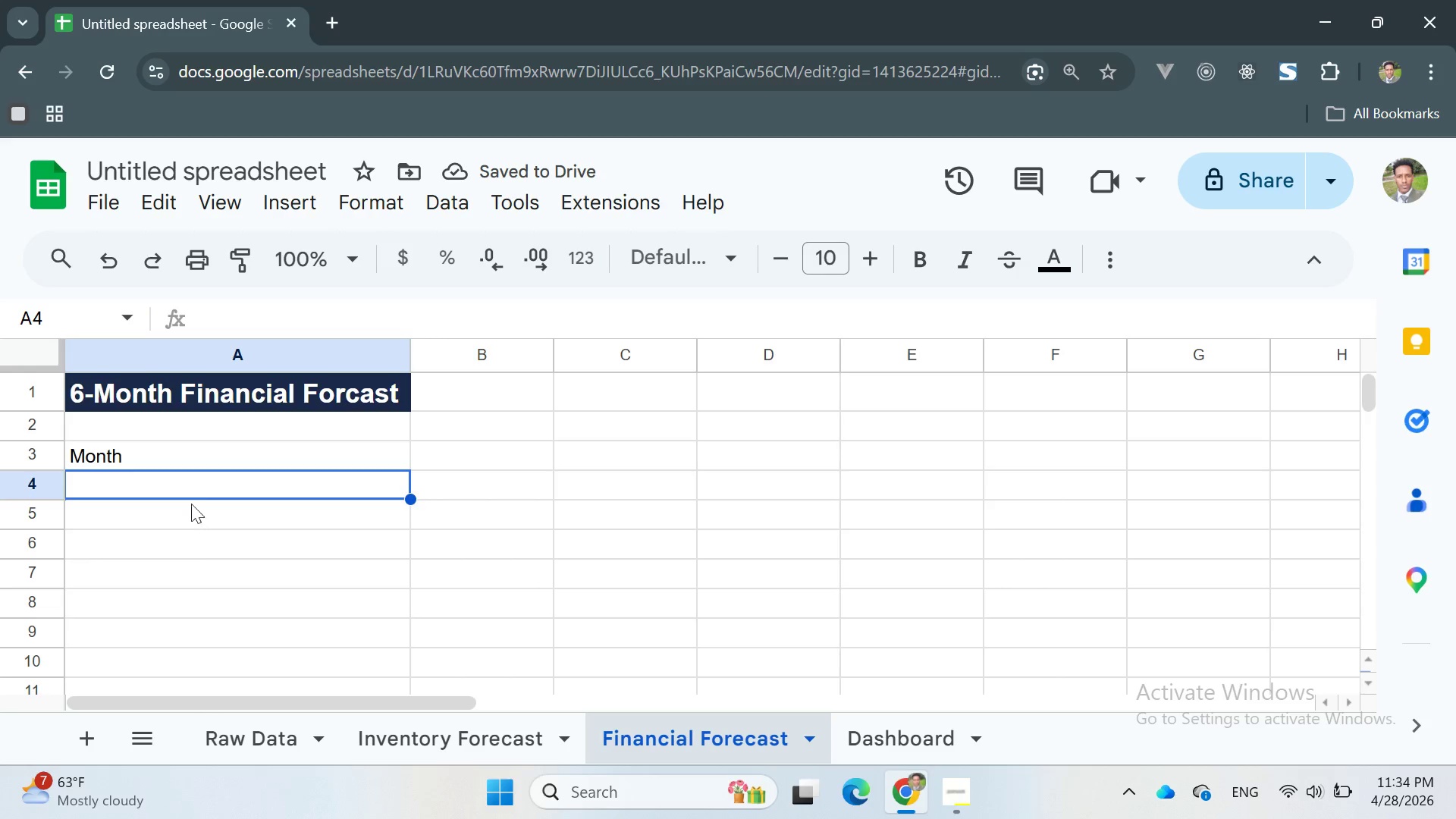 
double_click([476, 461])
 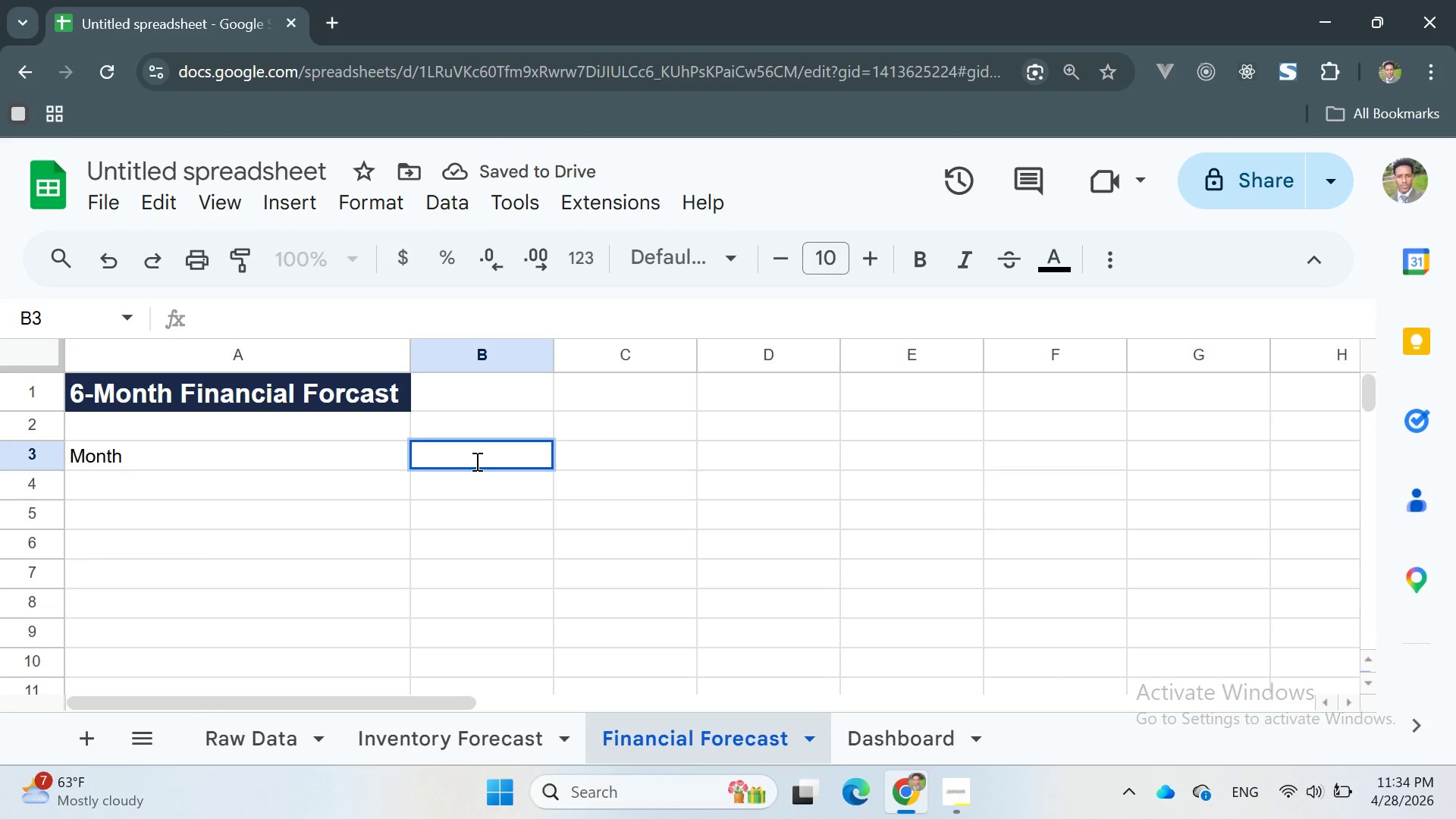 
type(Project Spead)
key(Backspace)
key(Backspace)
type(ed)
 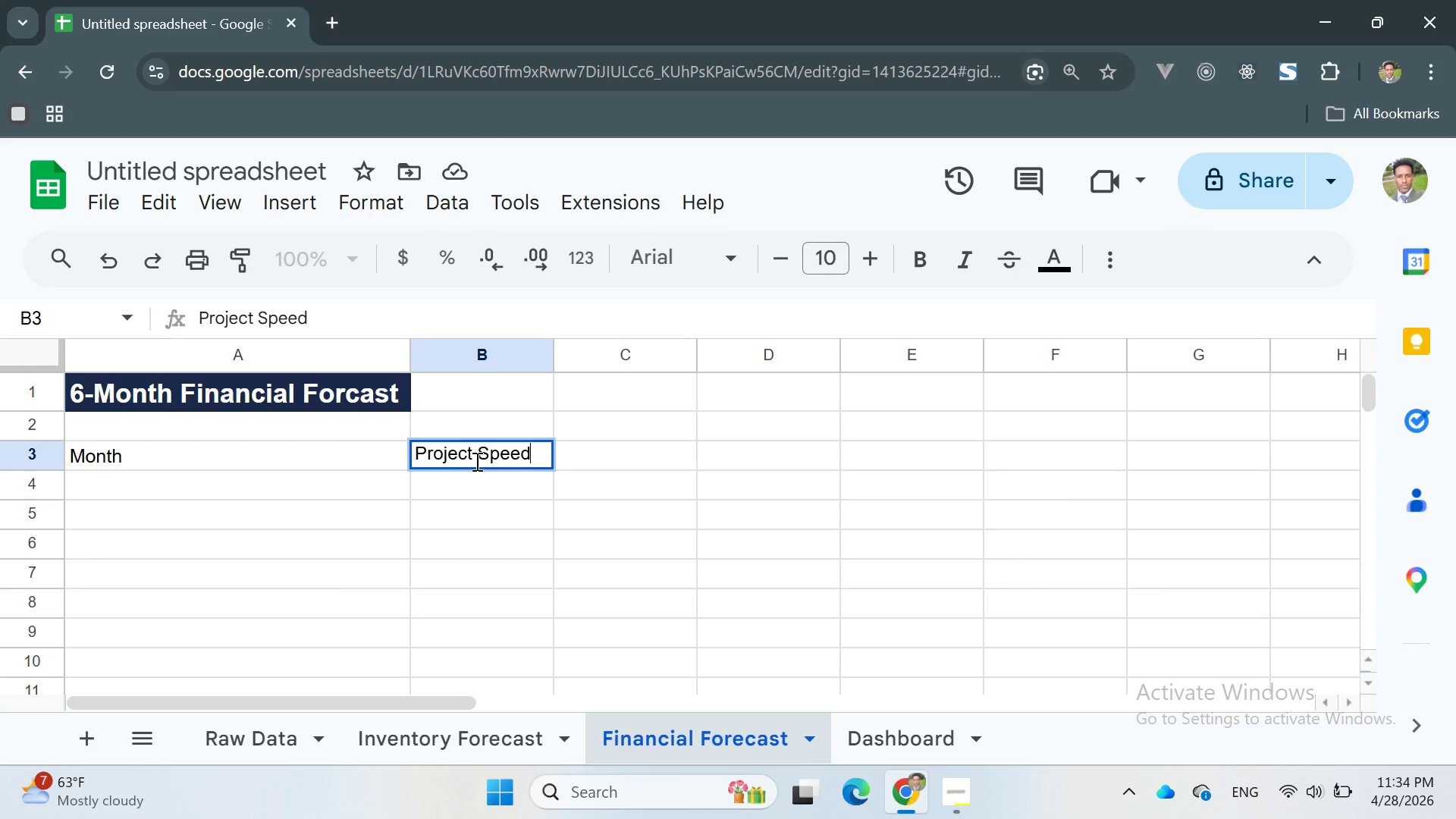 
key(Enter)
 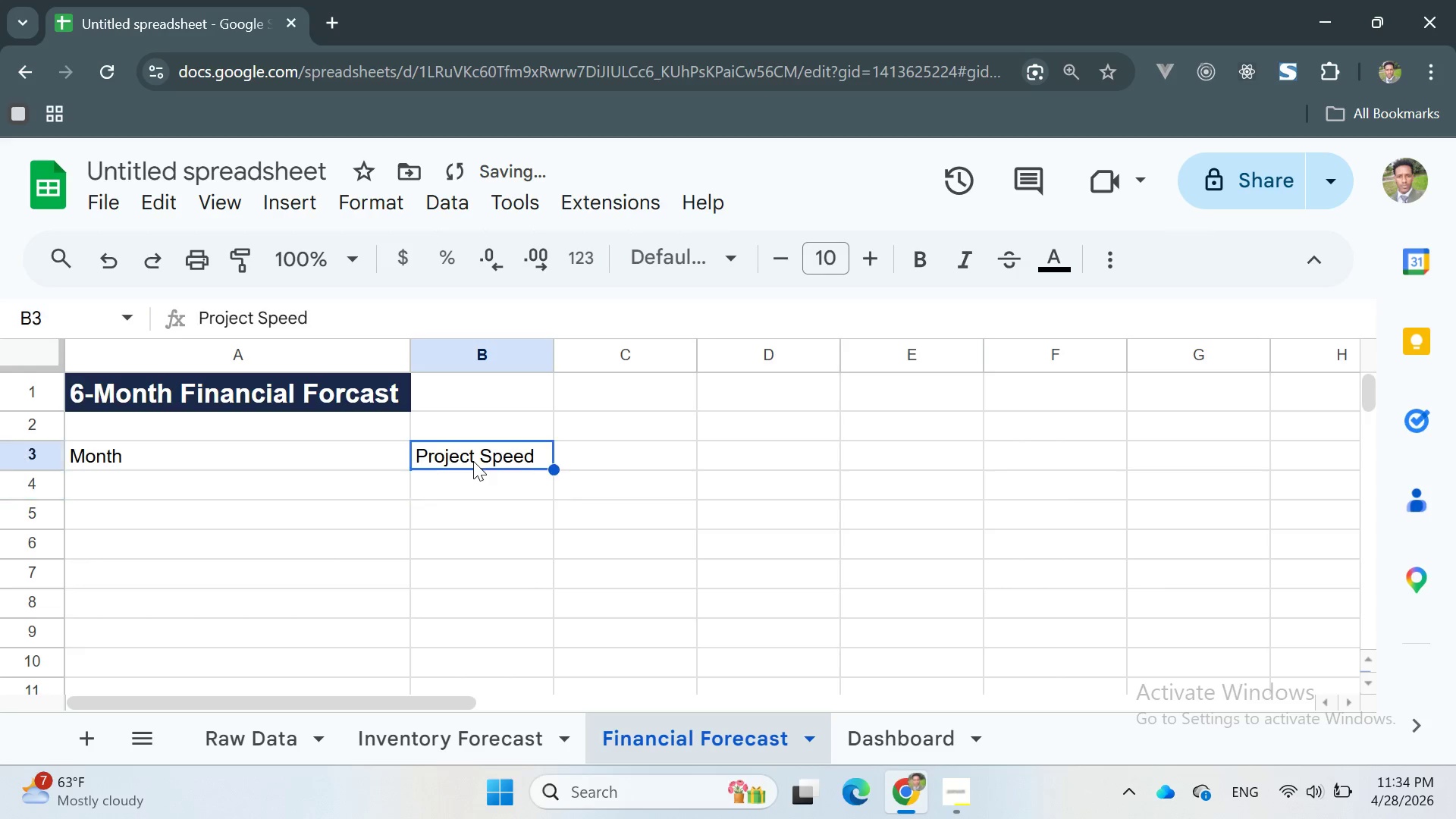 
double_click([473, 461])
 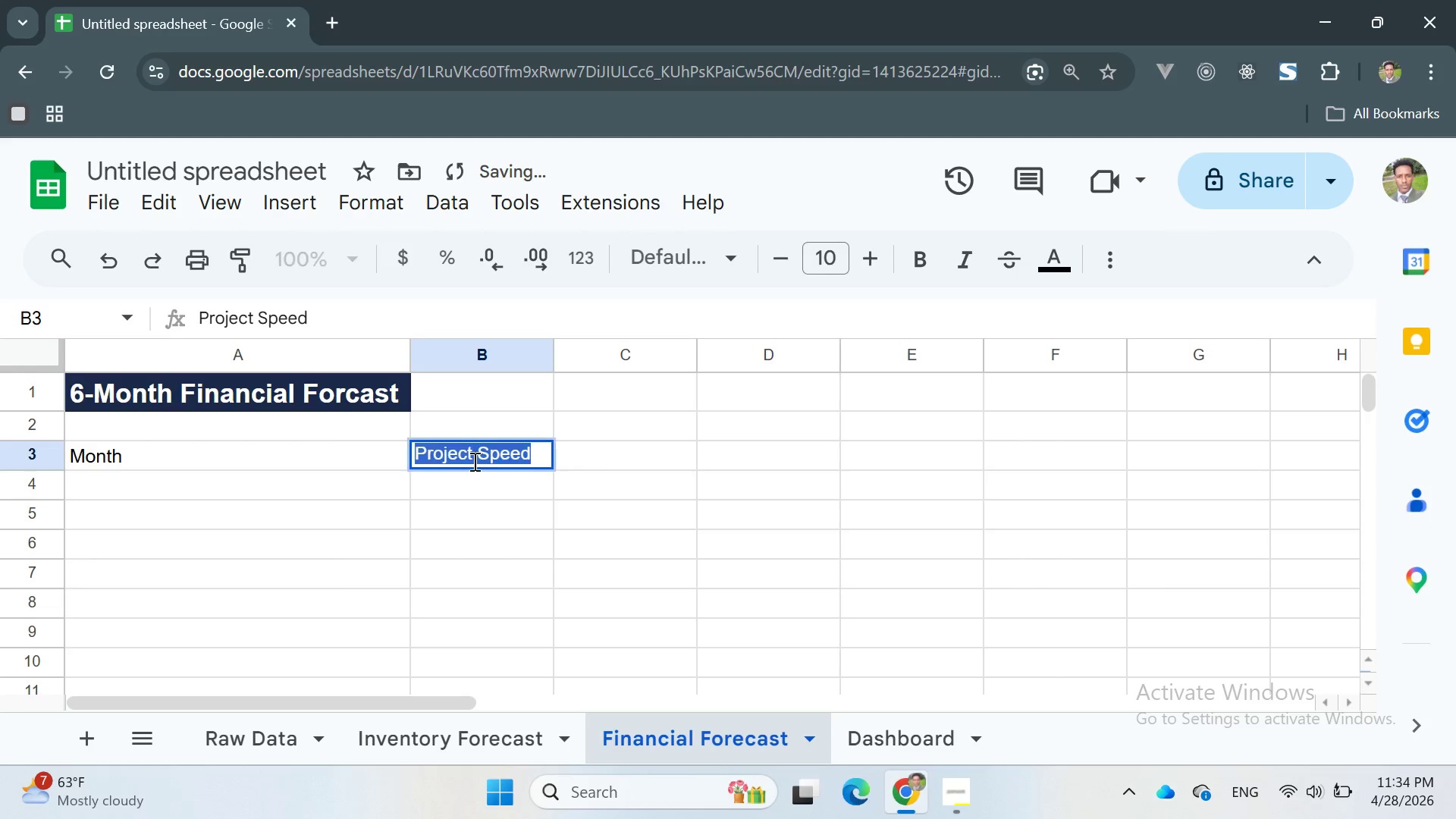 
triple_click([473, 461])
 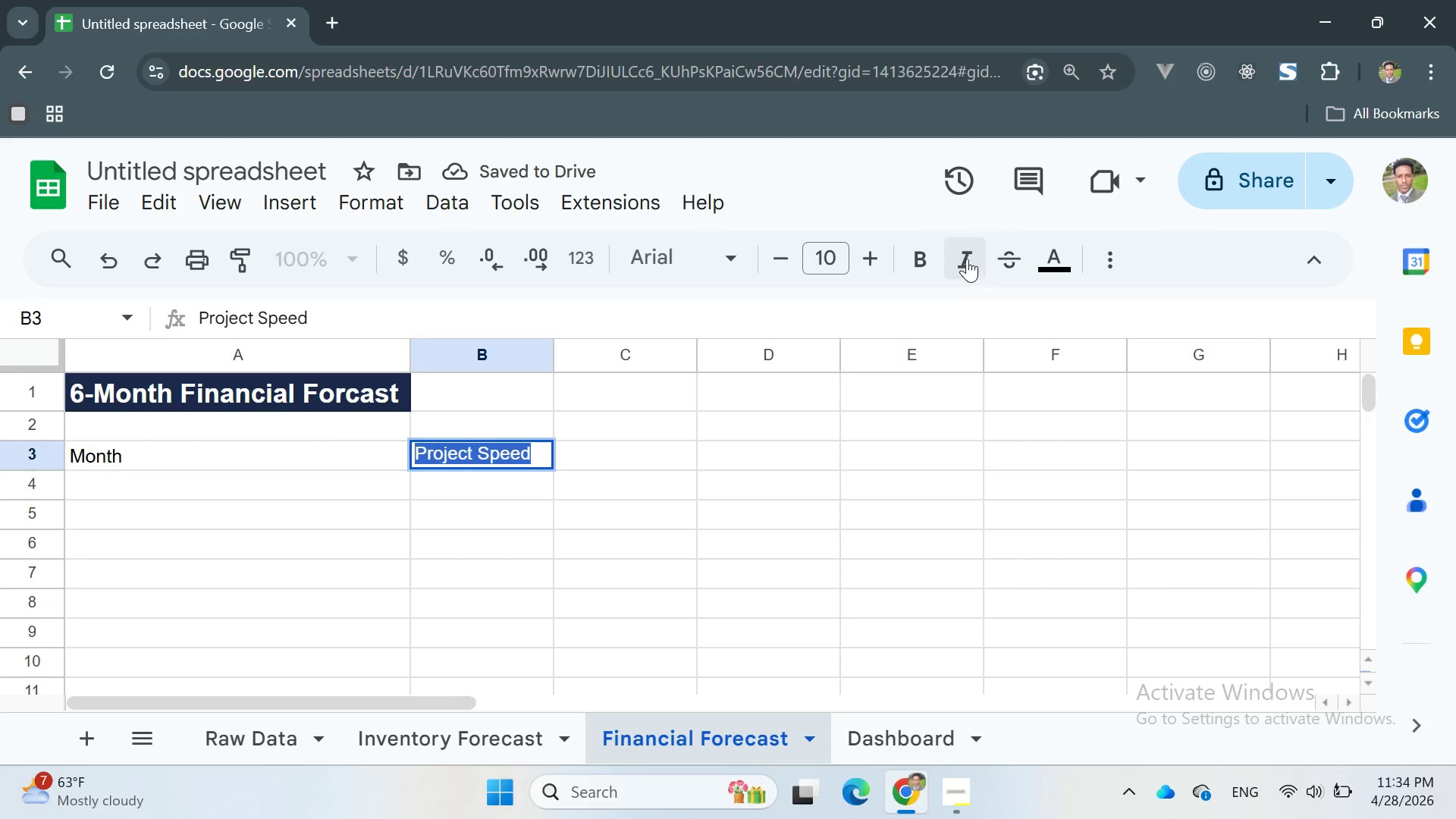 
left_click([917, 256])
 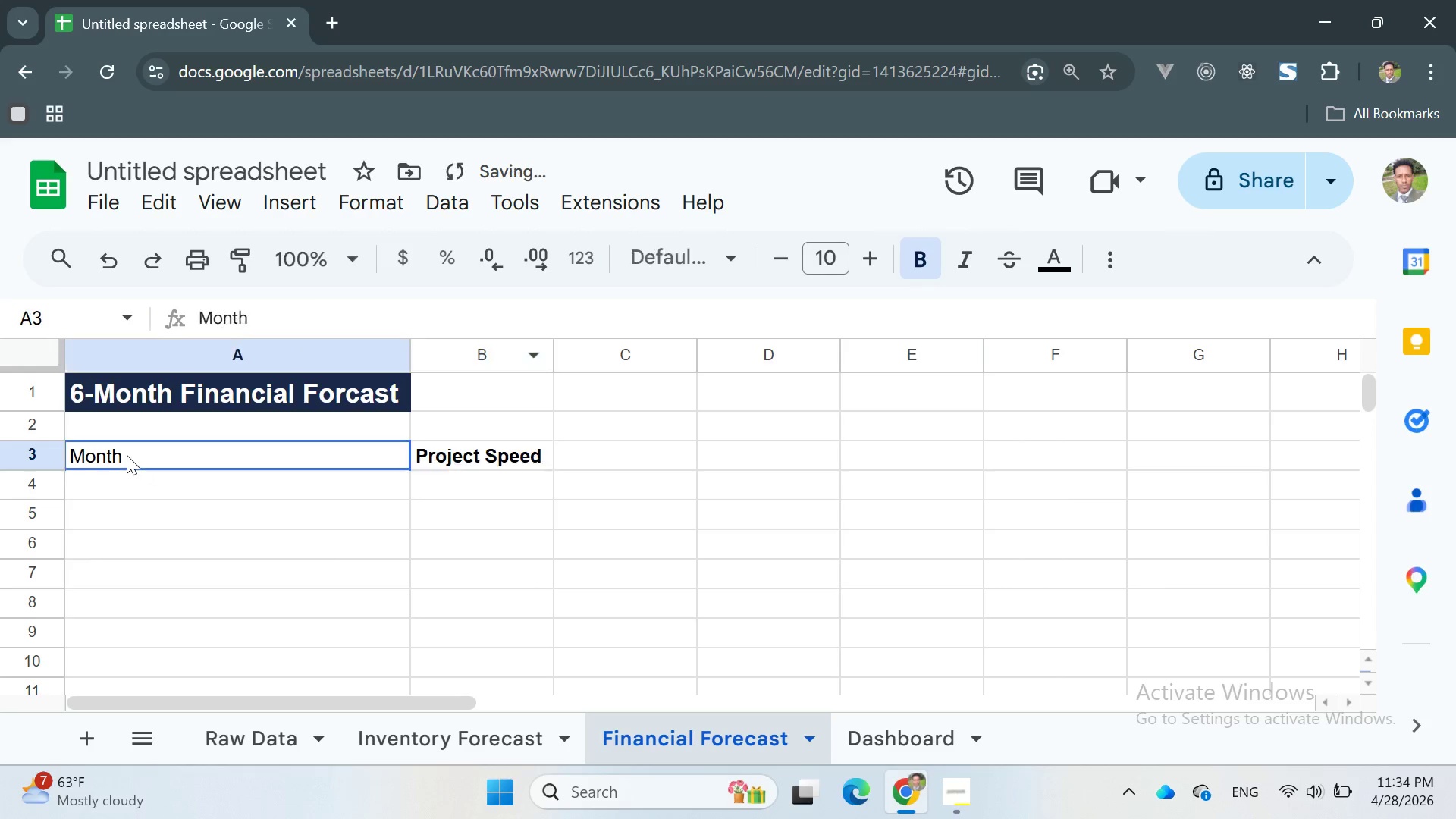 
double_click([127, 455])
 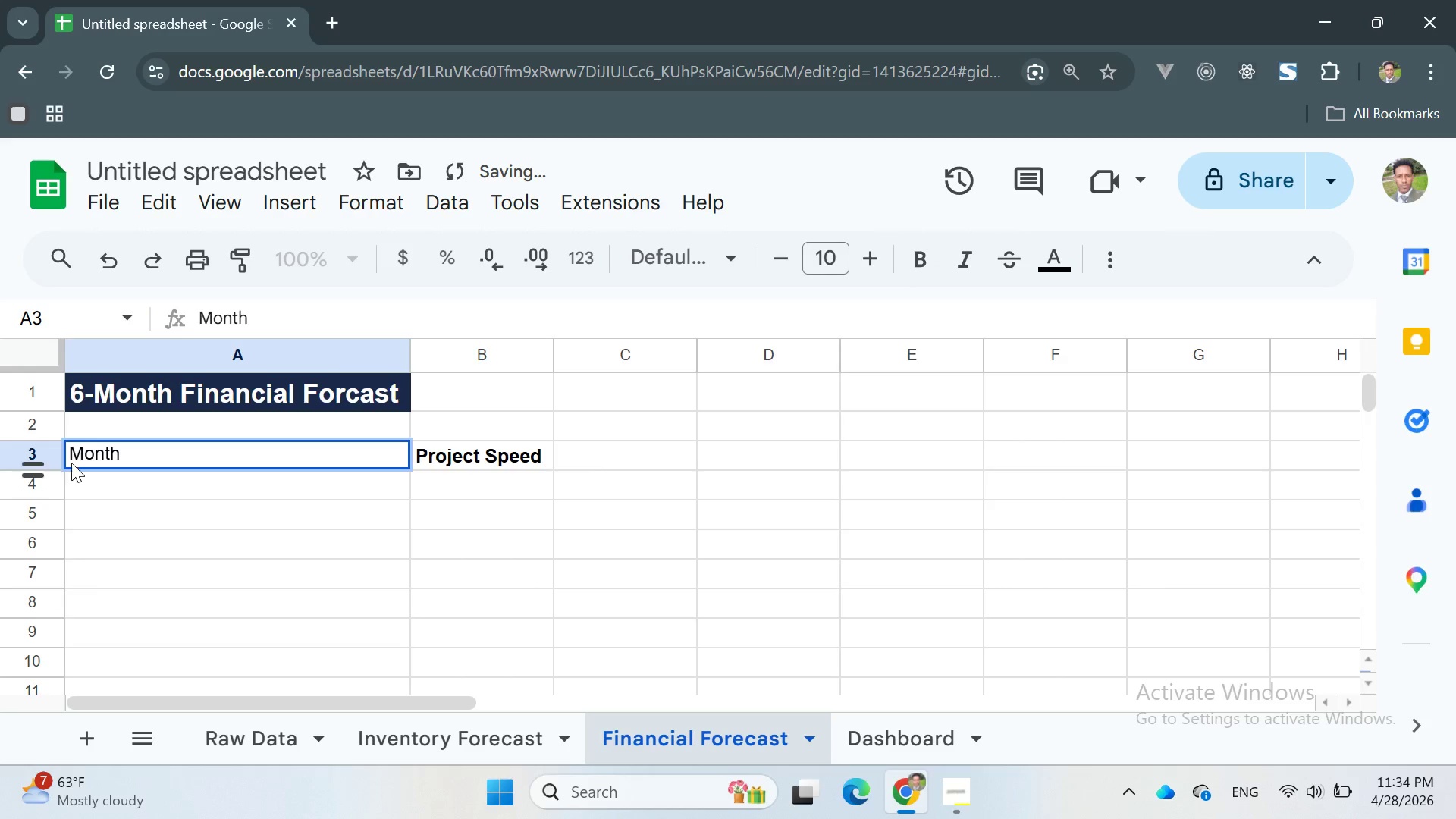 
left_click([108, 444])
 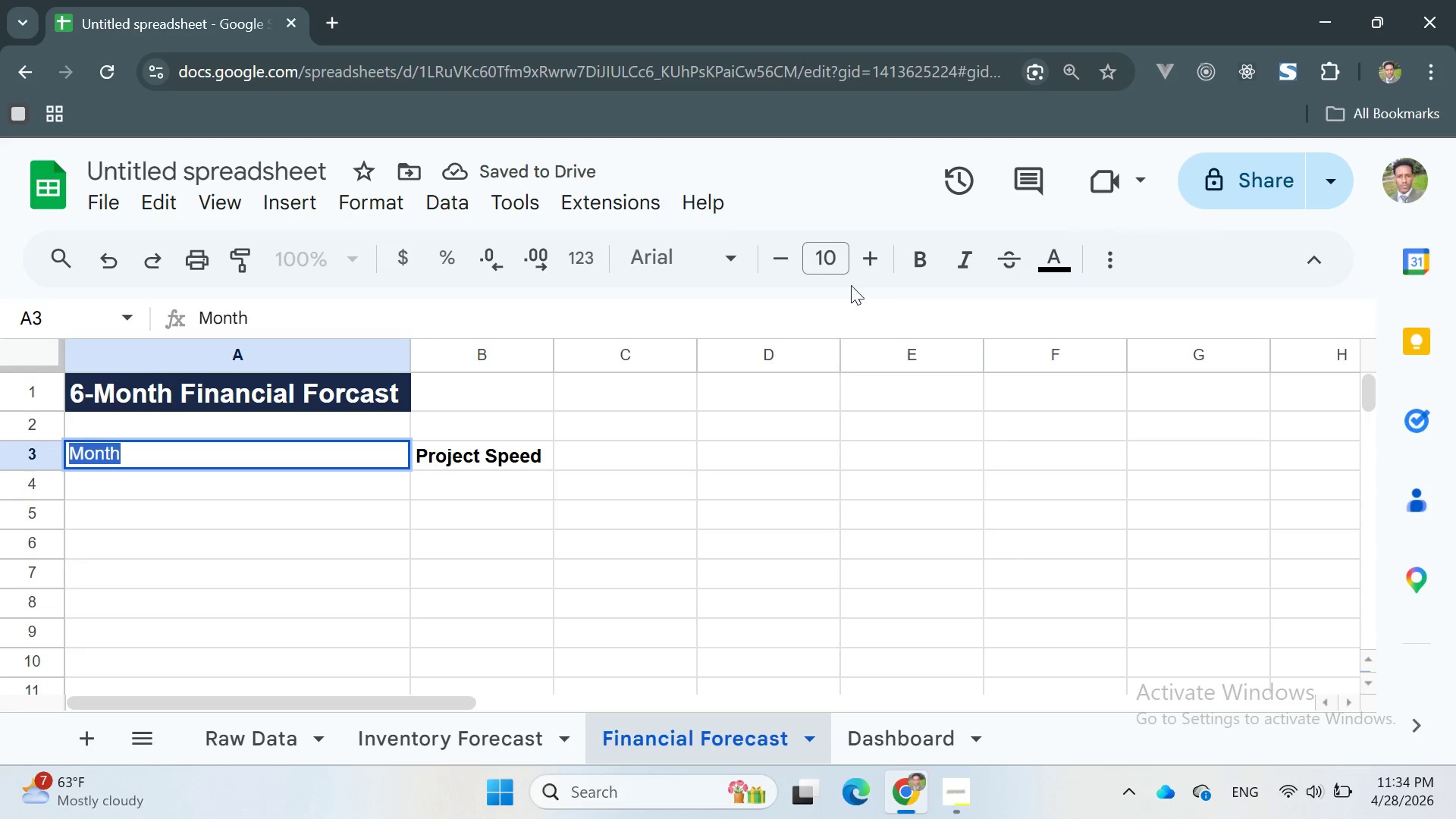 
left_click([924, 253])
 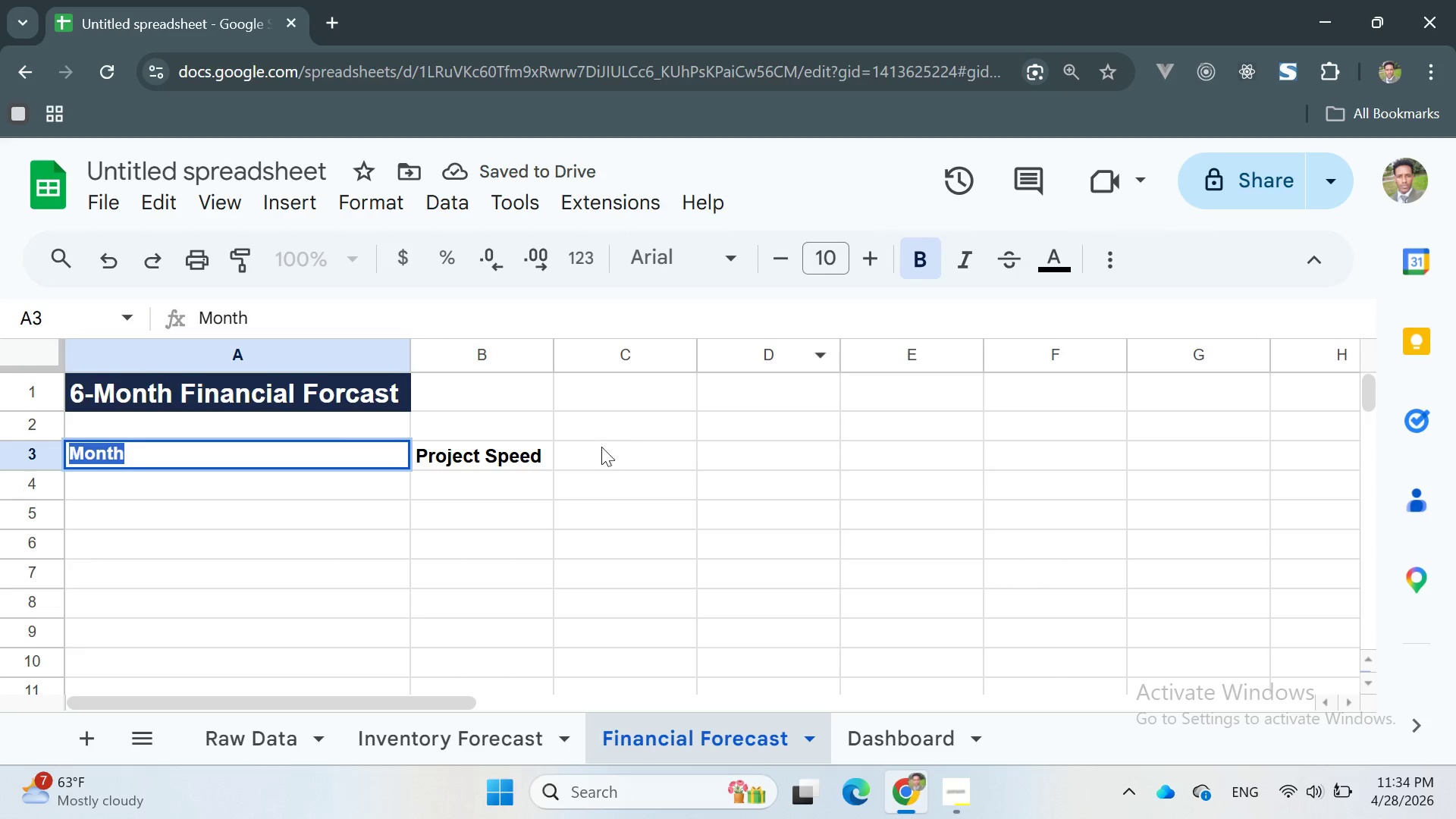 
left_click([599, 466])
 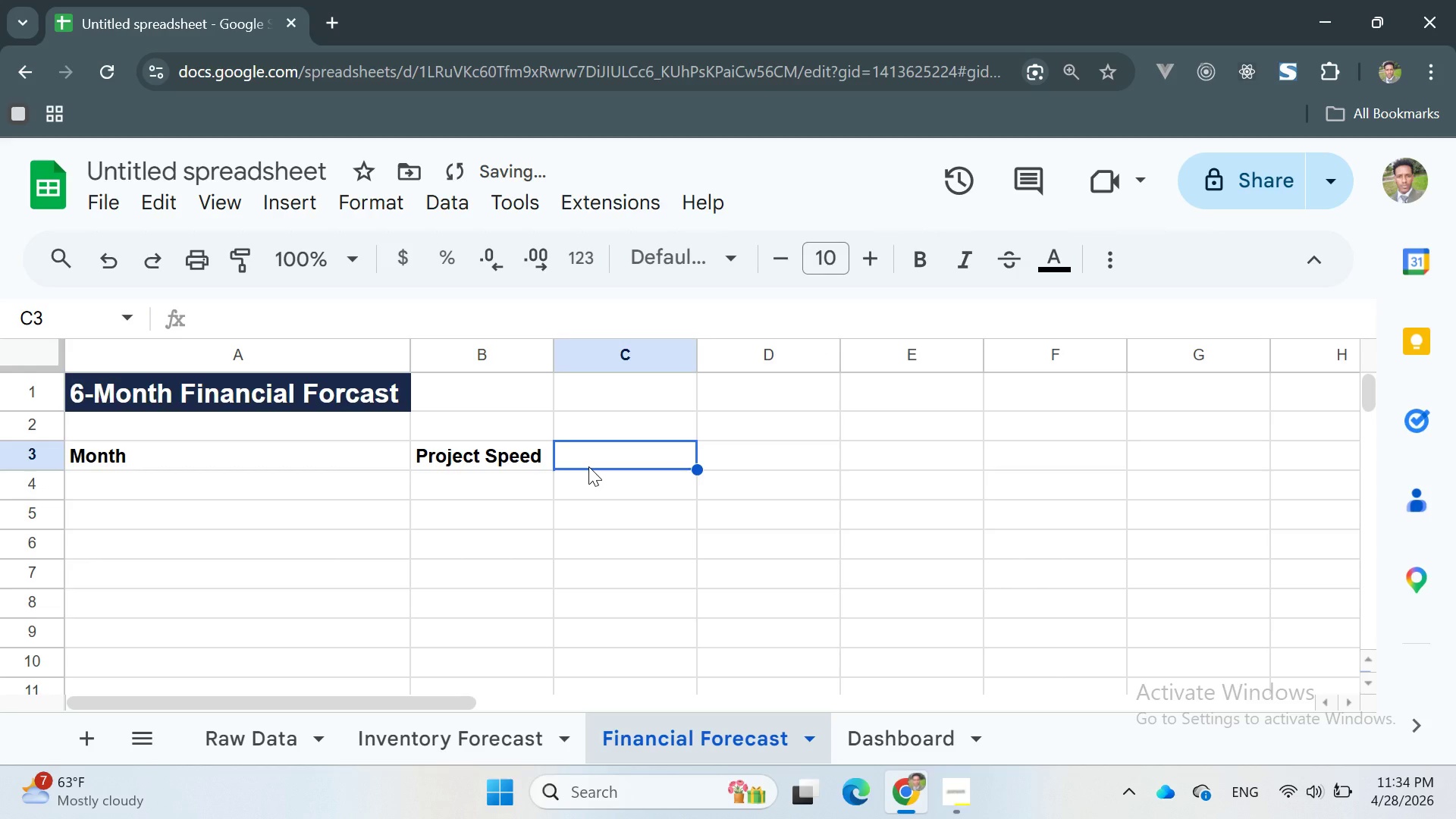 
type(Actual Speed)
 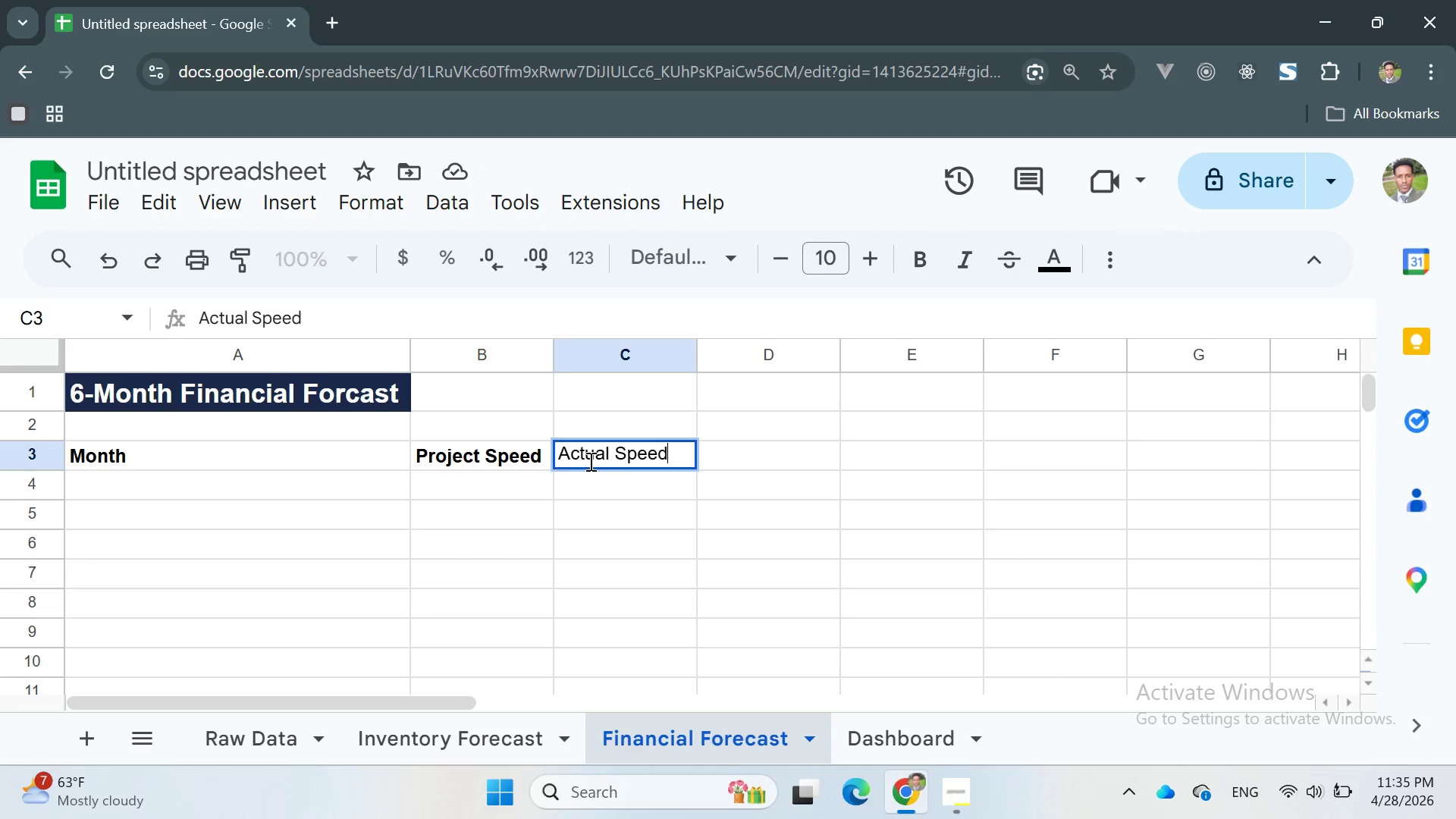 
double_click([590, 461])
 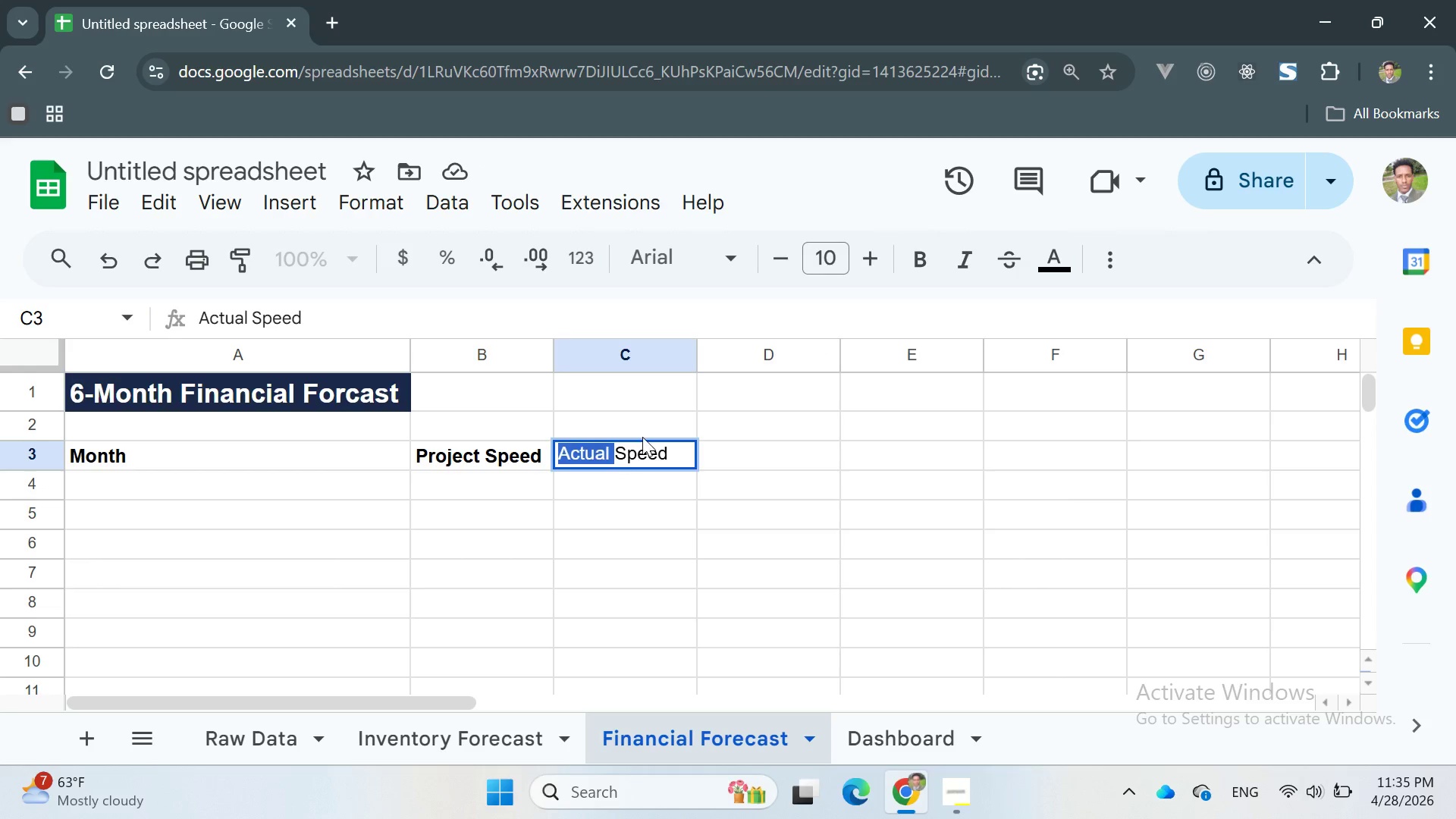 
double_click([642, 437])
 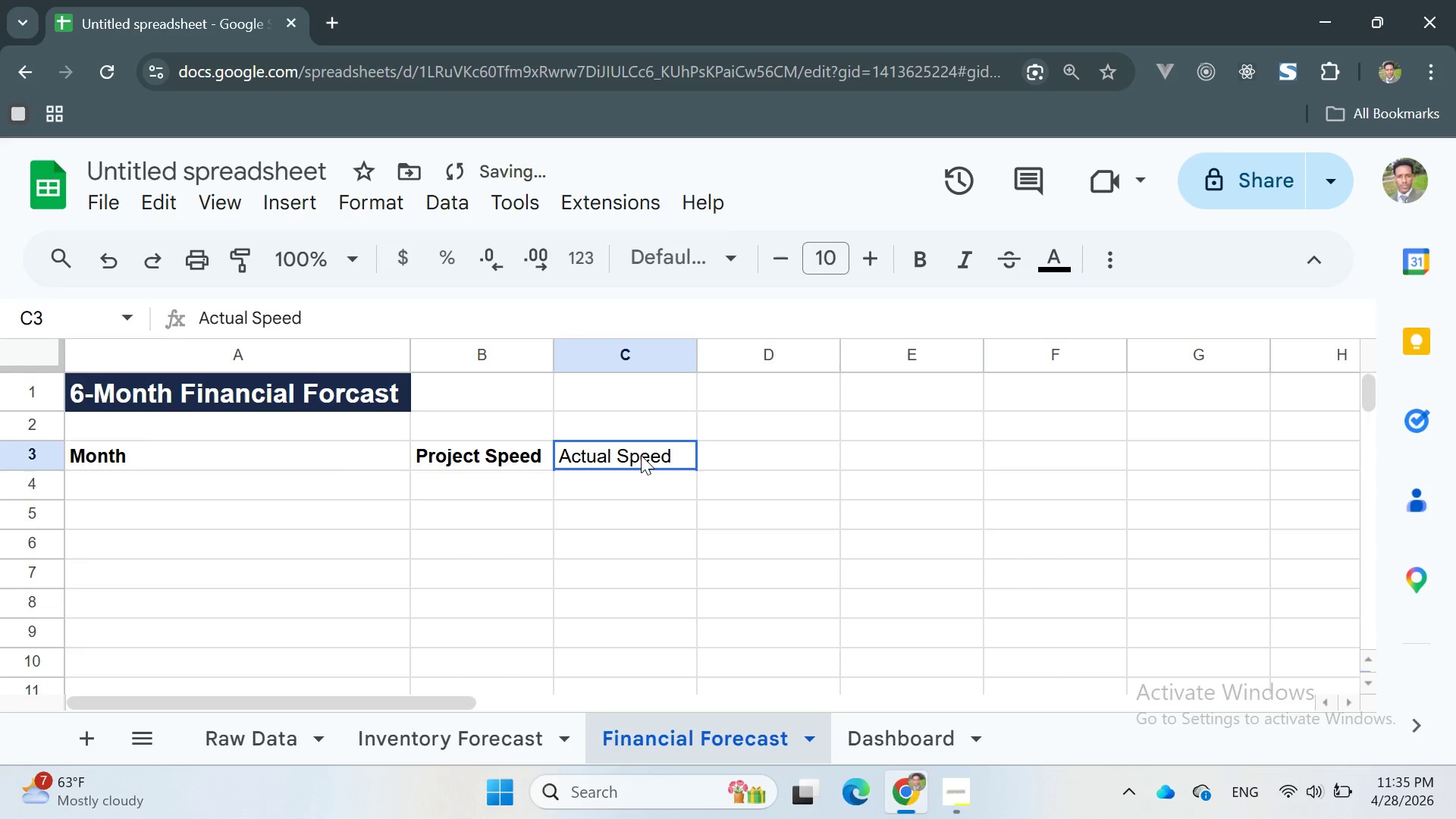 
double_click([641, 455])
 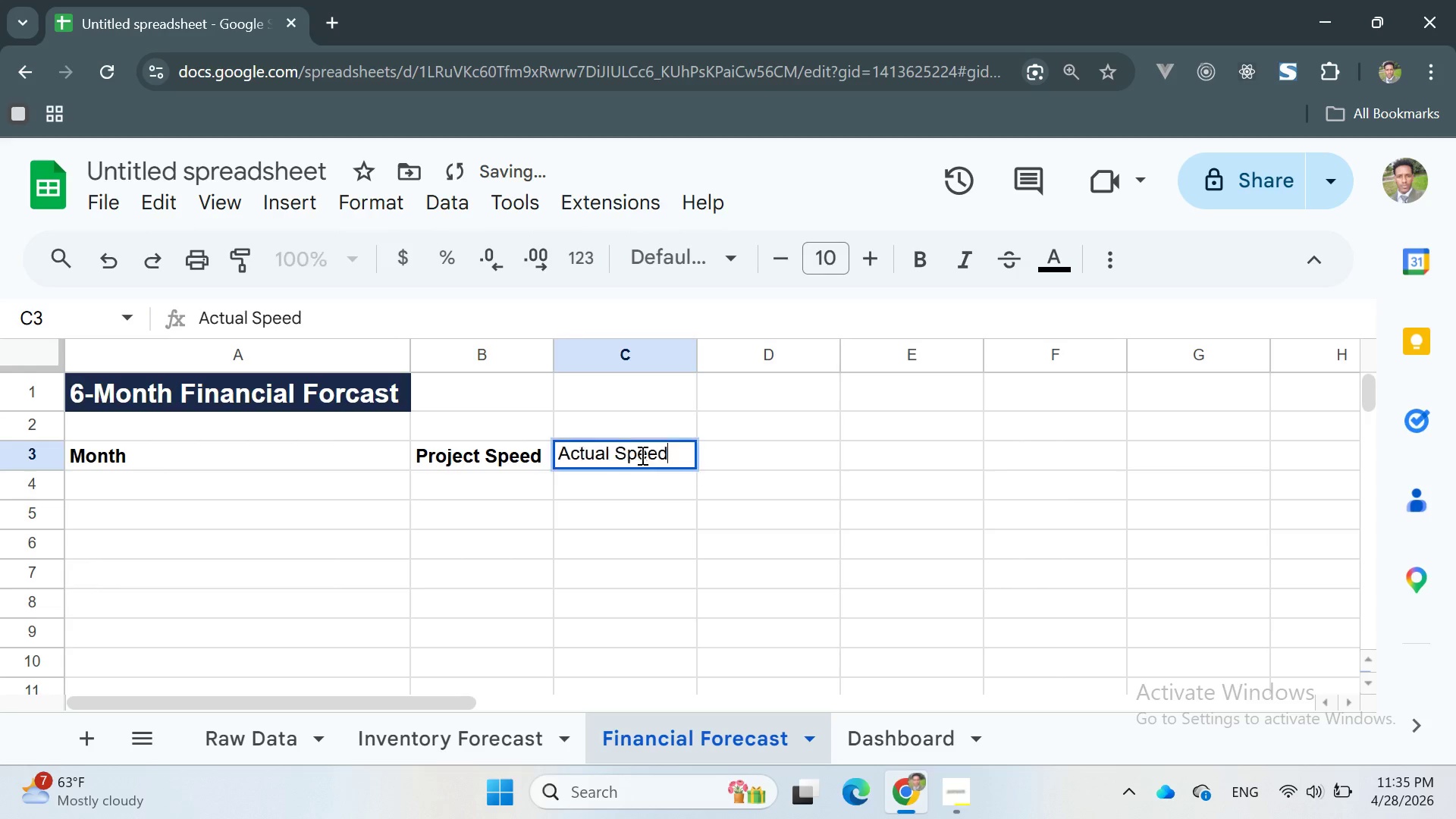 
triple_click([641, 455])
 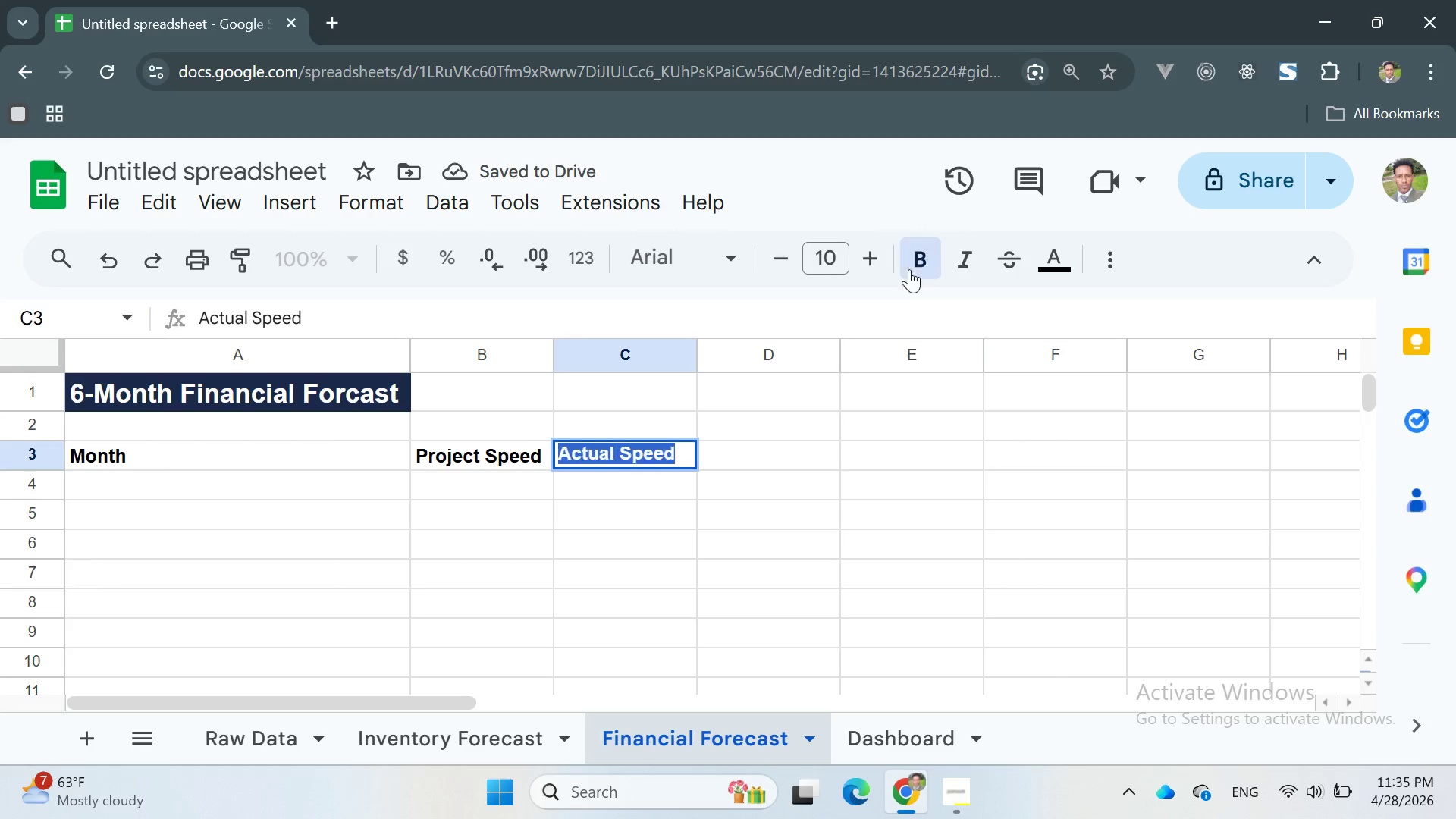 
left_click([765, 457])
 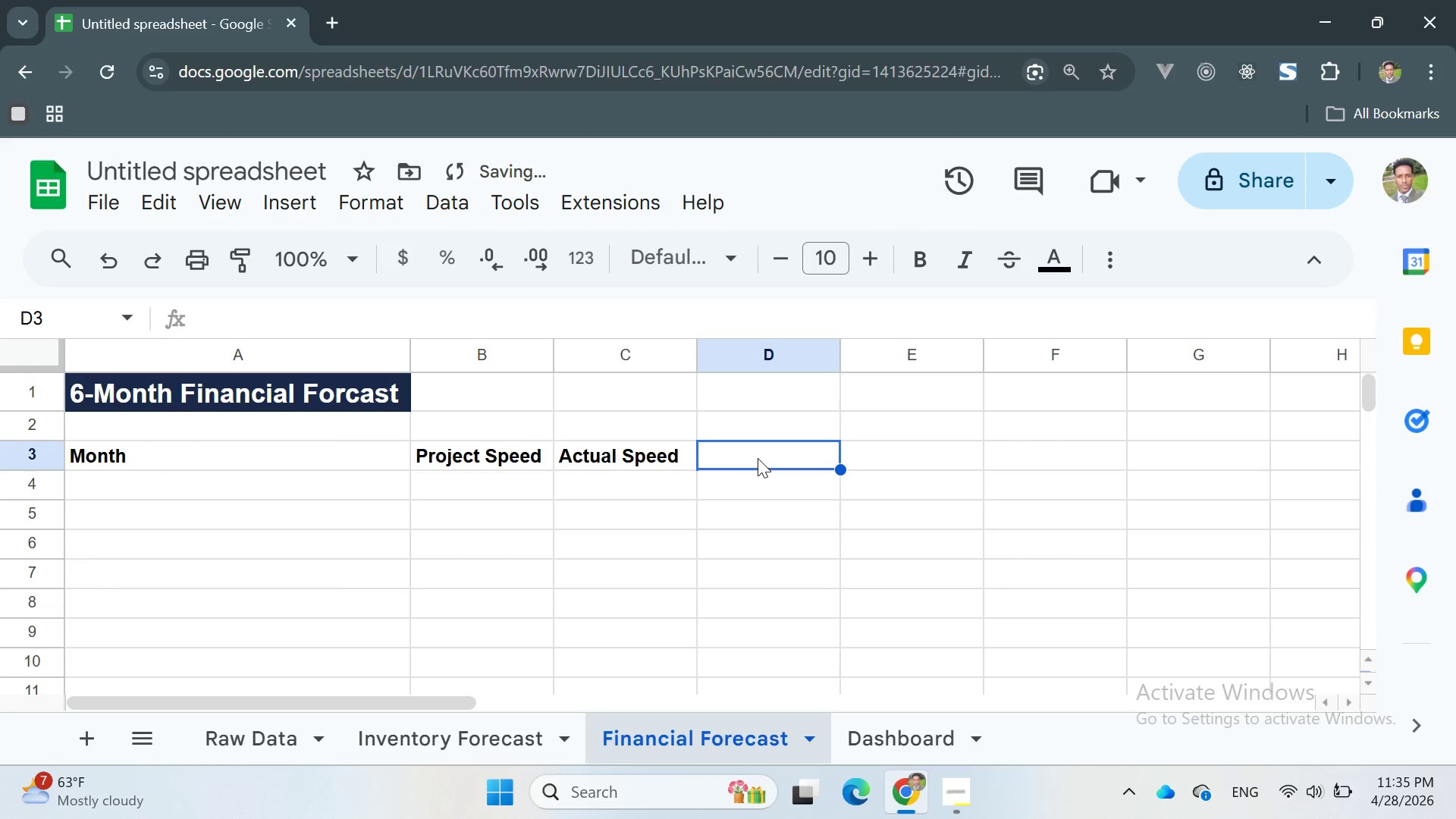 
type(Variance)
 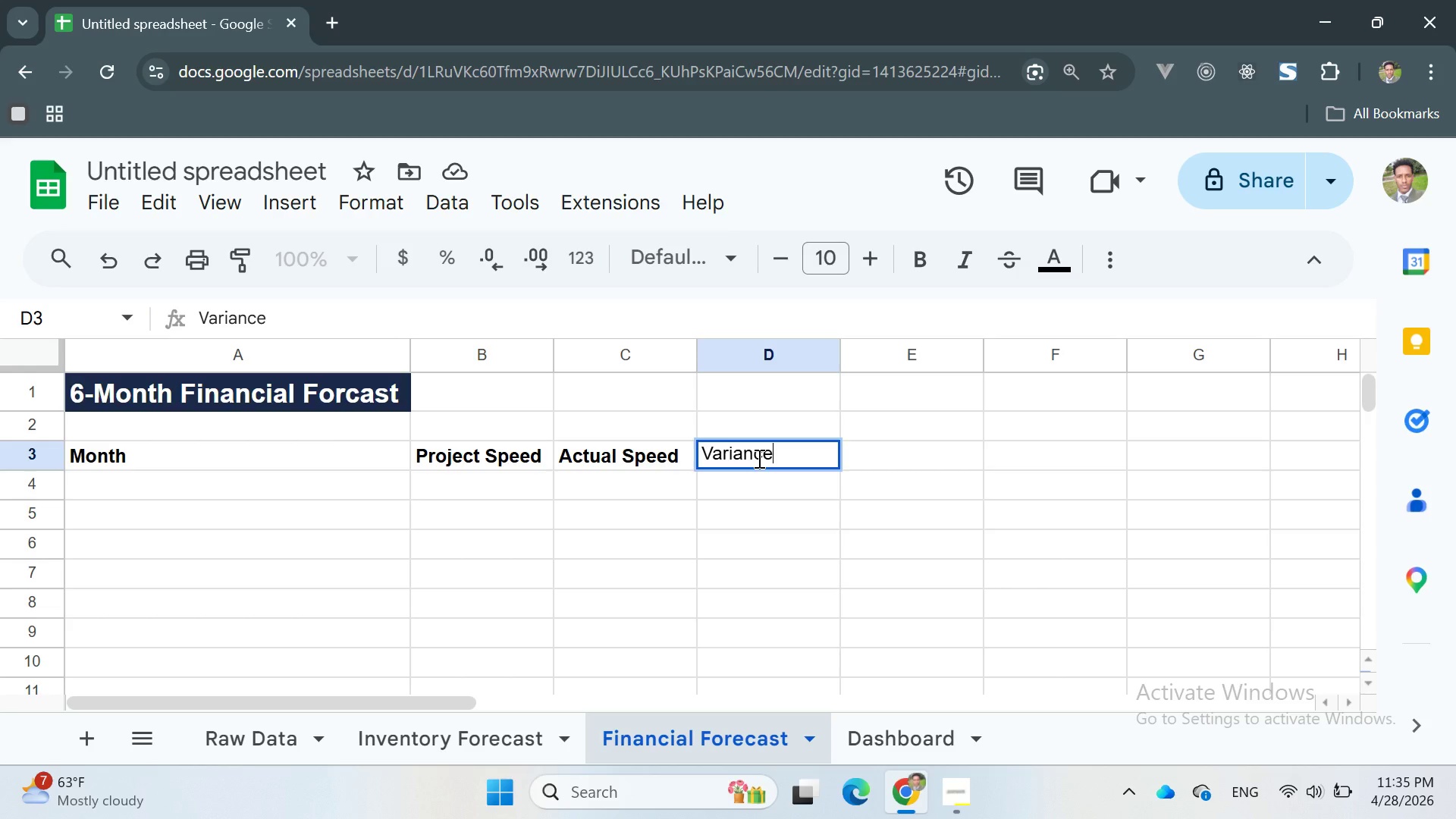 
key(Enter)
 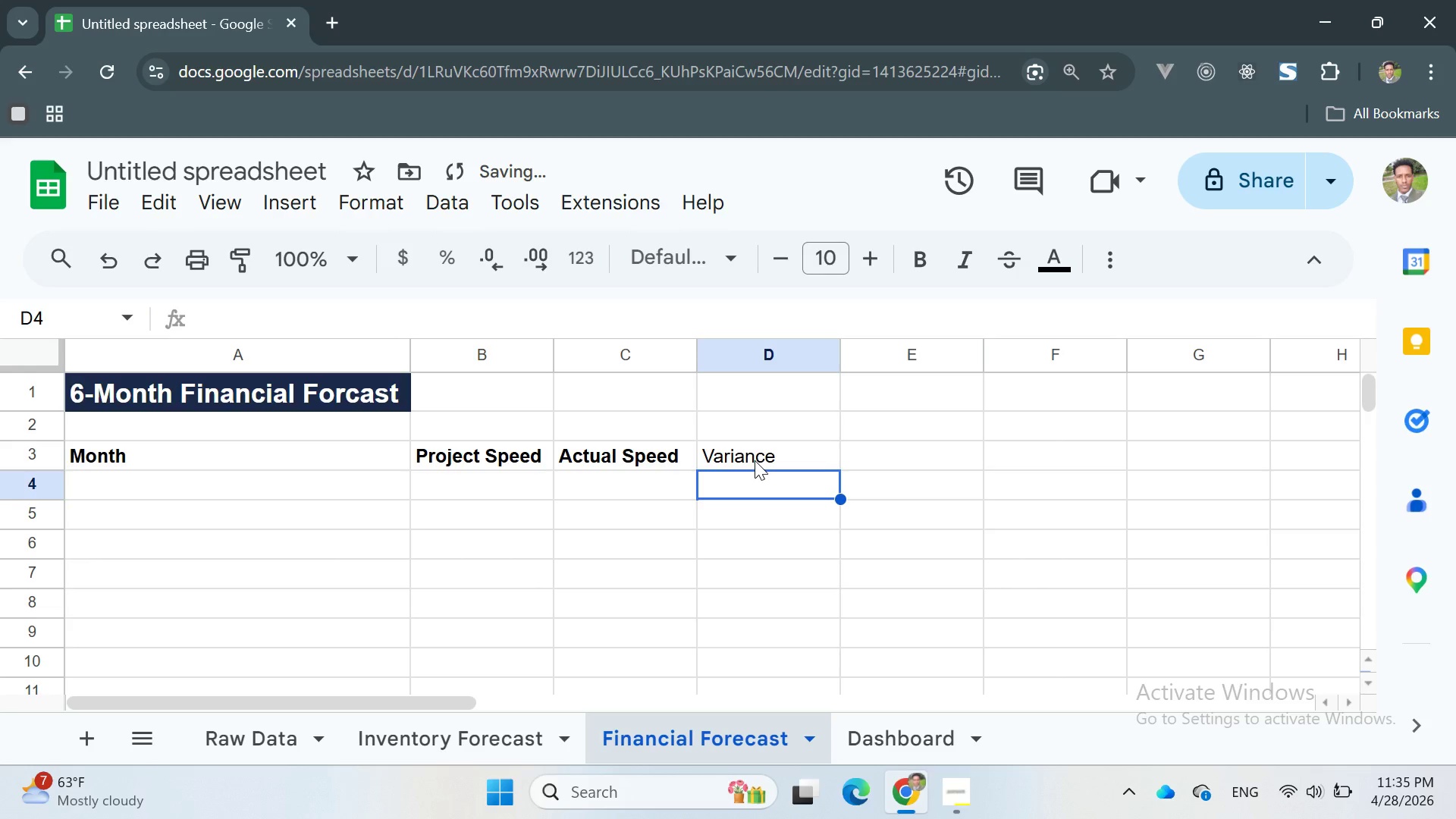 
double_click([755, 460])
 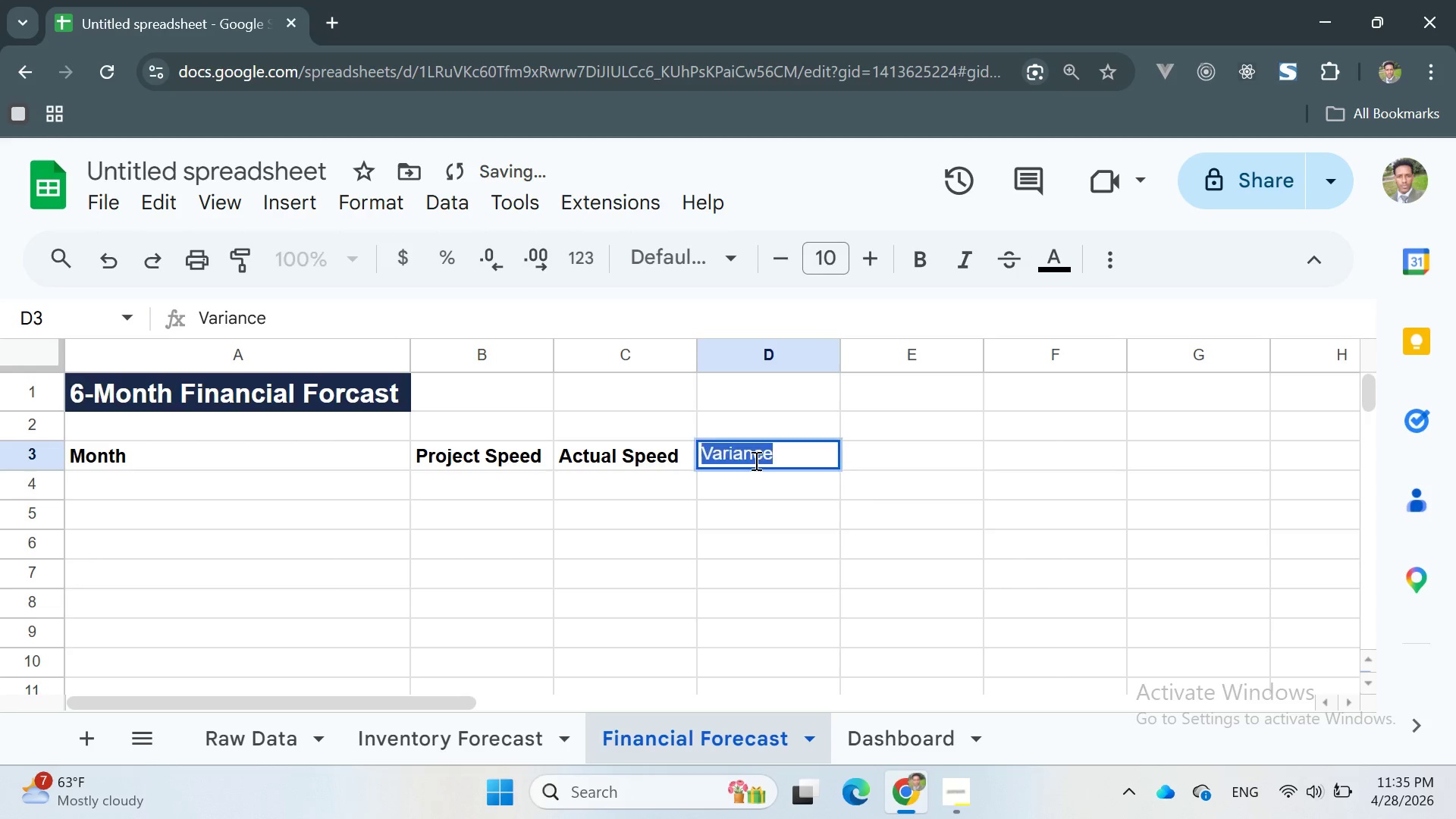 
triple_click([755, 460])
 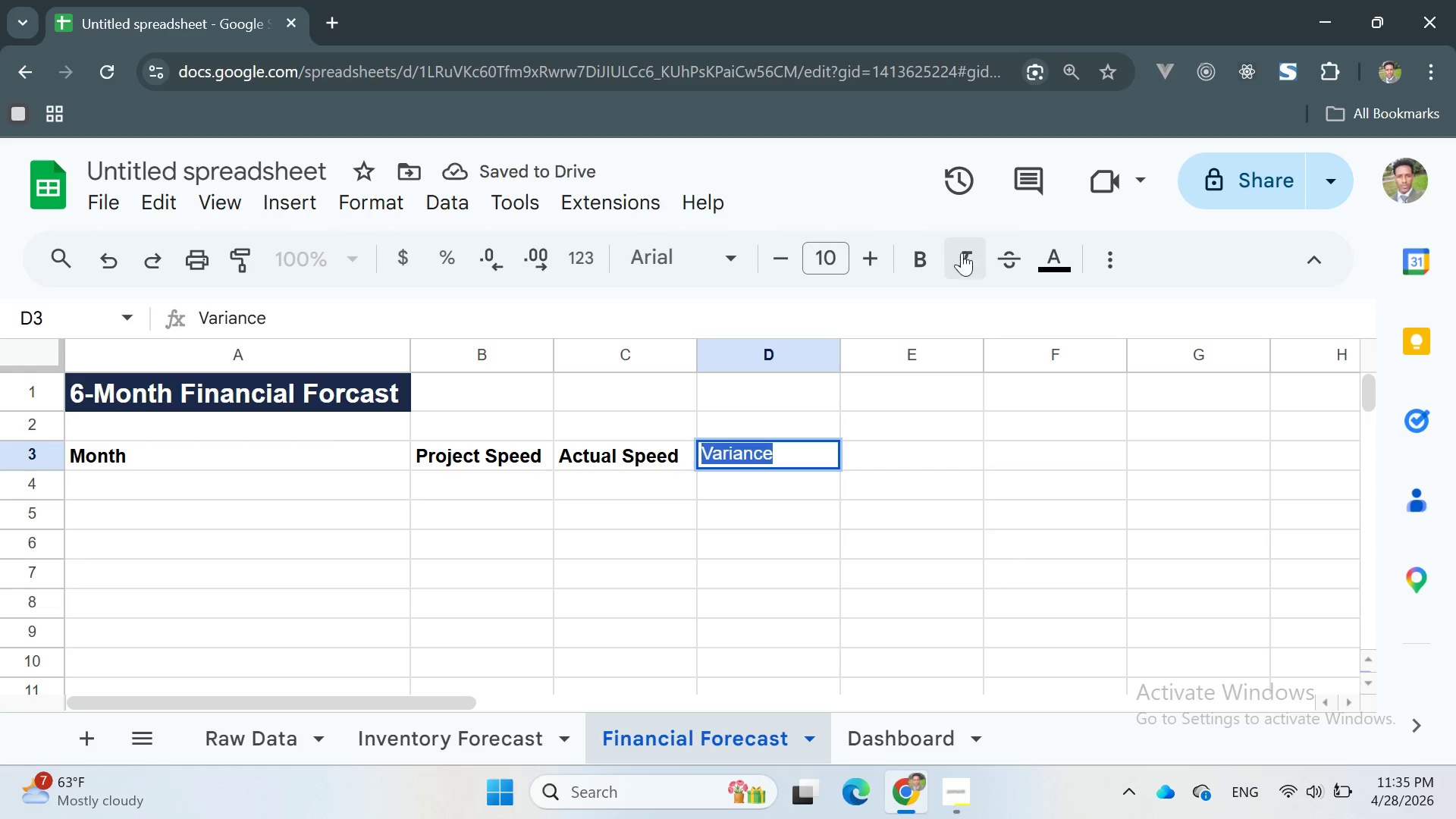 
left_click([918, 255])
 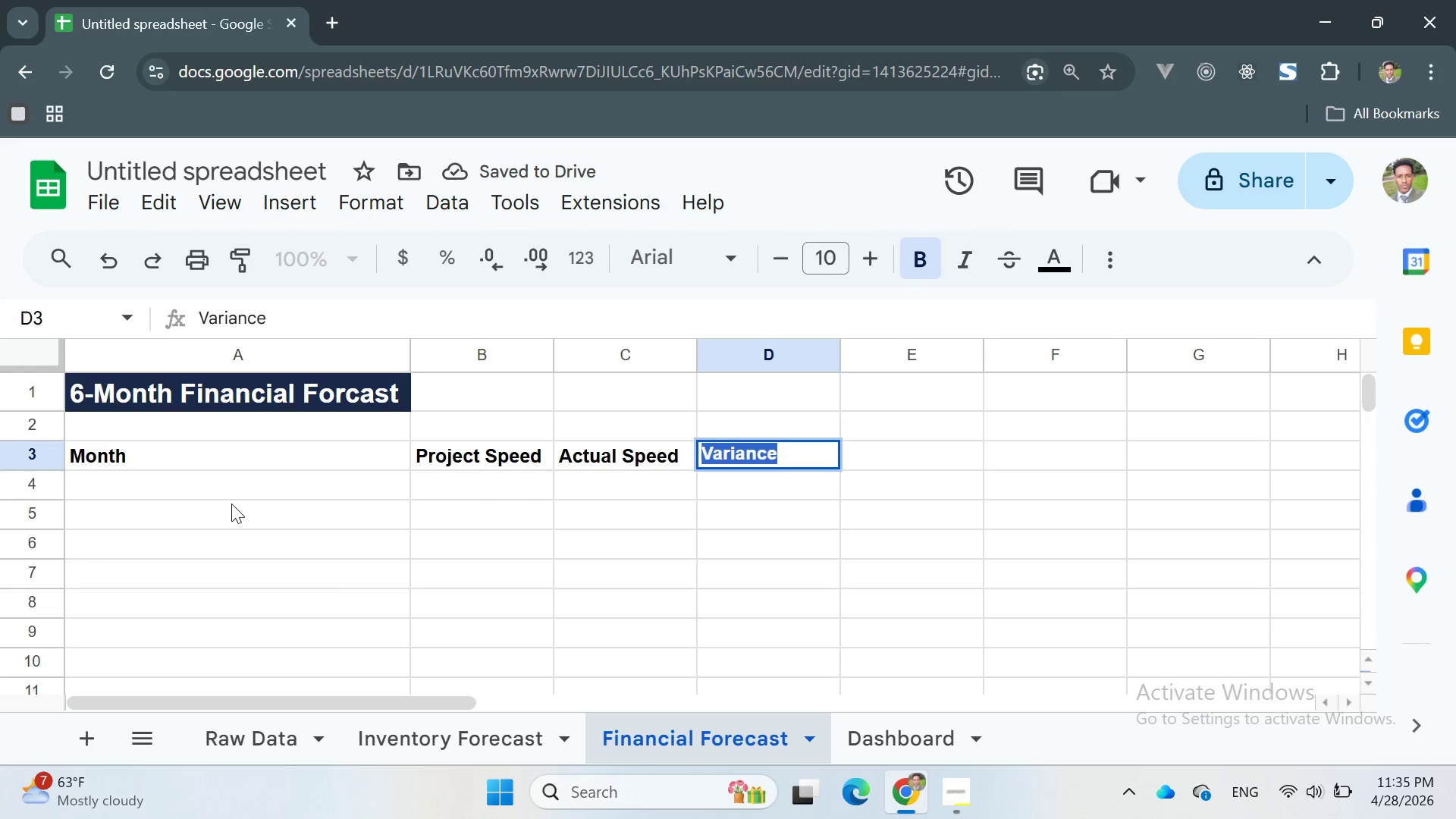 
left_click_drag(start_coordinate=[217, 498], to_coordinate=[209, 492])
 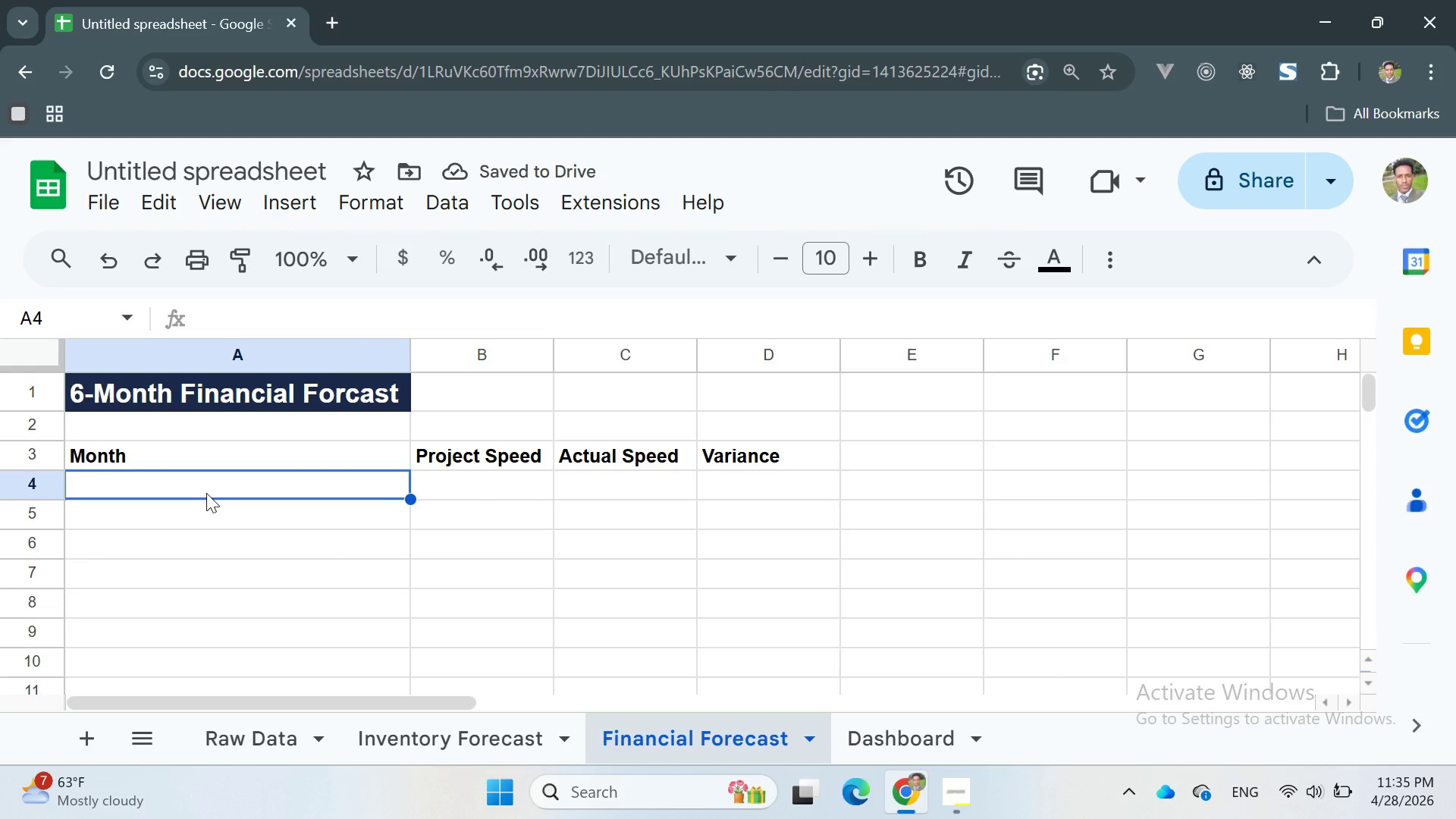 
wait(6.56)
 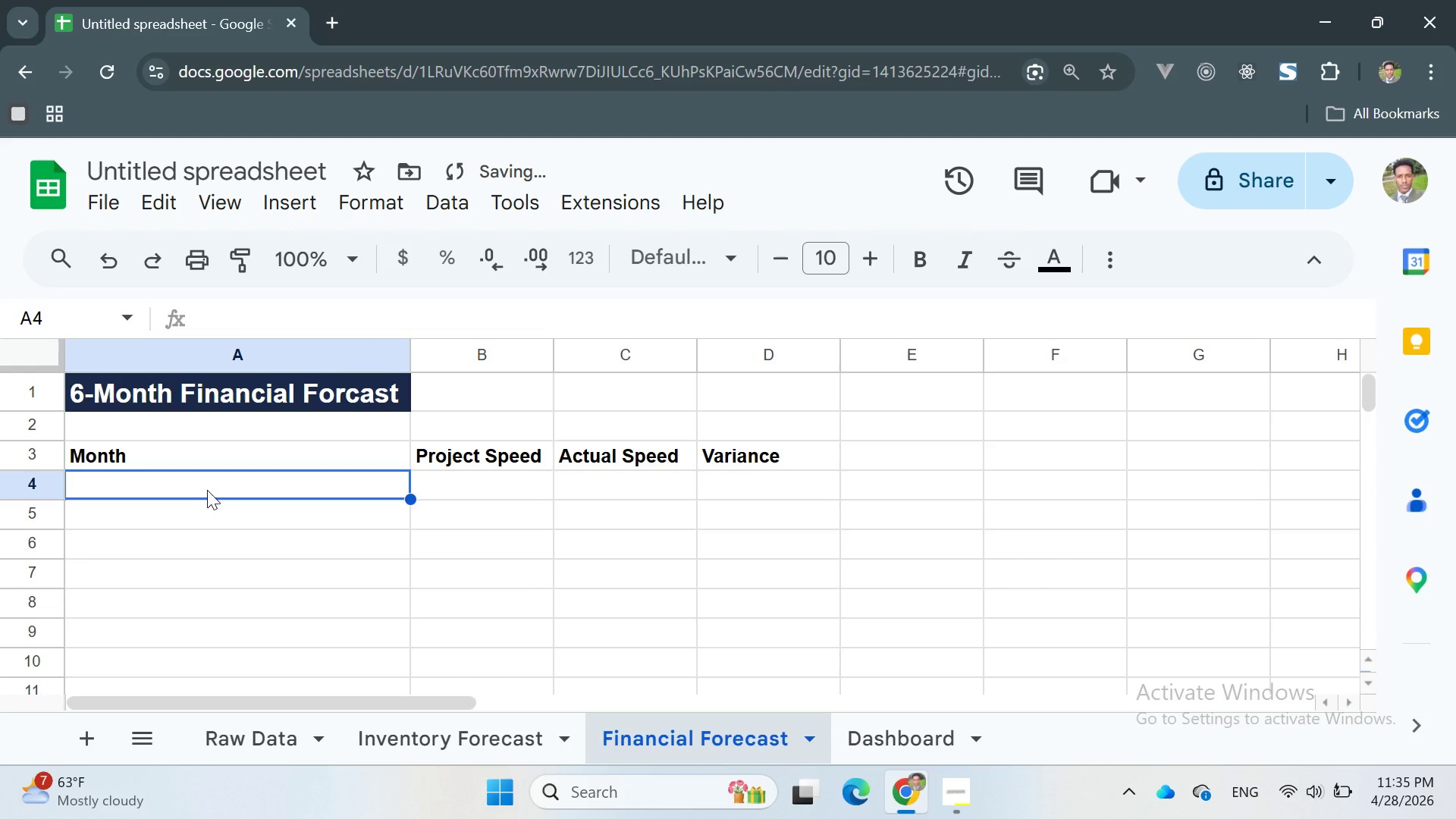 
type(October 2024)
 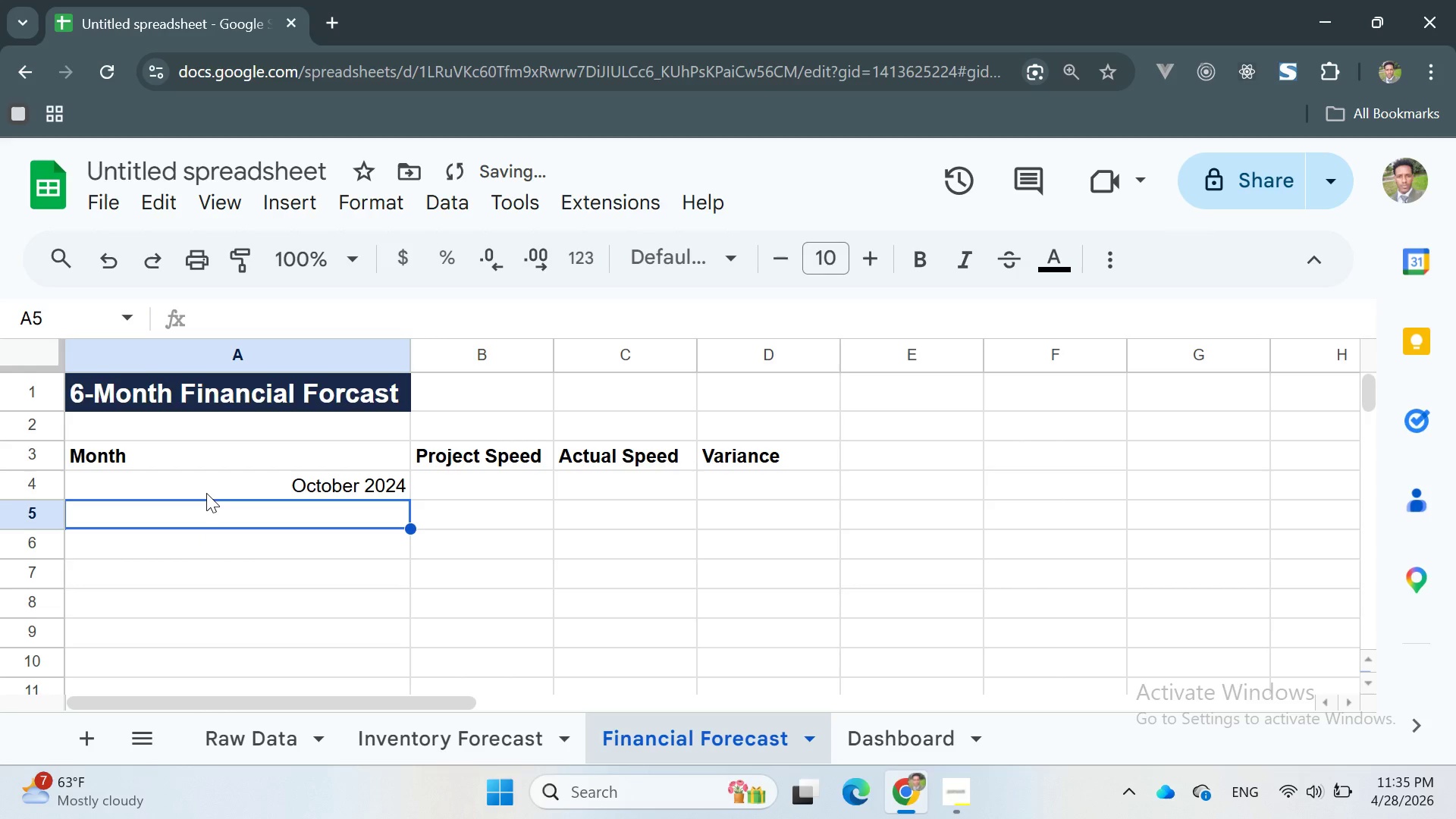 
key(Enter)
 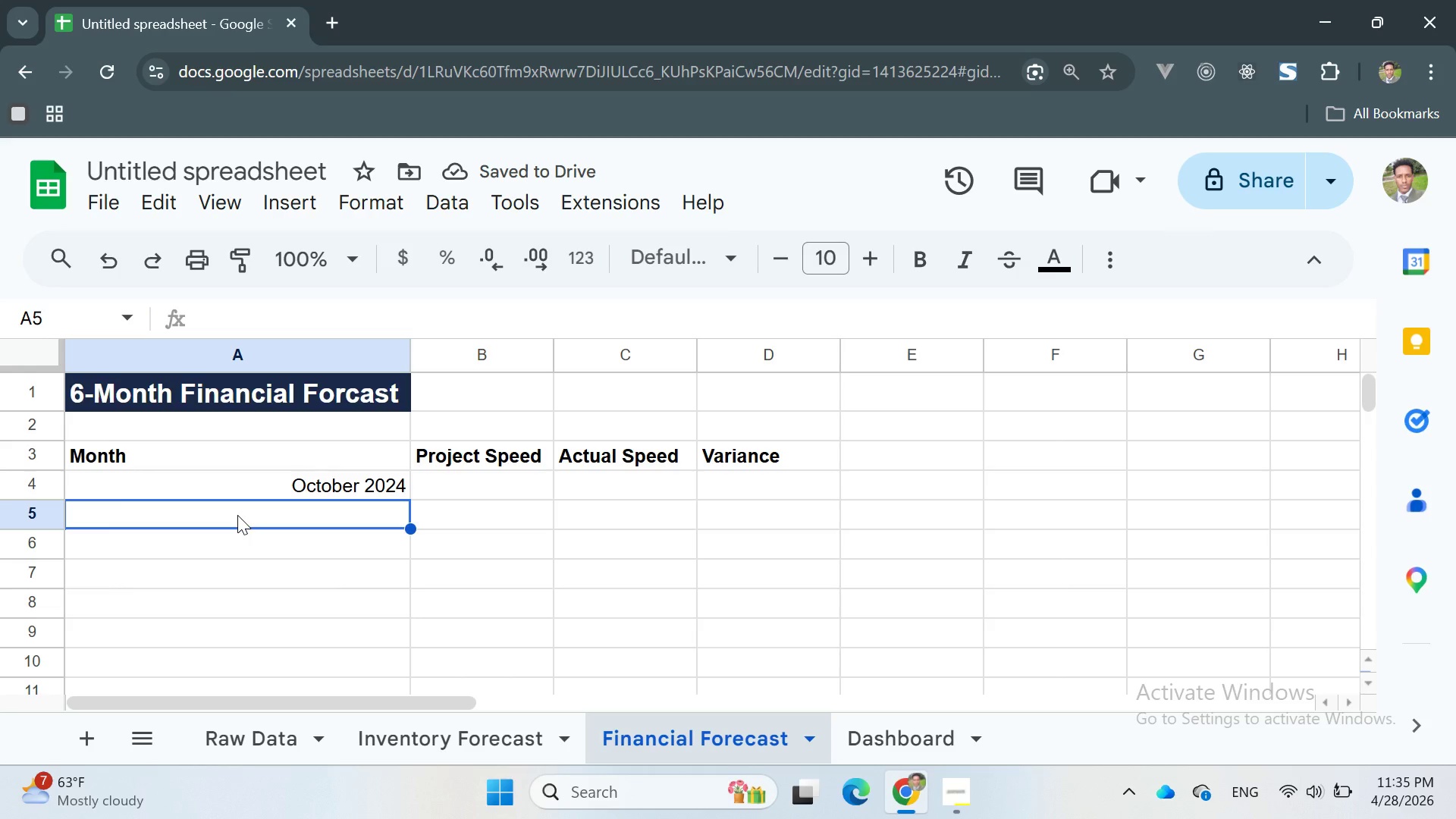 
type(Novem)
key(Backspace)
type(mber 29)
key(Backspace)
type(024)
 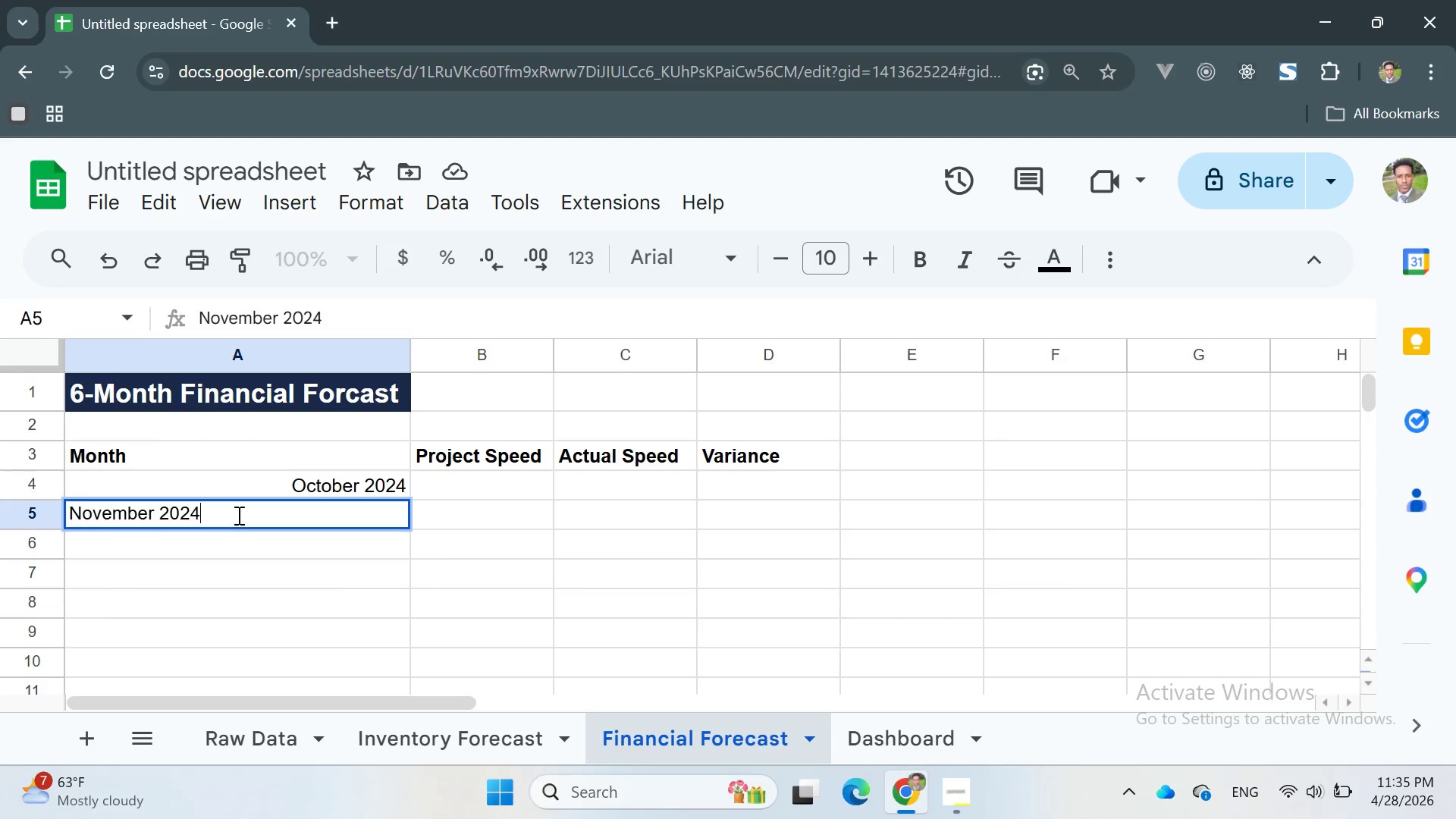 
key(Enter)
 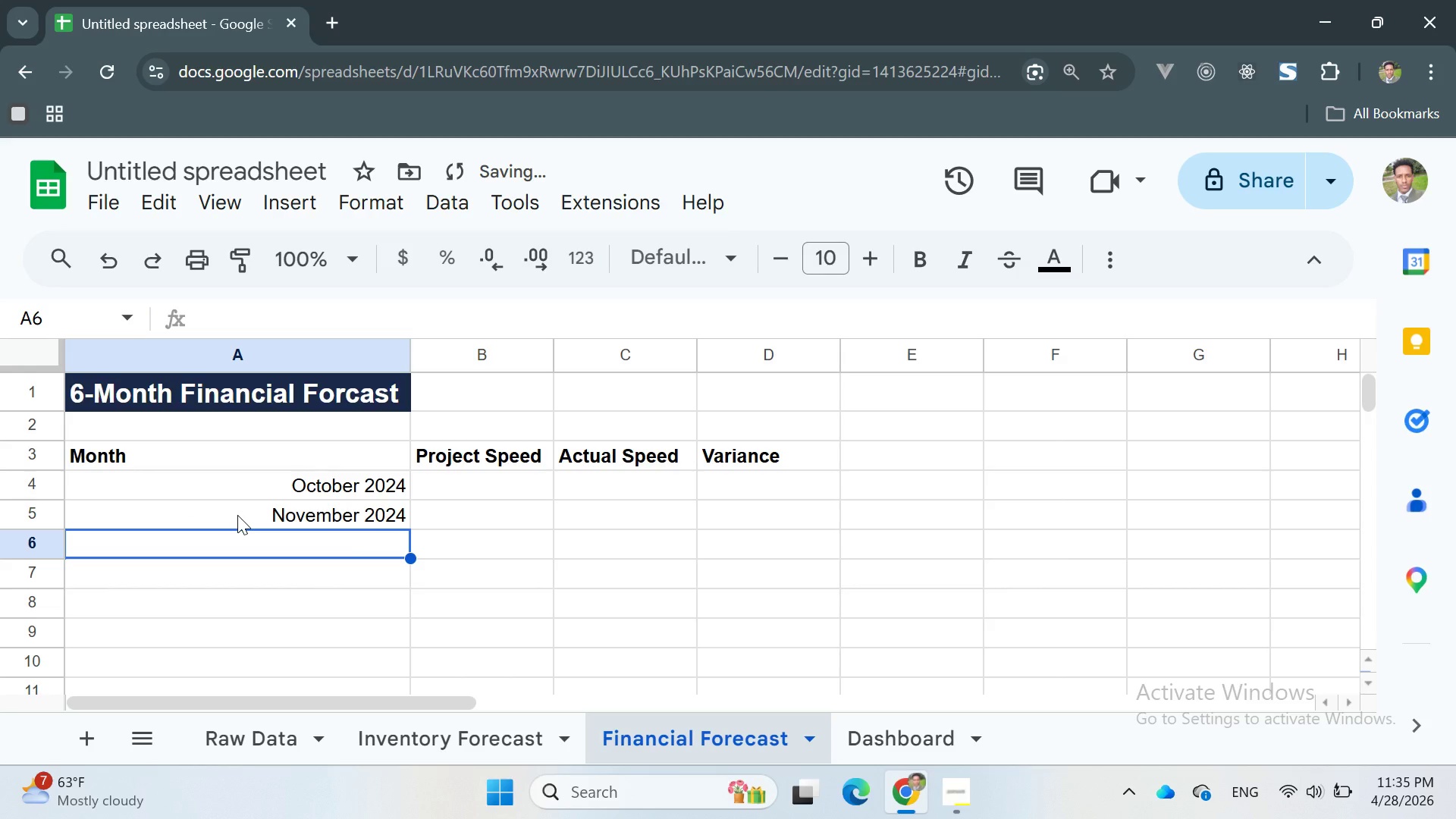 
type(December 2023)
key(Backspace)
type(4)
 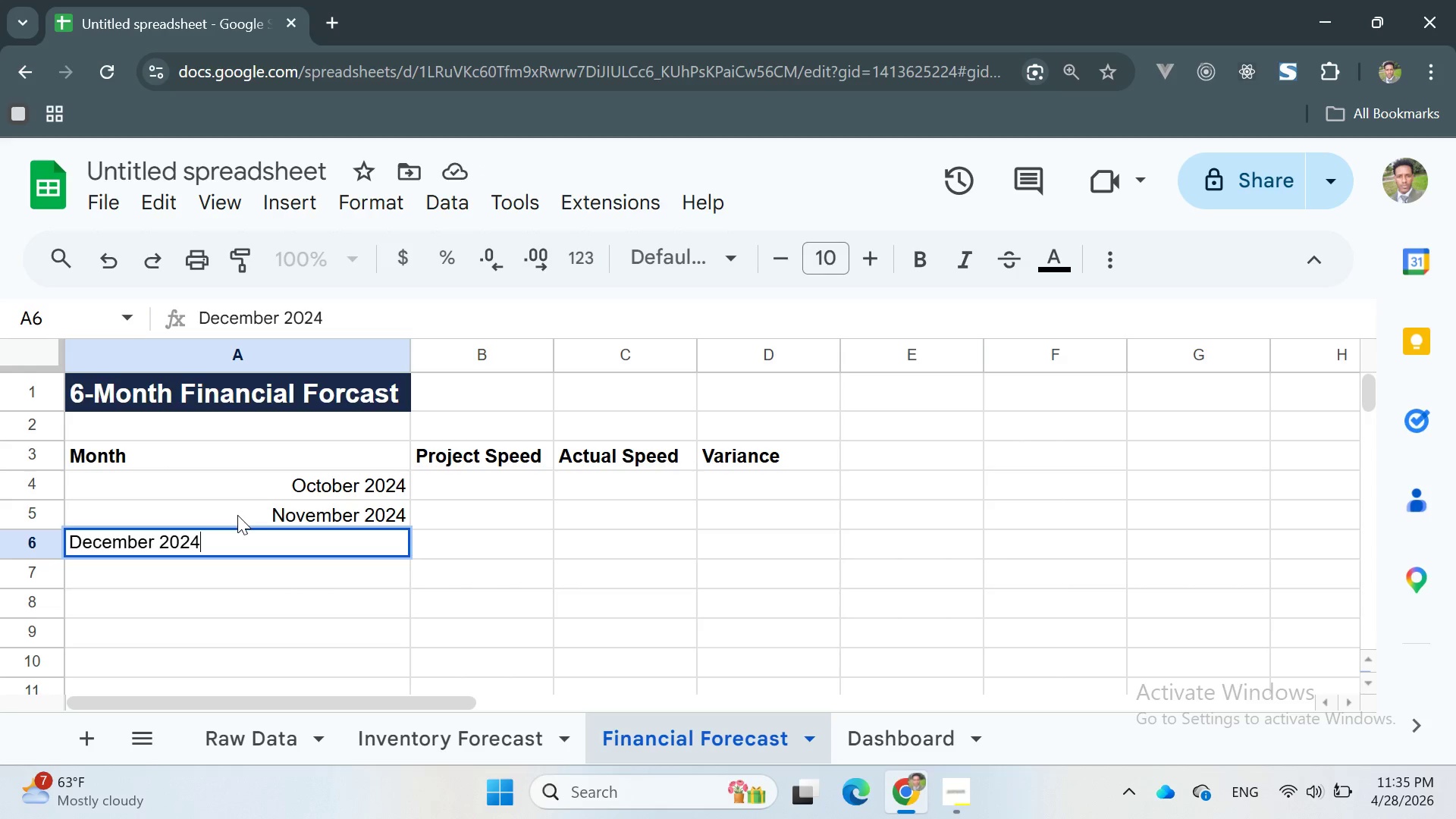 
key(Enter)
 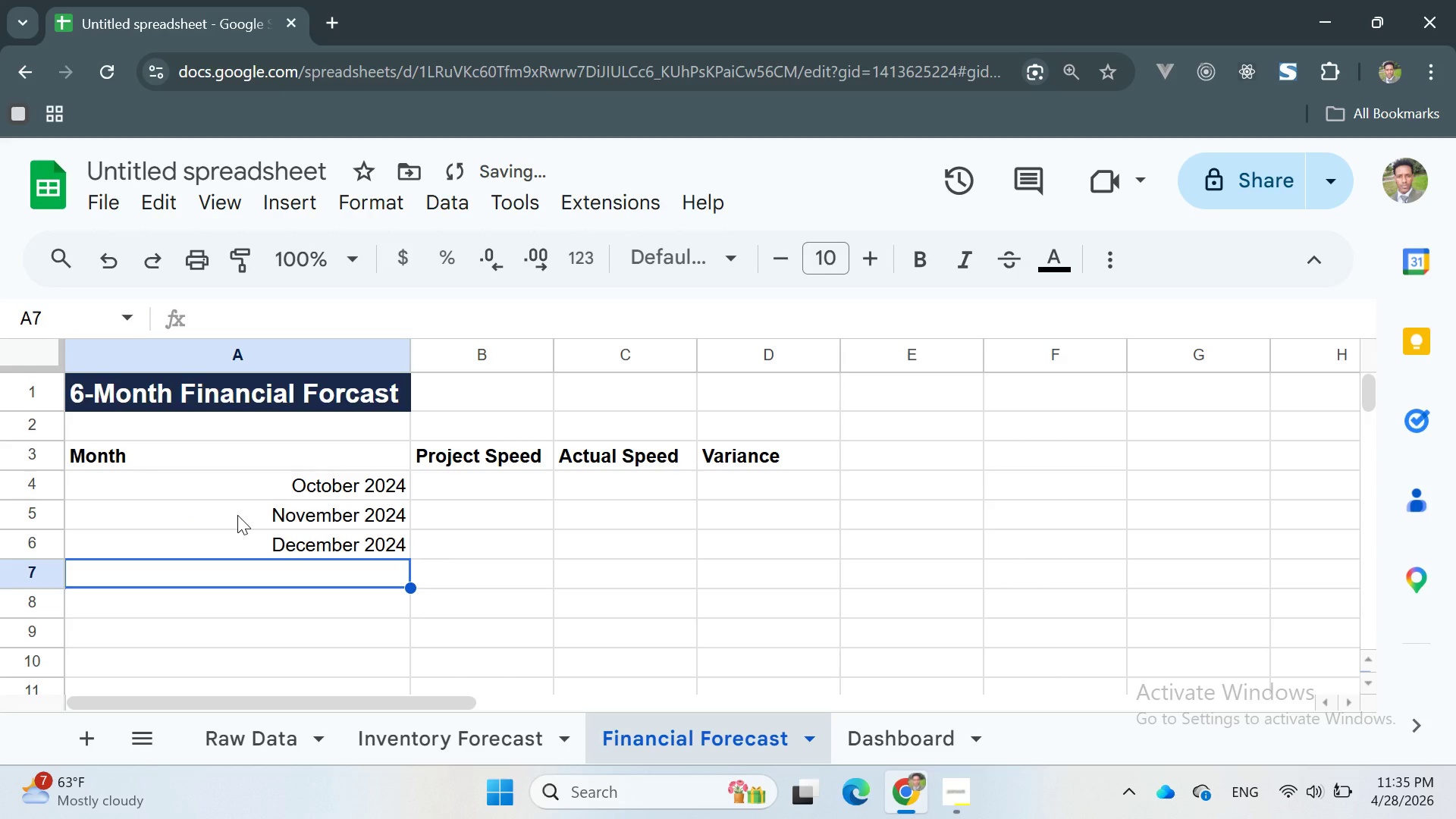 
type(Janu)
key(Backspace)
type(a)
key(Backspace)
type(uary 2024)
 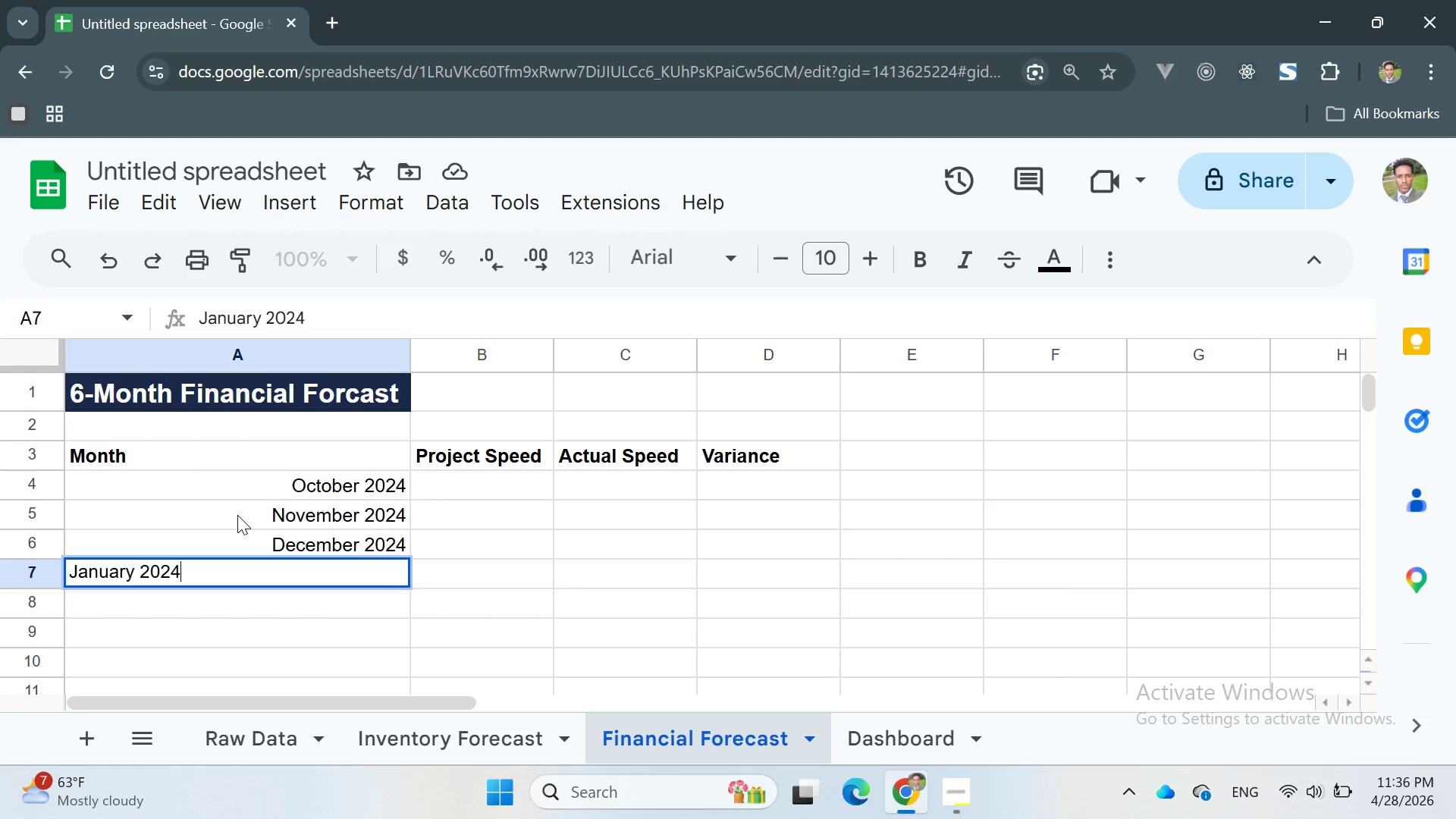 
key(Enter)
 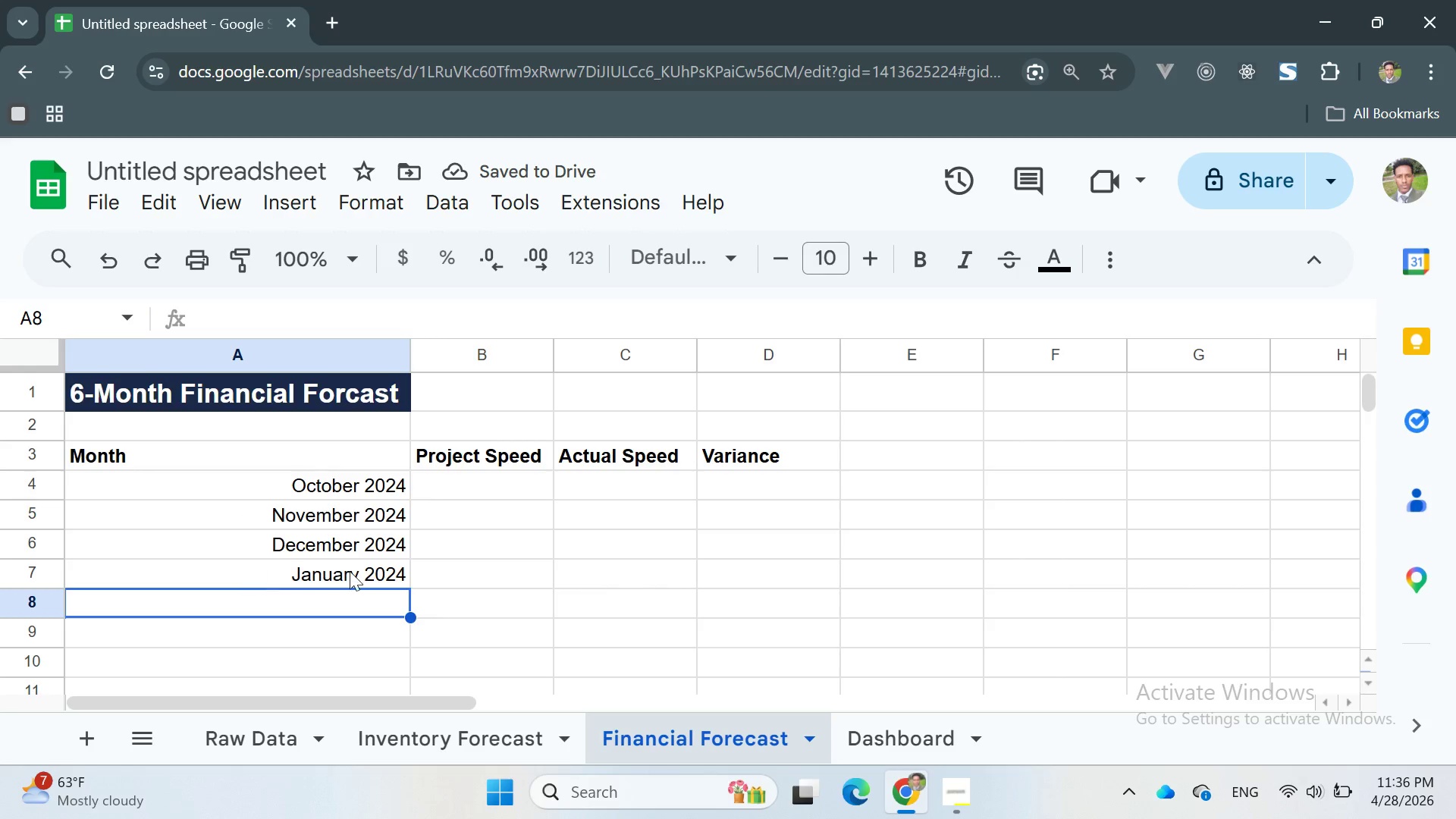 
double_click([398, 574])
 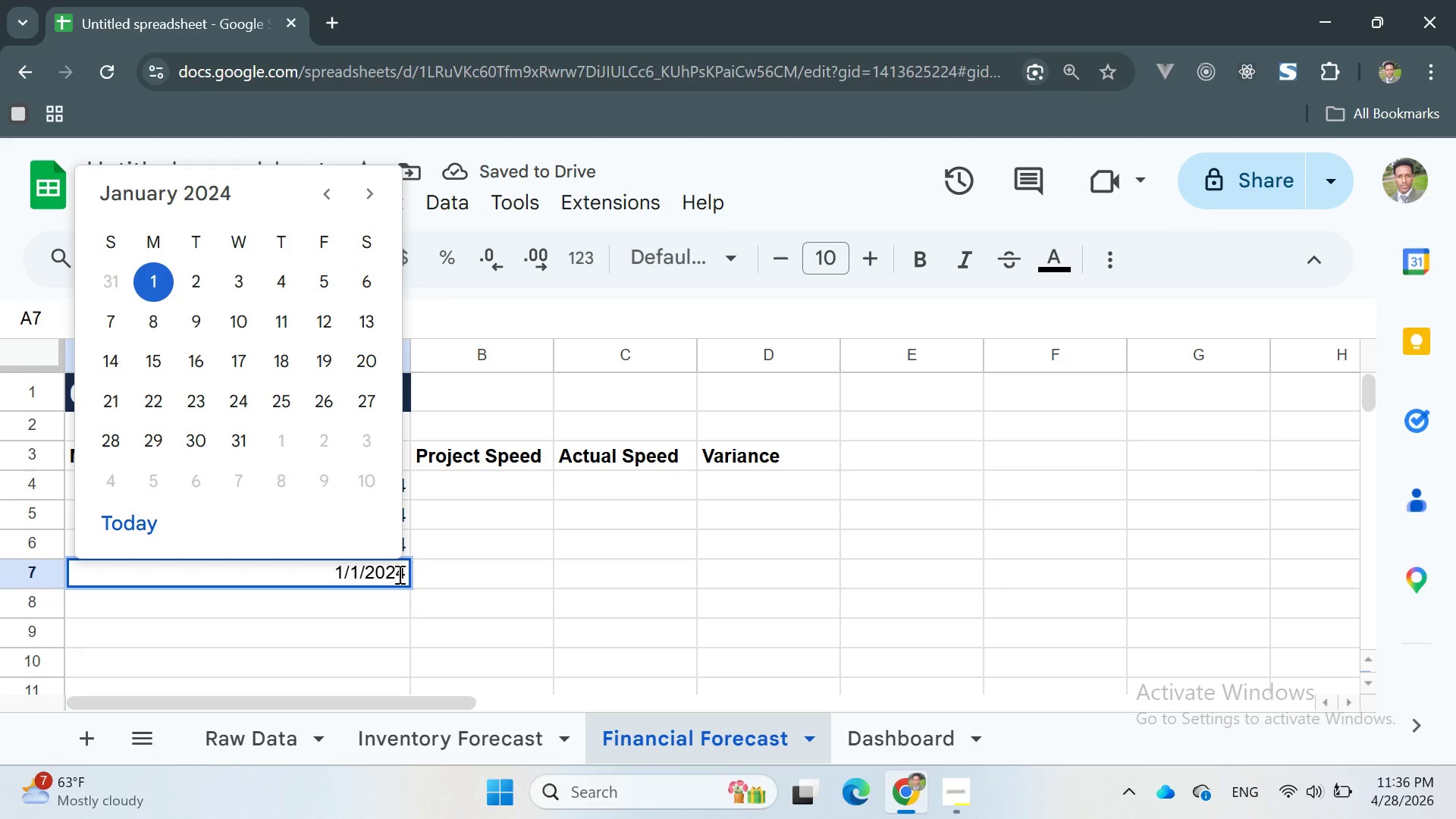 
key(Backspace)
 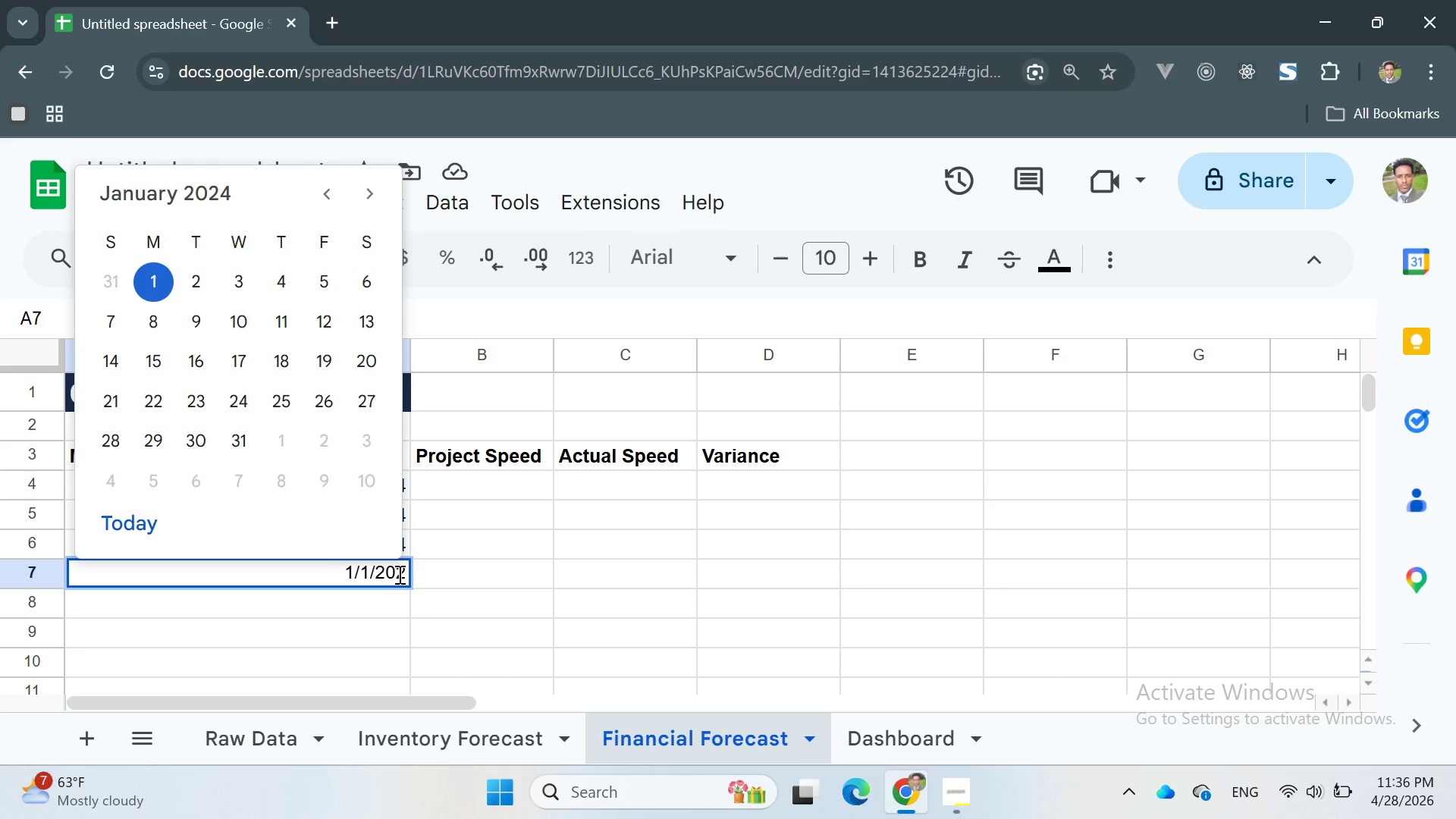 
key(5)
 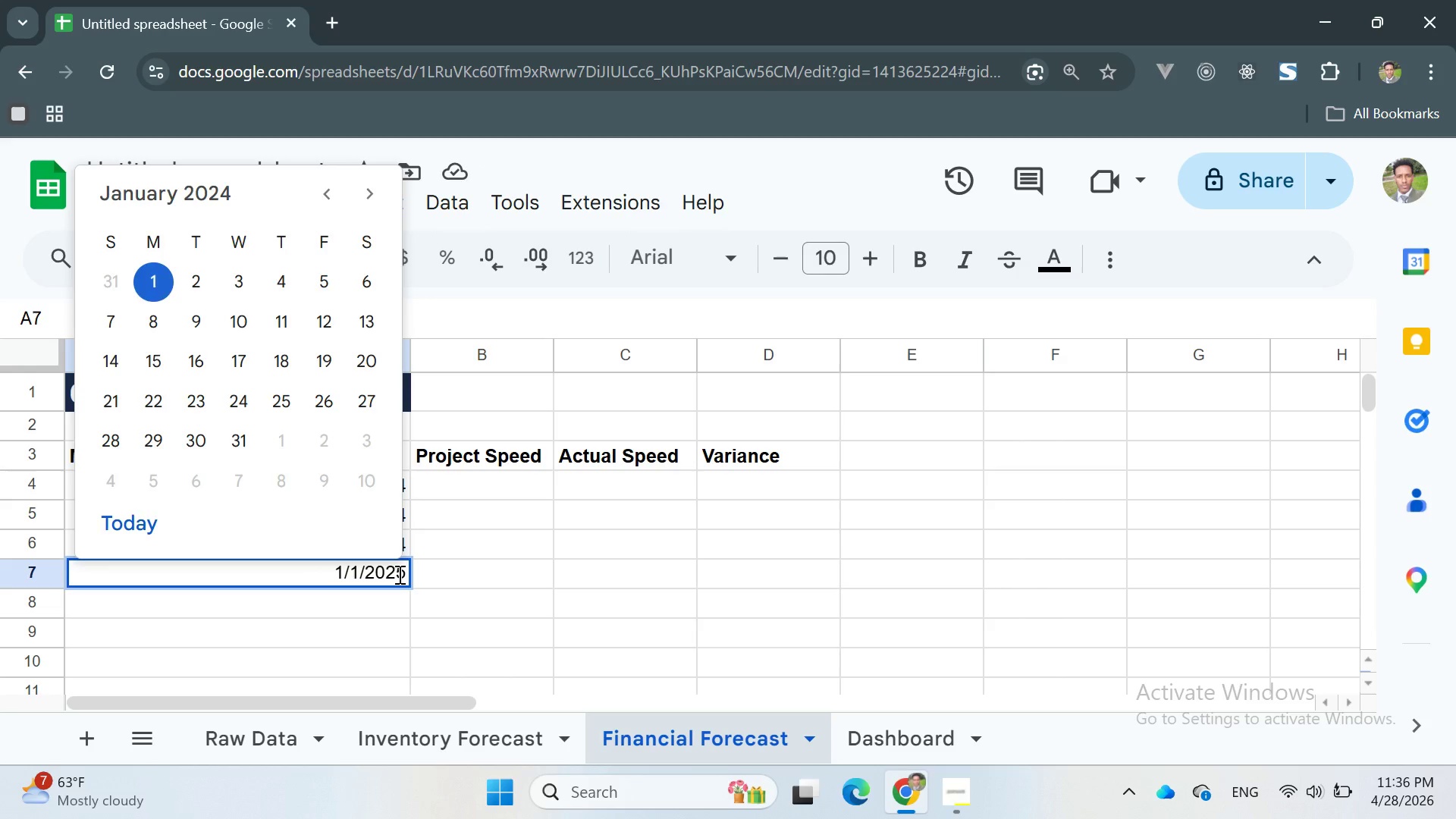 
key(Enter)
 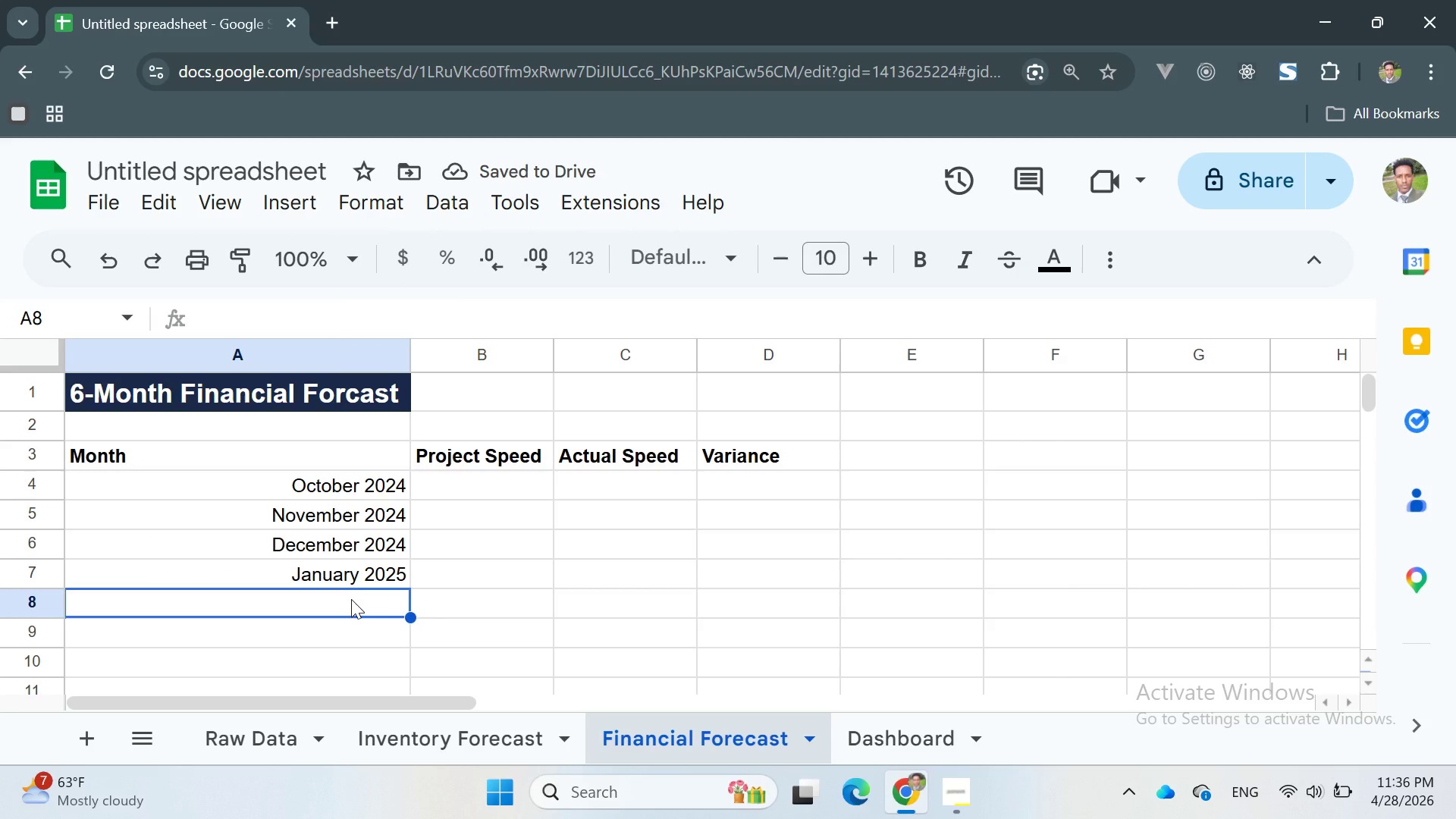 
type(February 2025)
 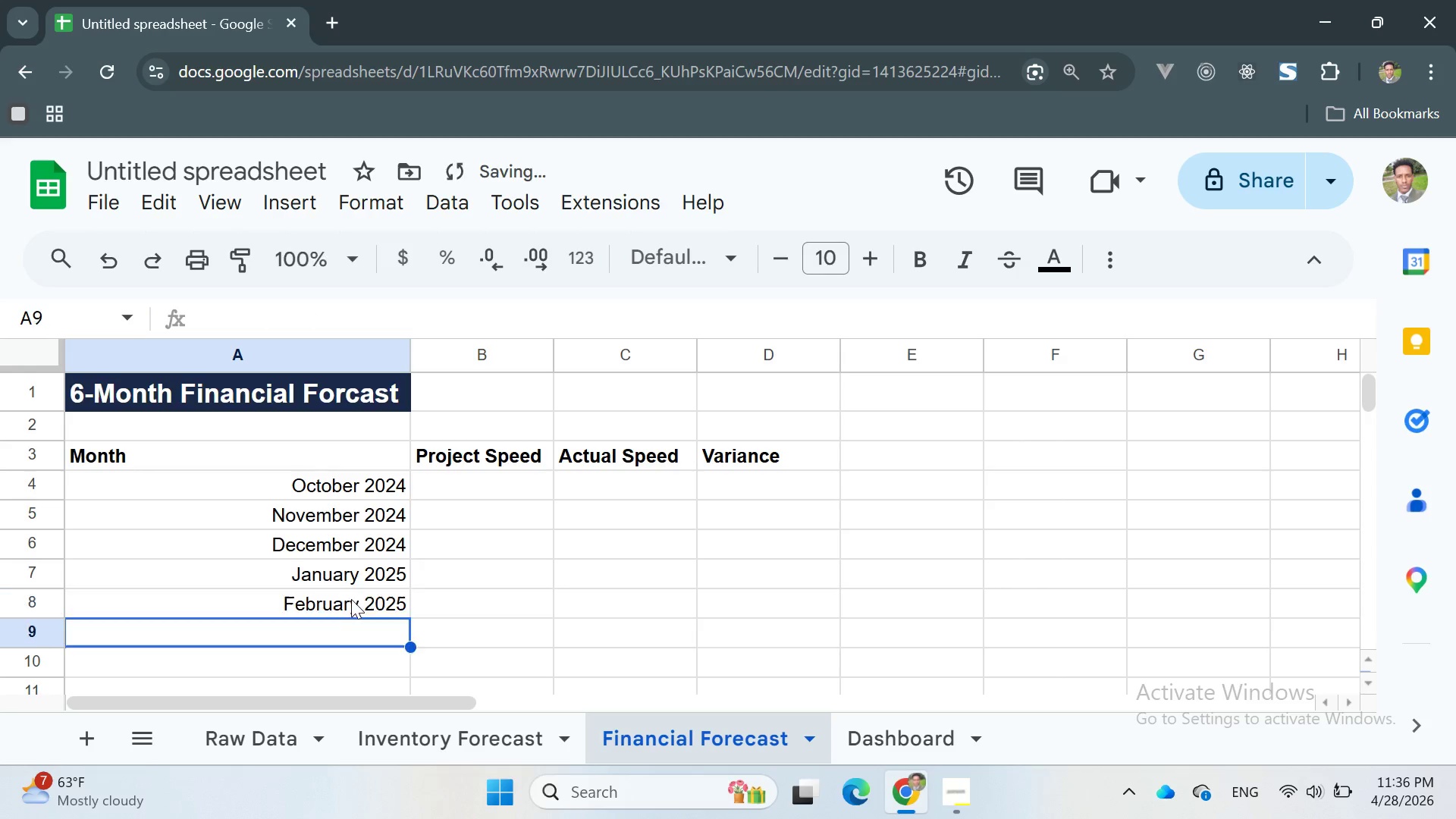 
key(Enter)
 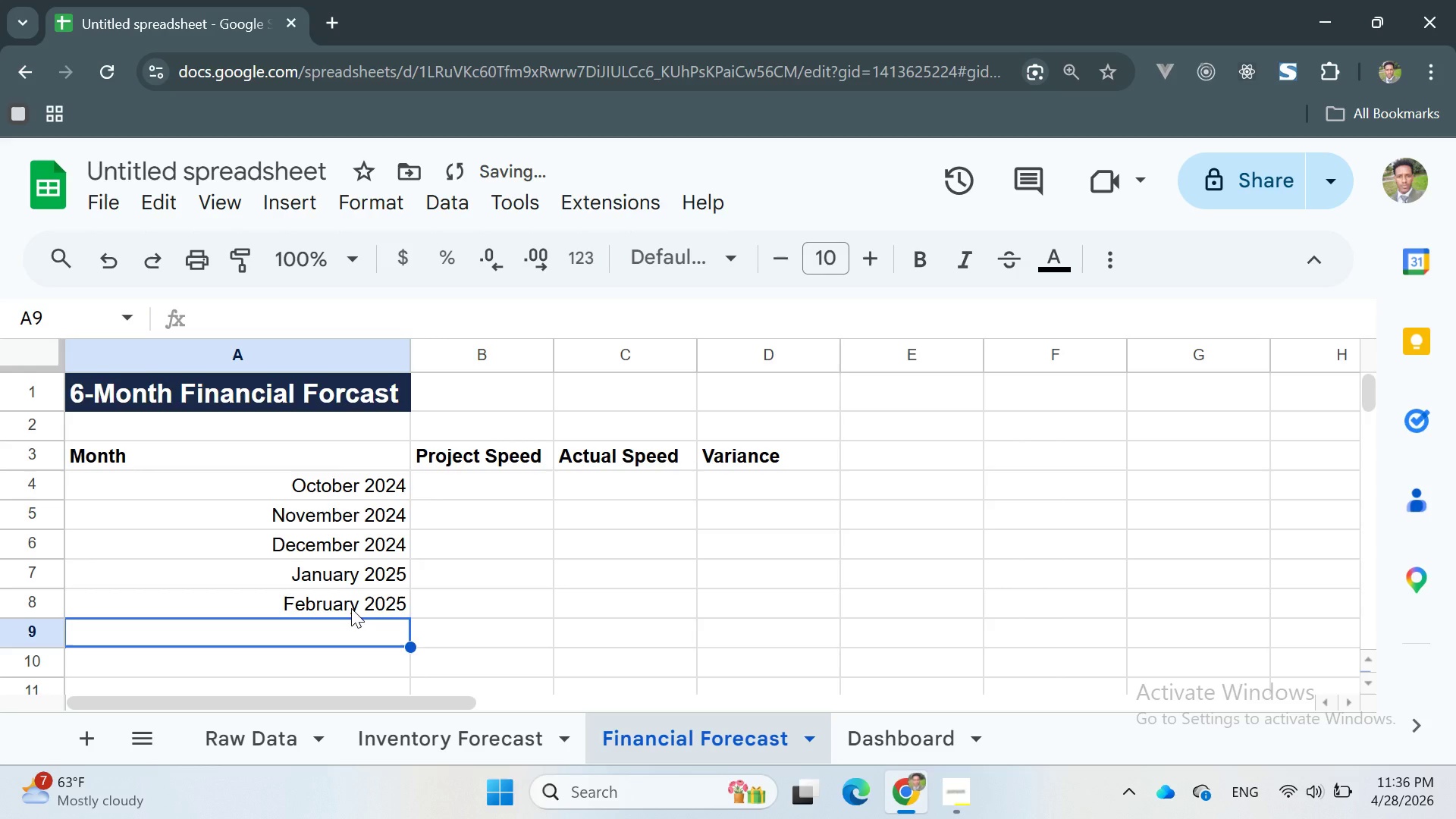 
type(March 2025)
 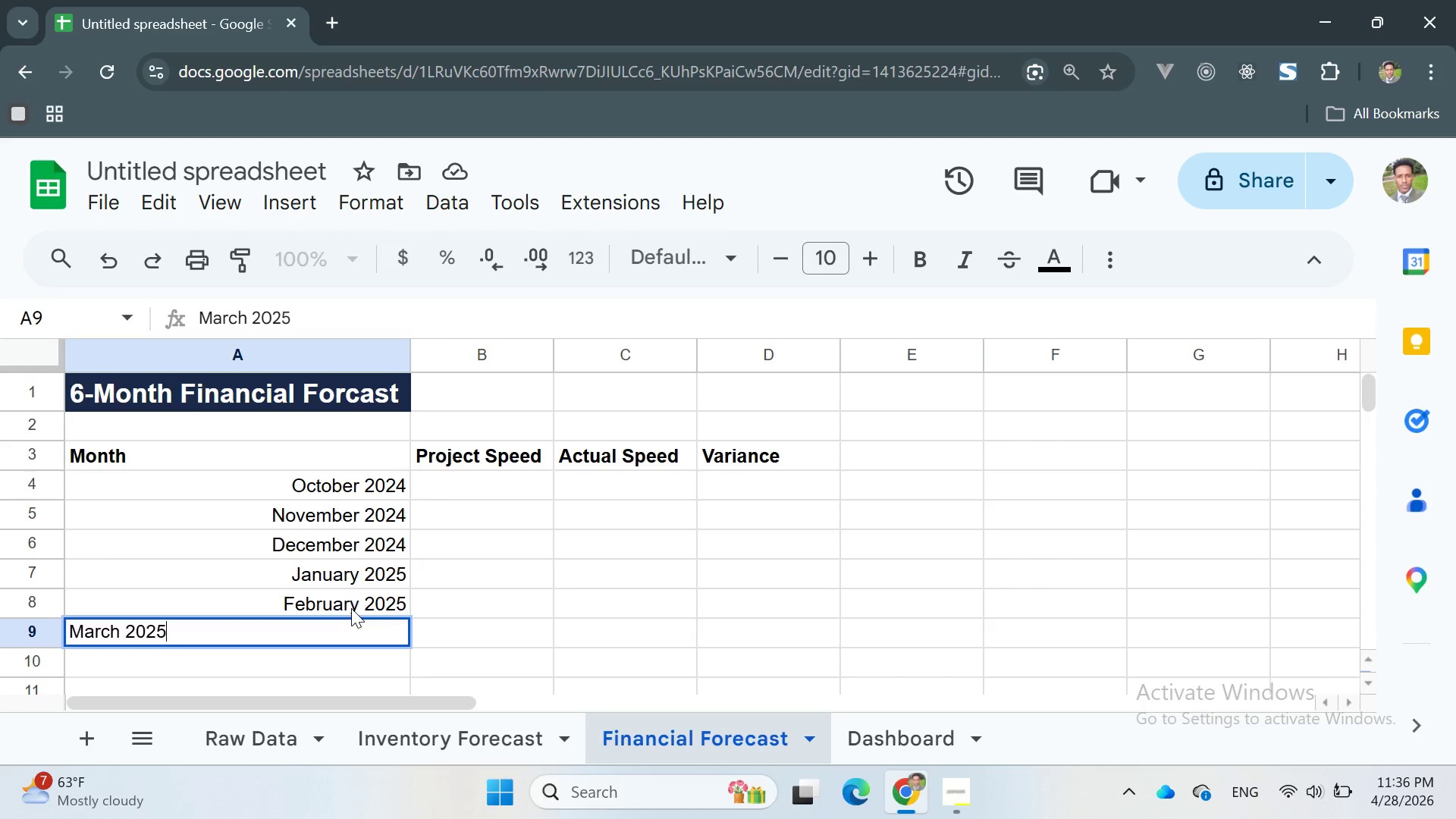 
key(Enter)
 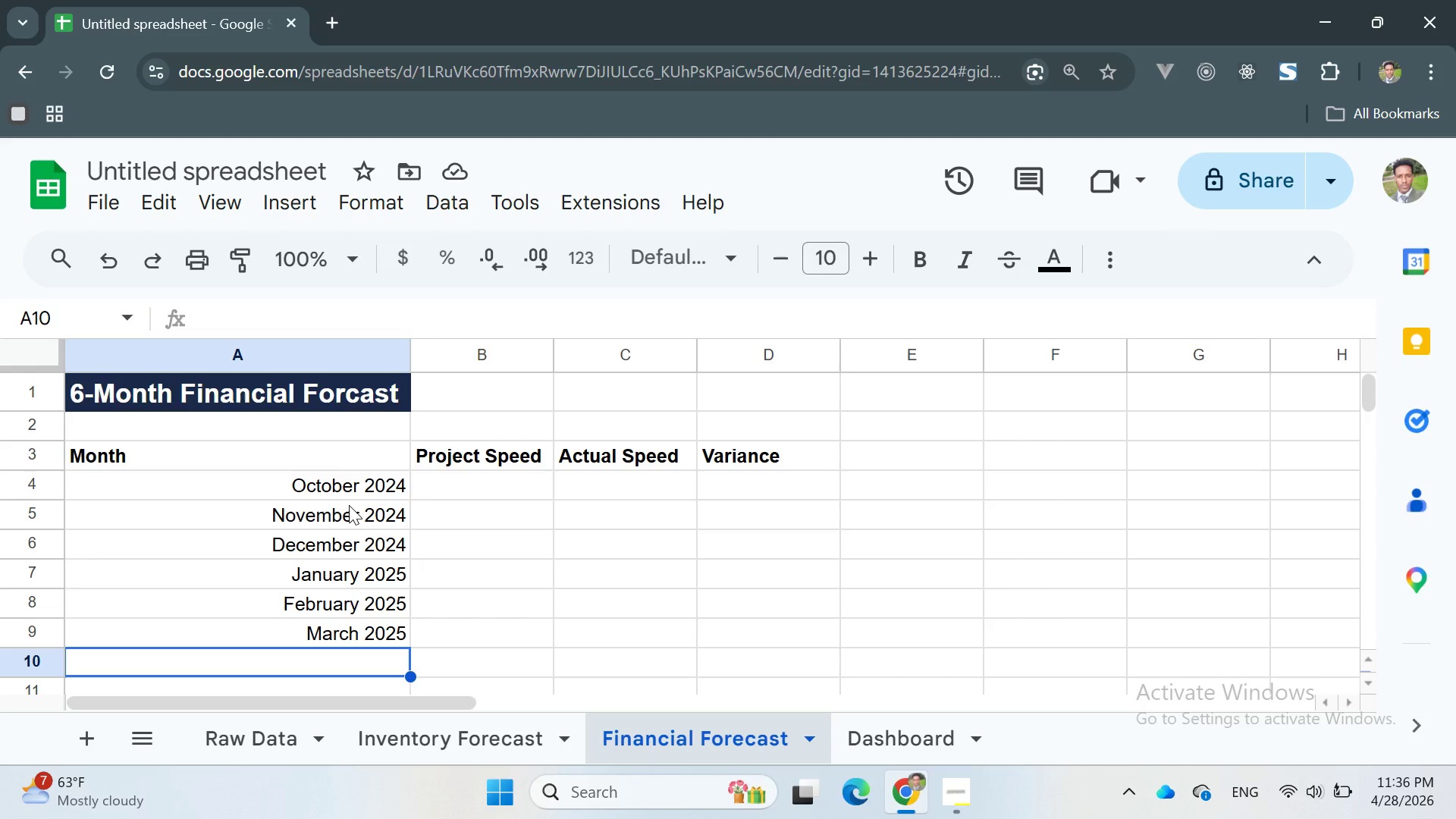 
wait(12.22)
 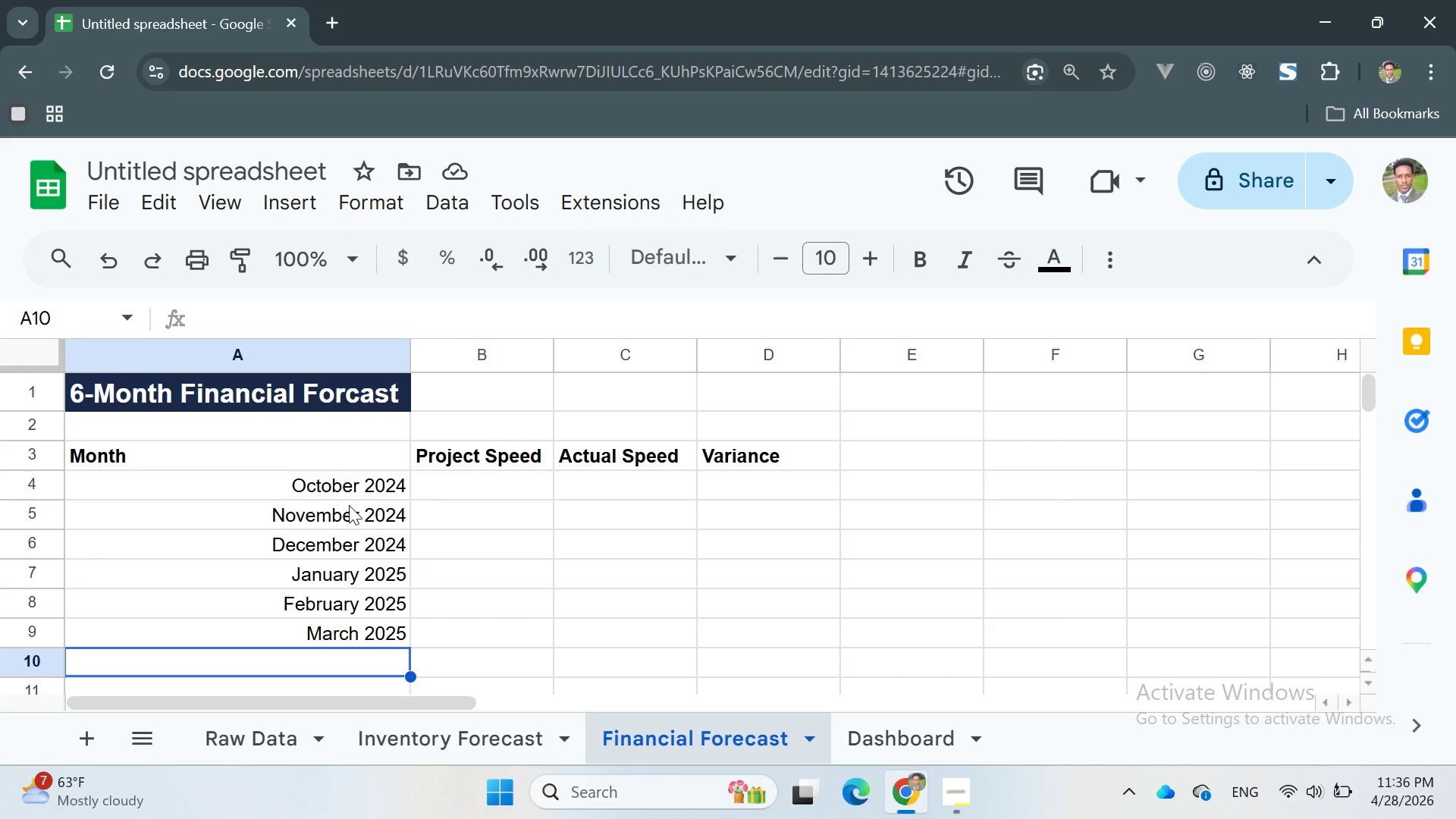 
left_click([259, 491])
 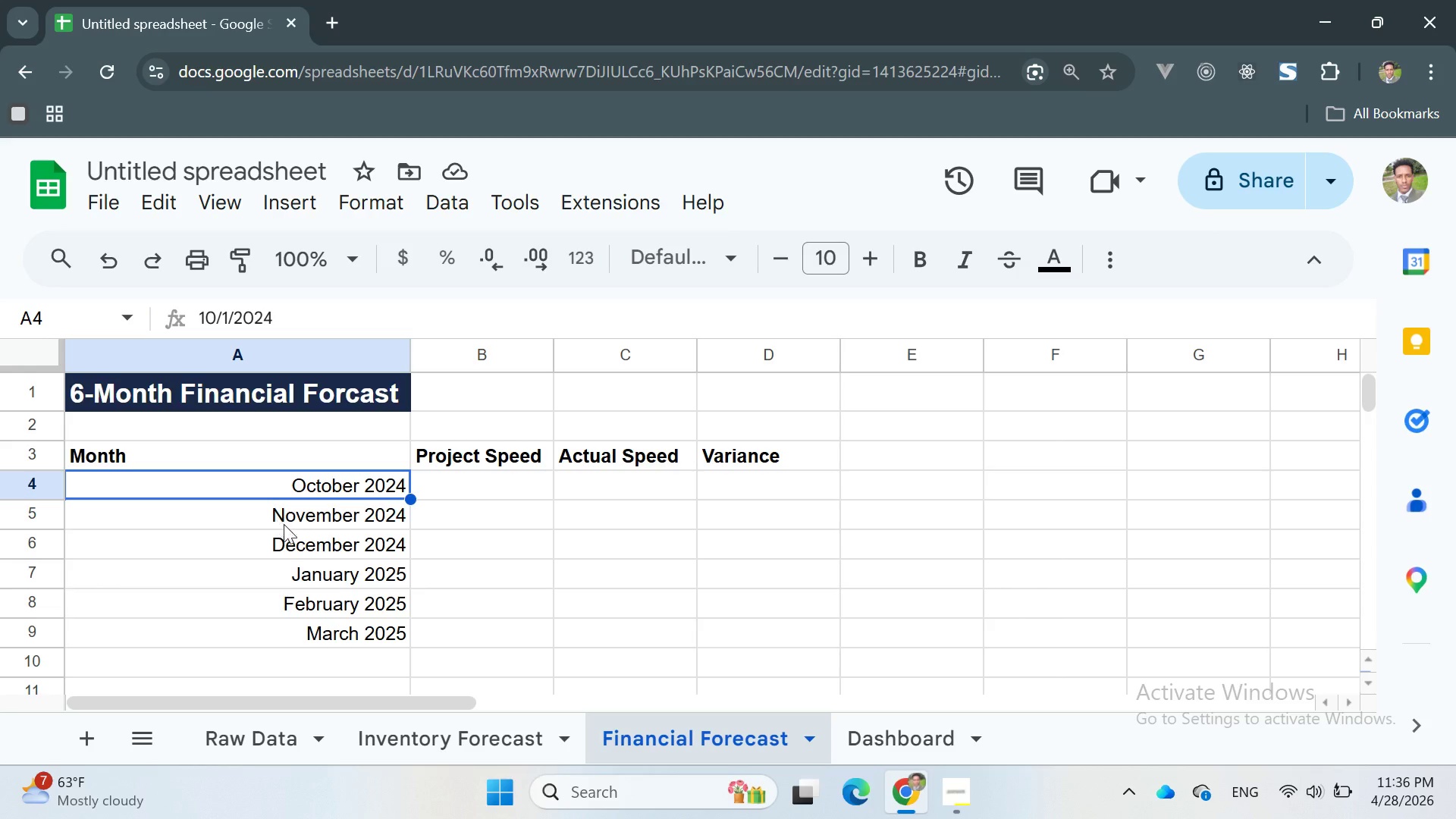 
left_click([316, 491])
 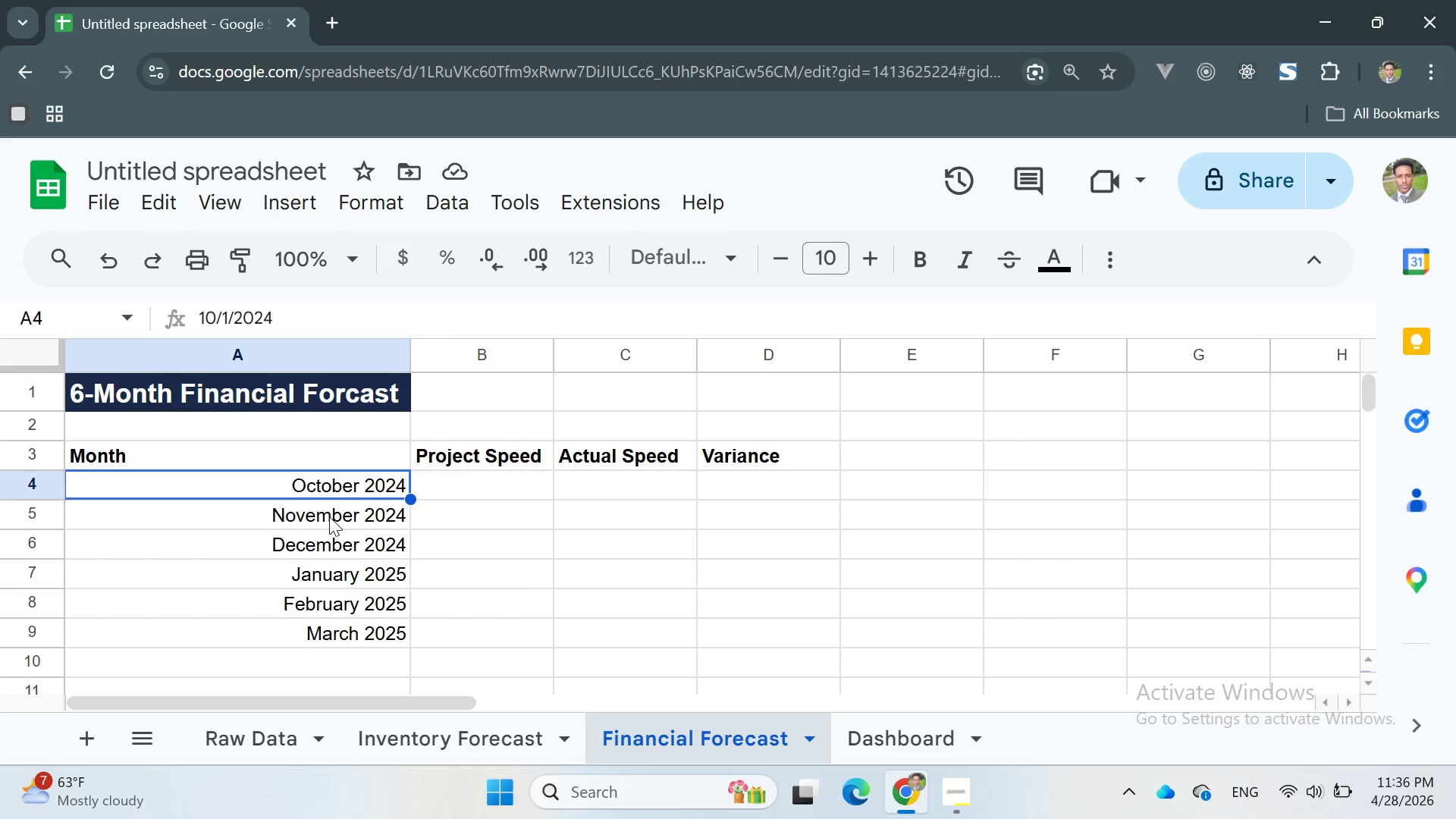 
left_click([329, 516])
 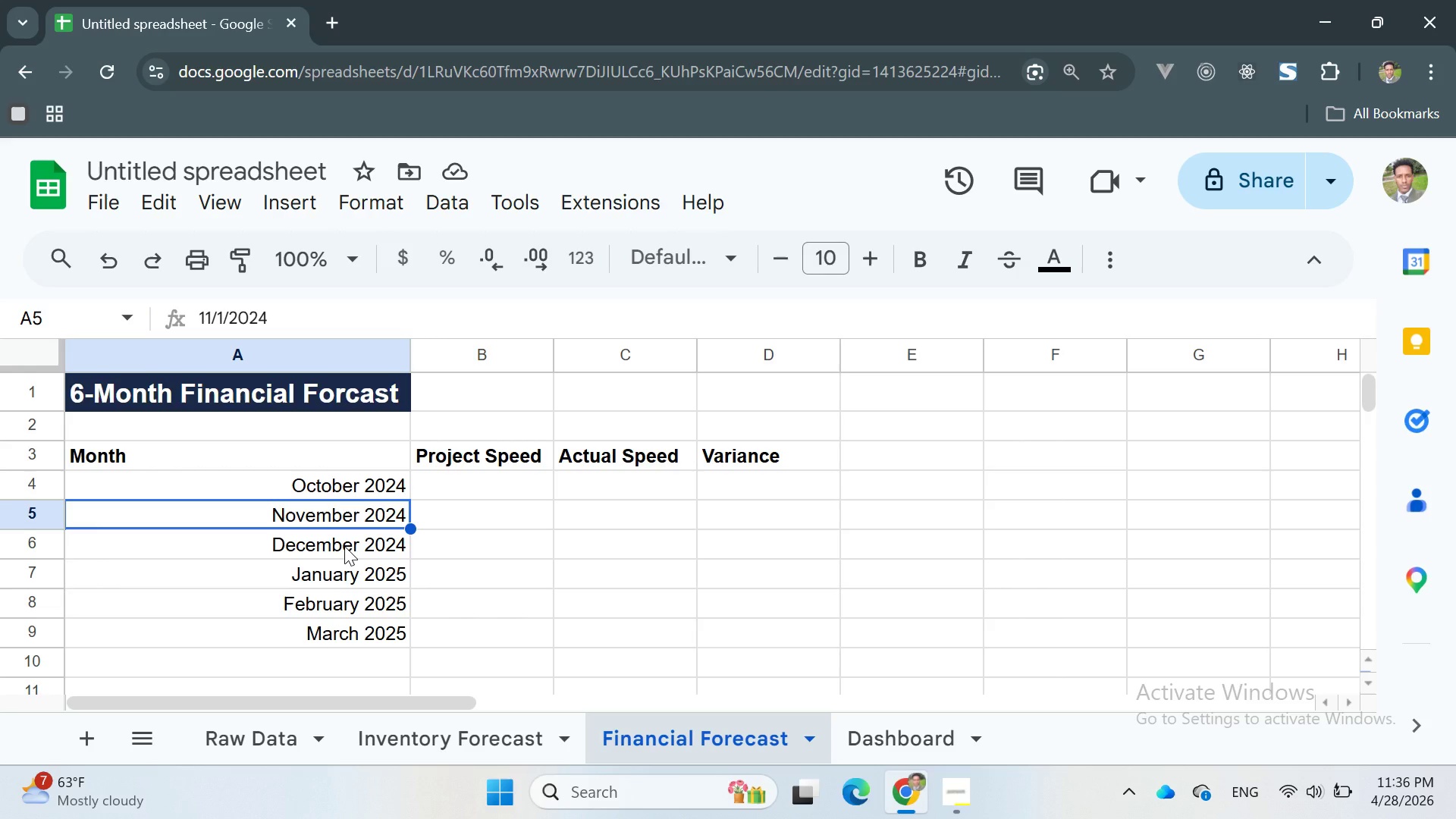 
left_click([344, 546])
 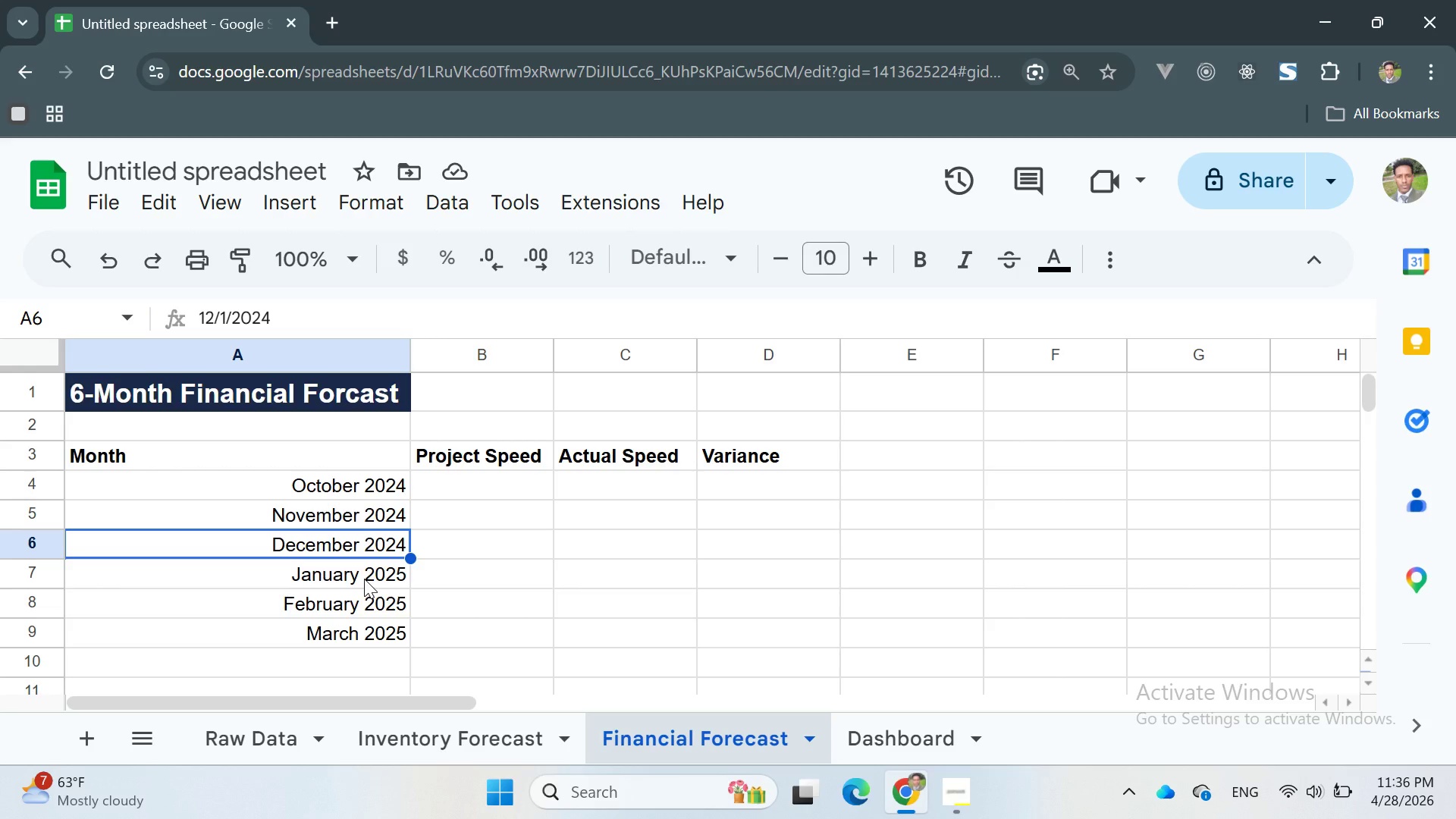 
left_click([364, 579])
 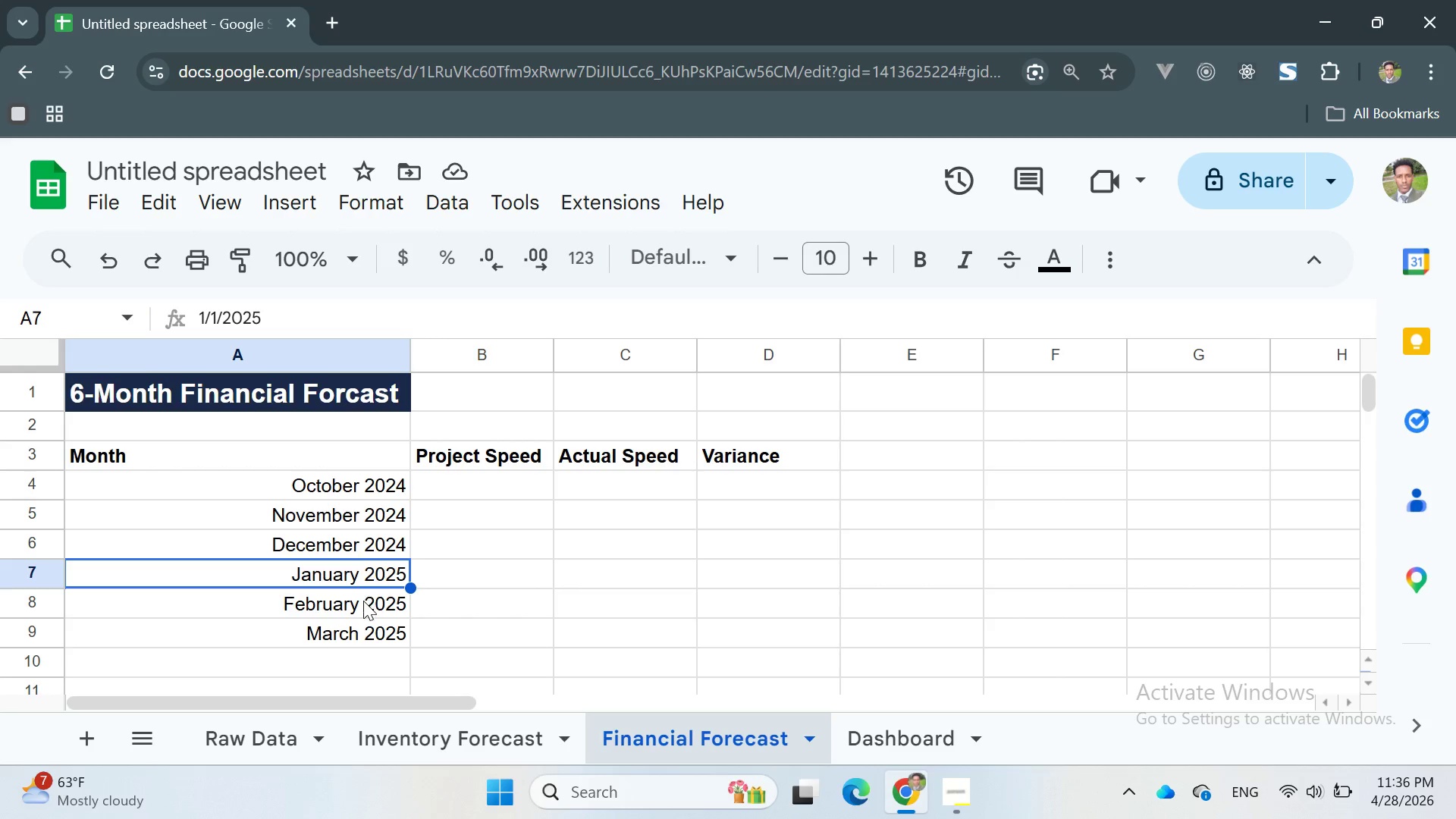 
left_click([363, 601])
 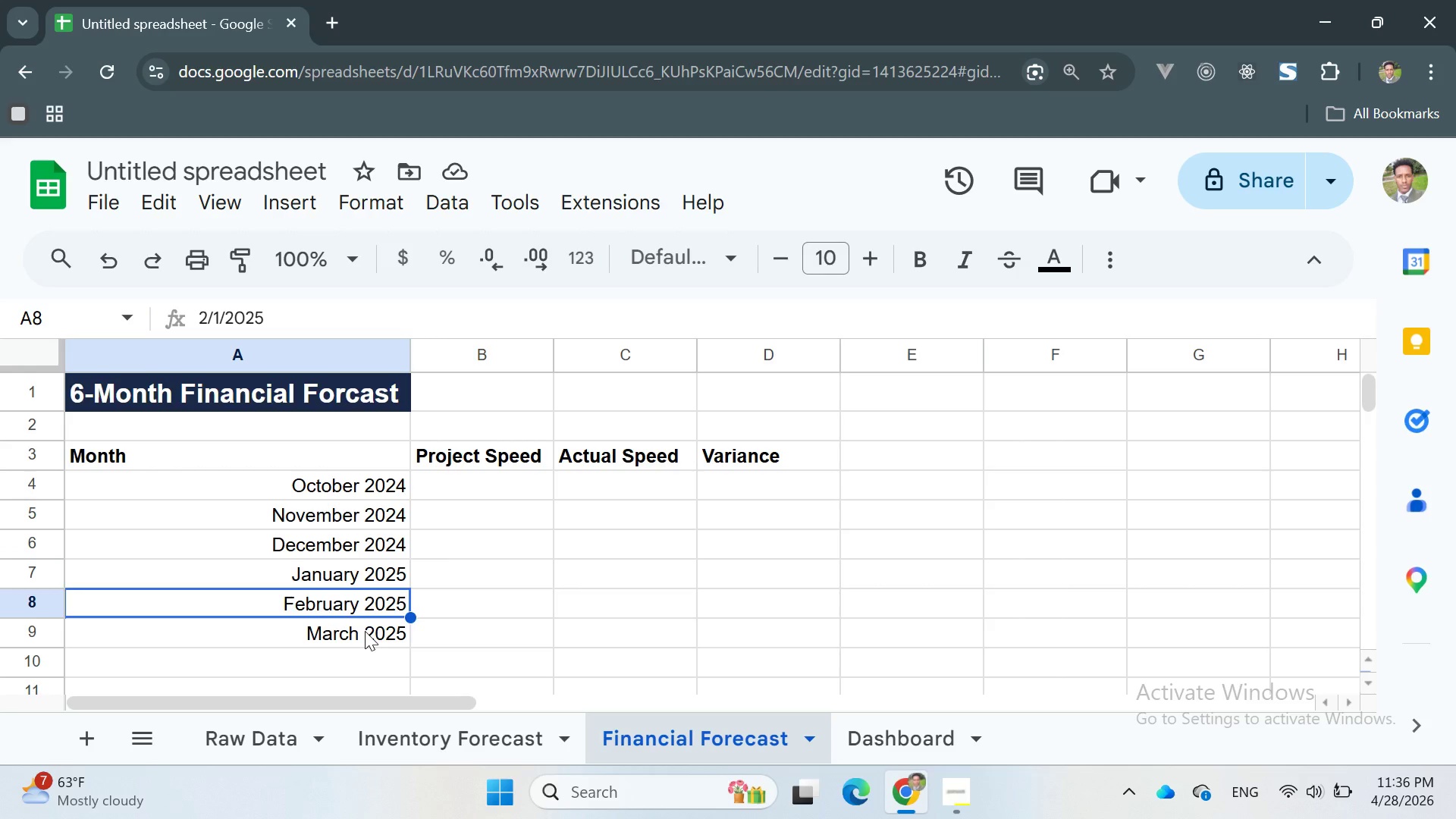 
left_click([365, 632])
 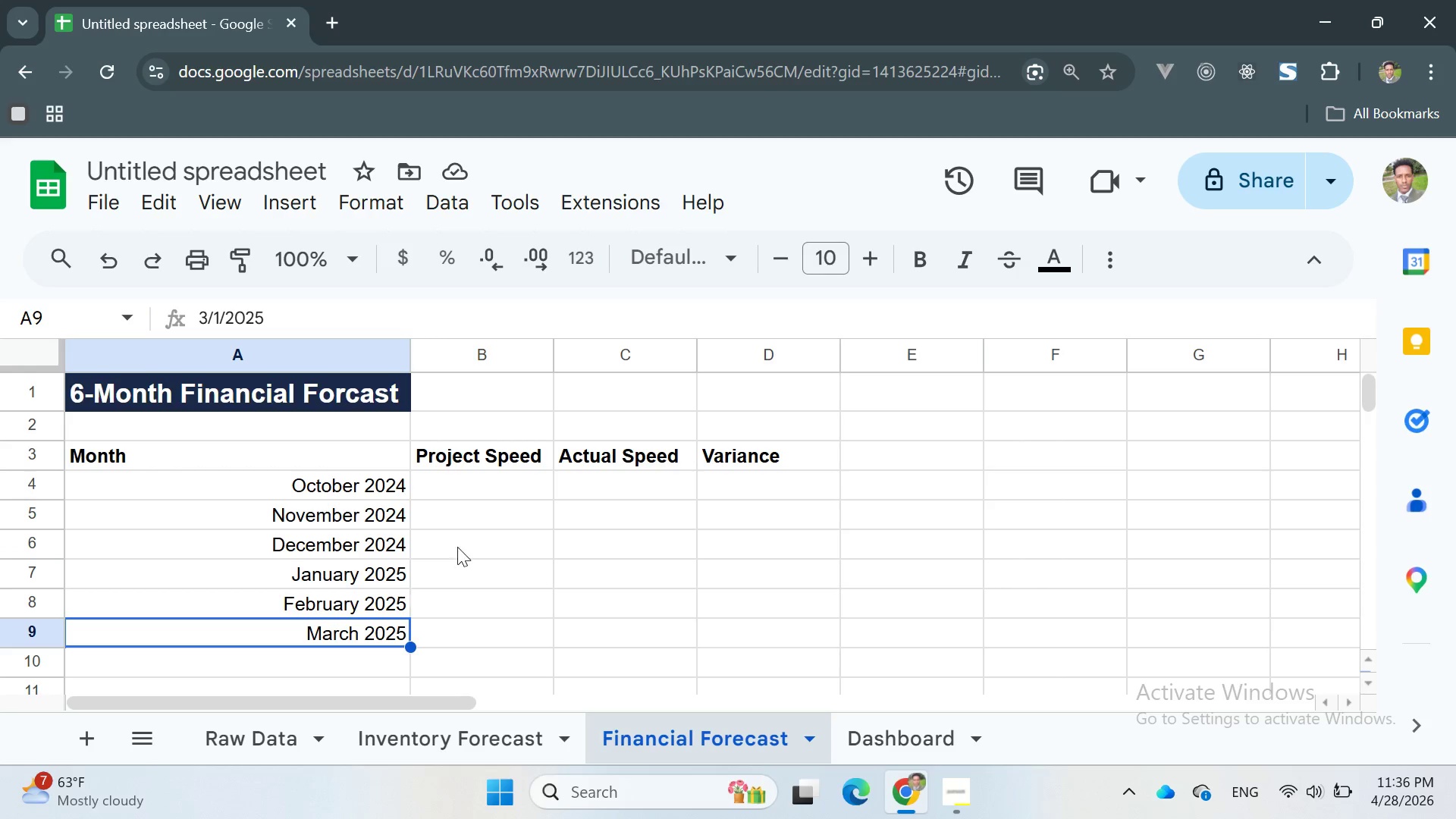 
left_click([504, 491])
 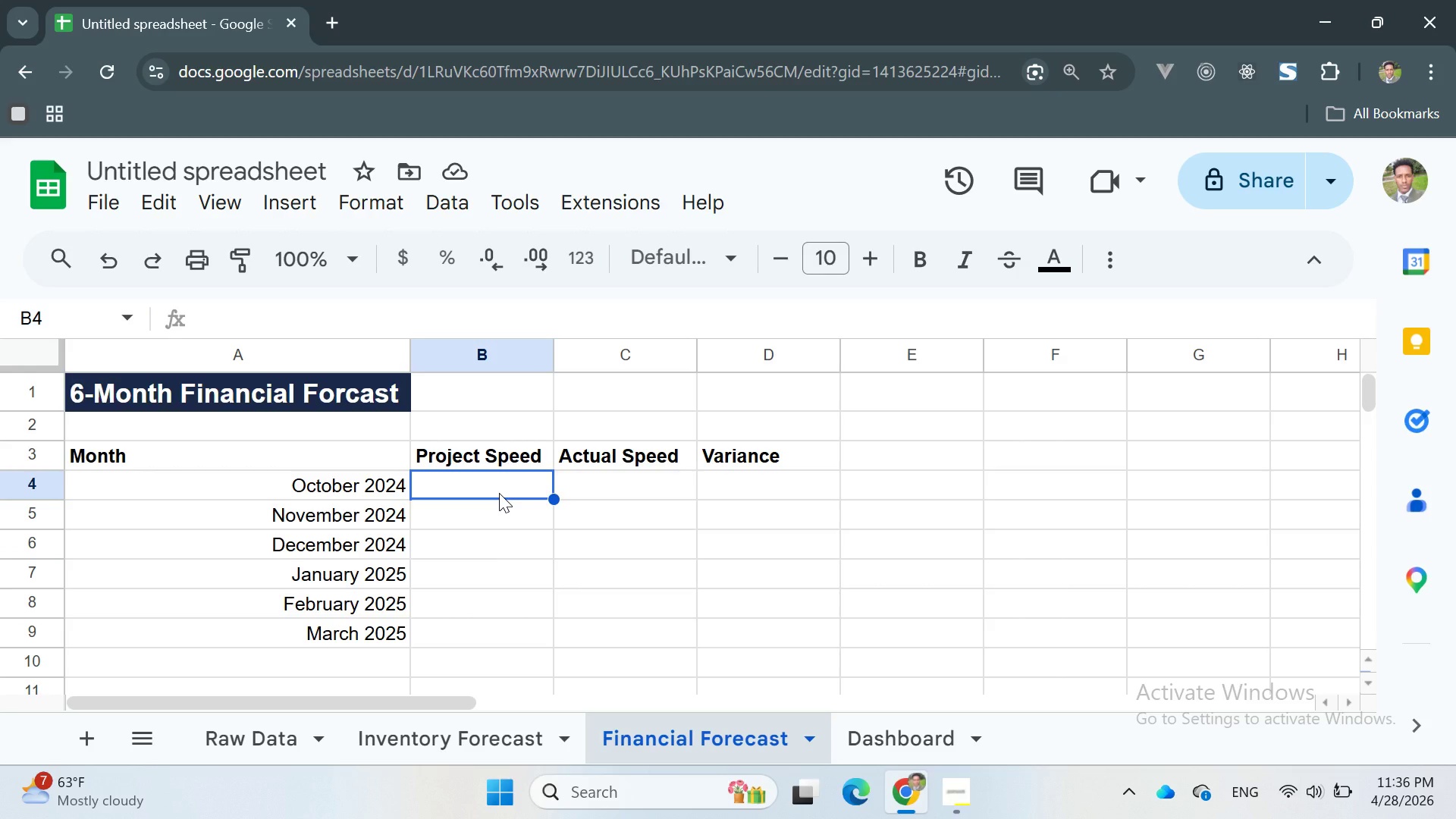 
type(-)
key(Backspace)
type(=SUMIF)
 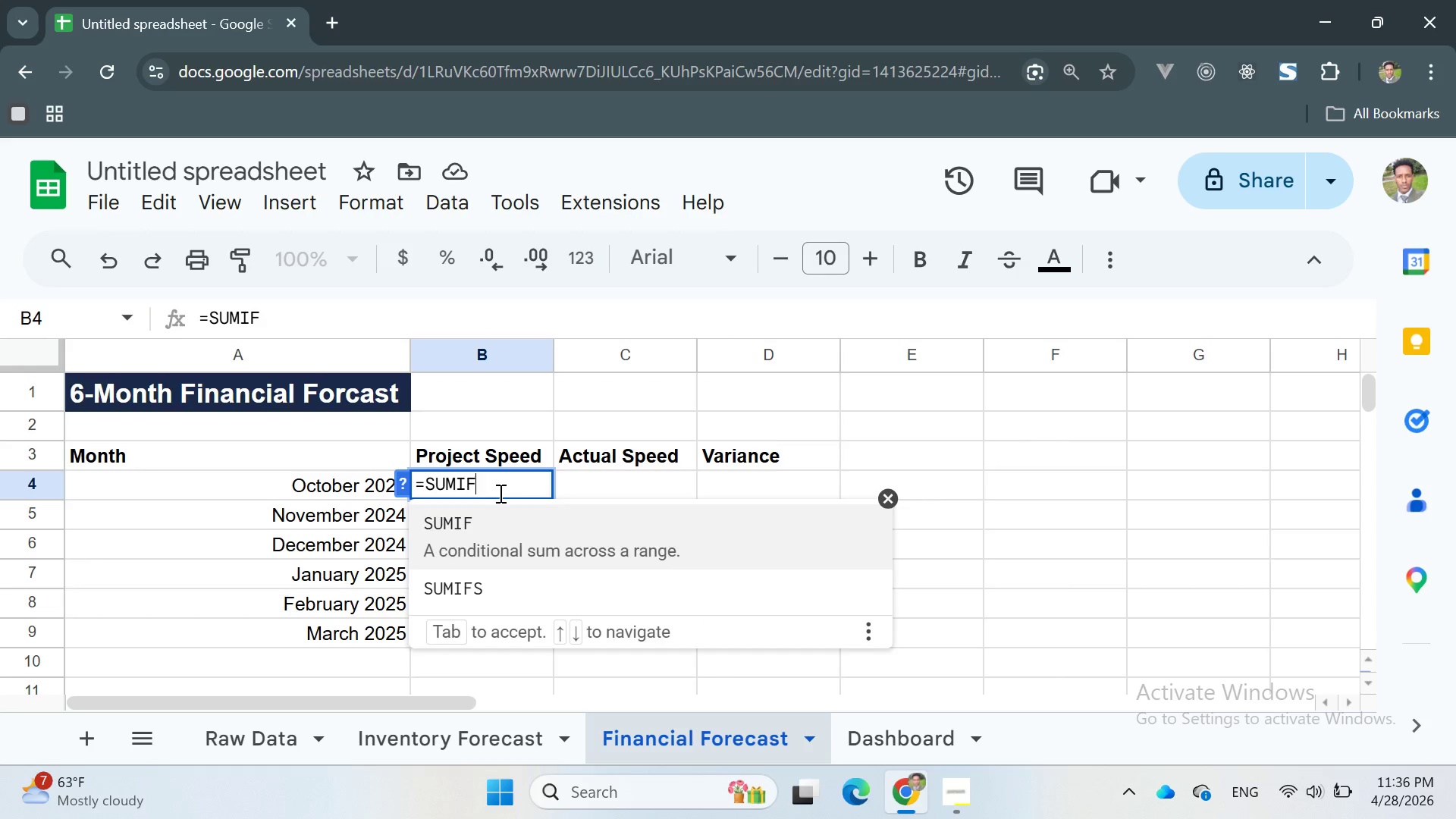 
key(Enter)
 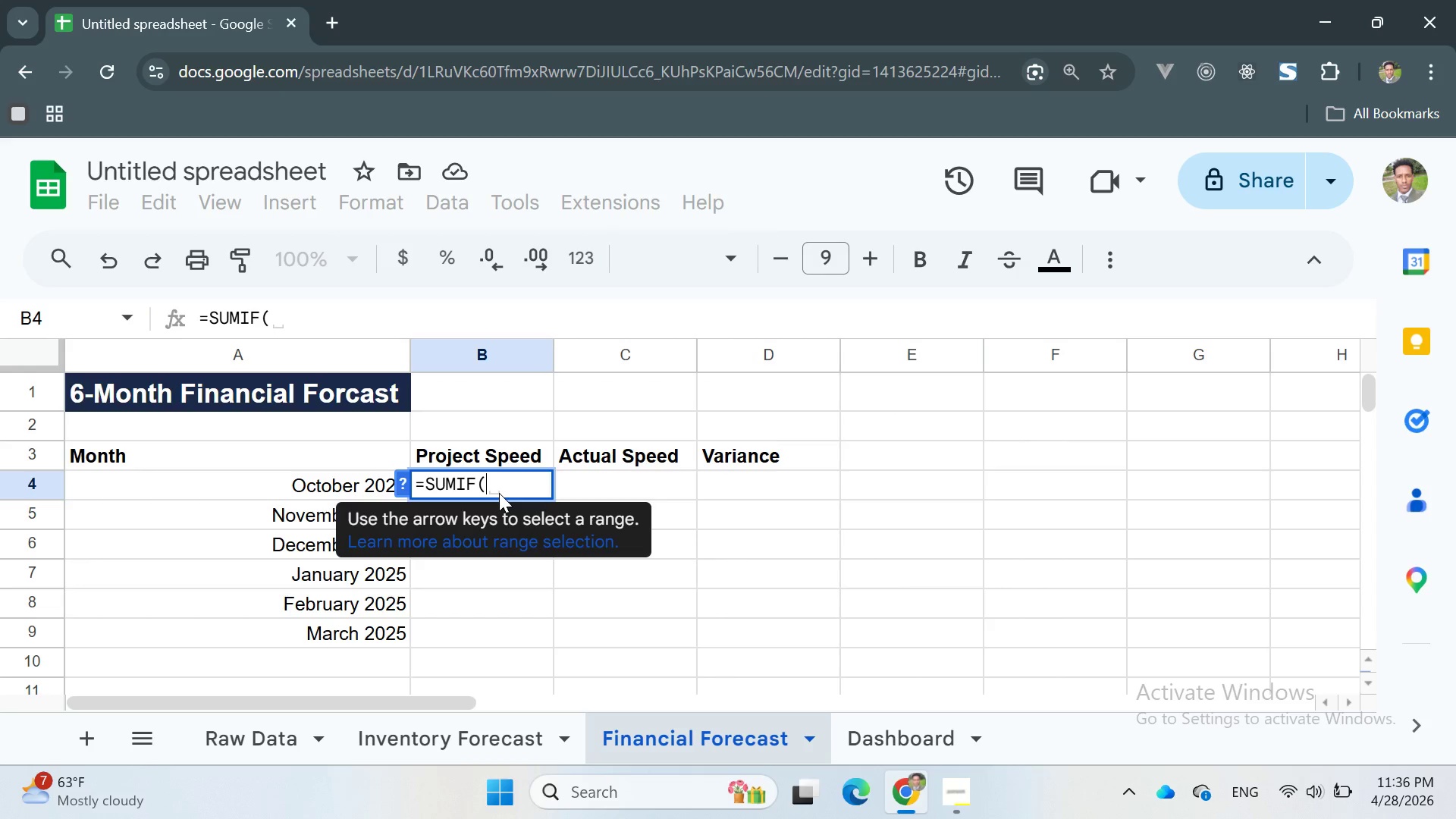 
key(Quote)
 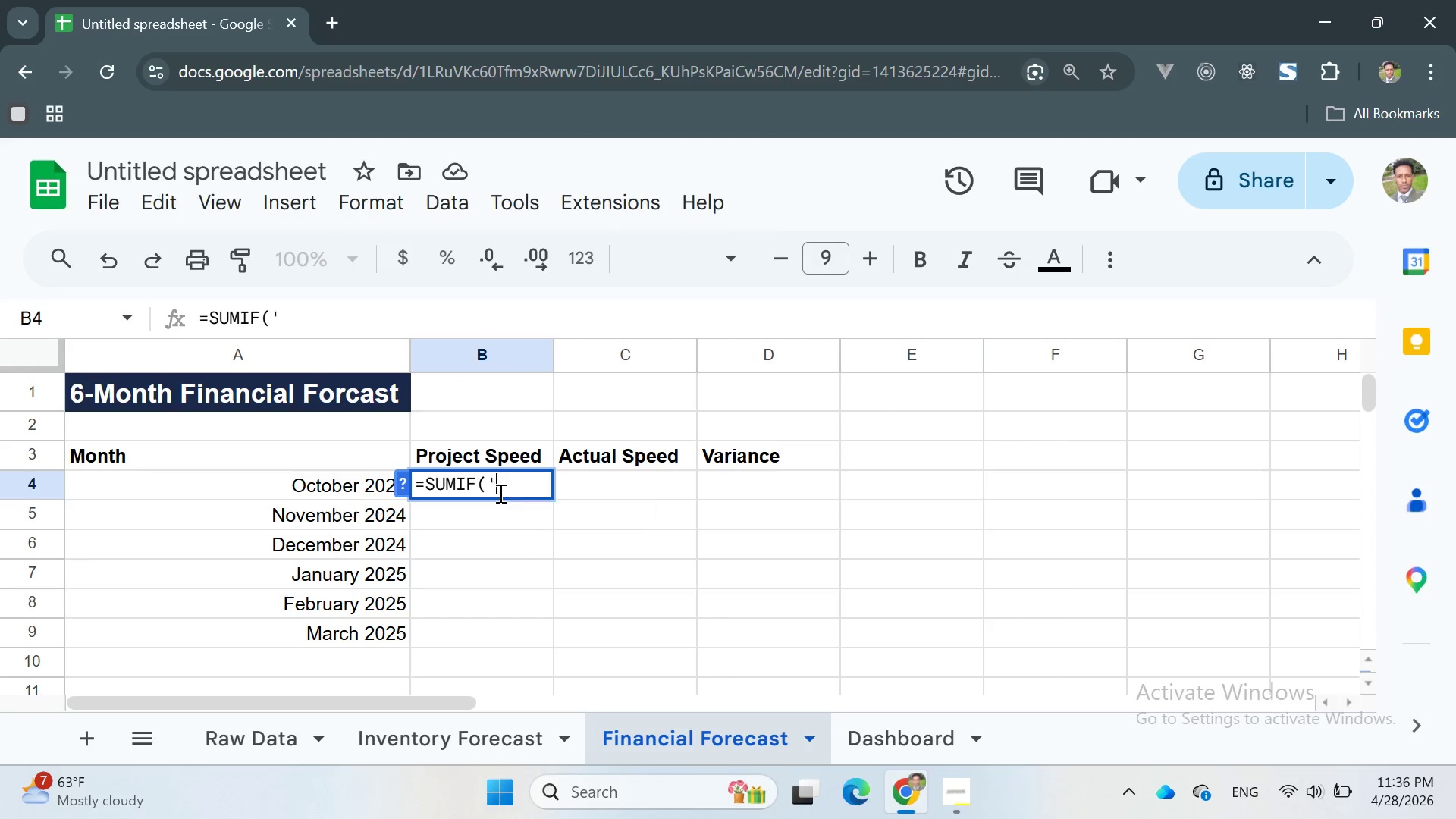 
key(Quote)
 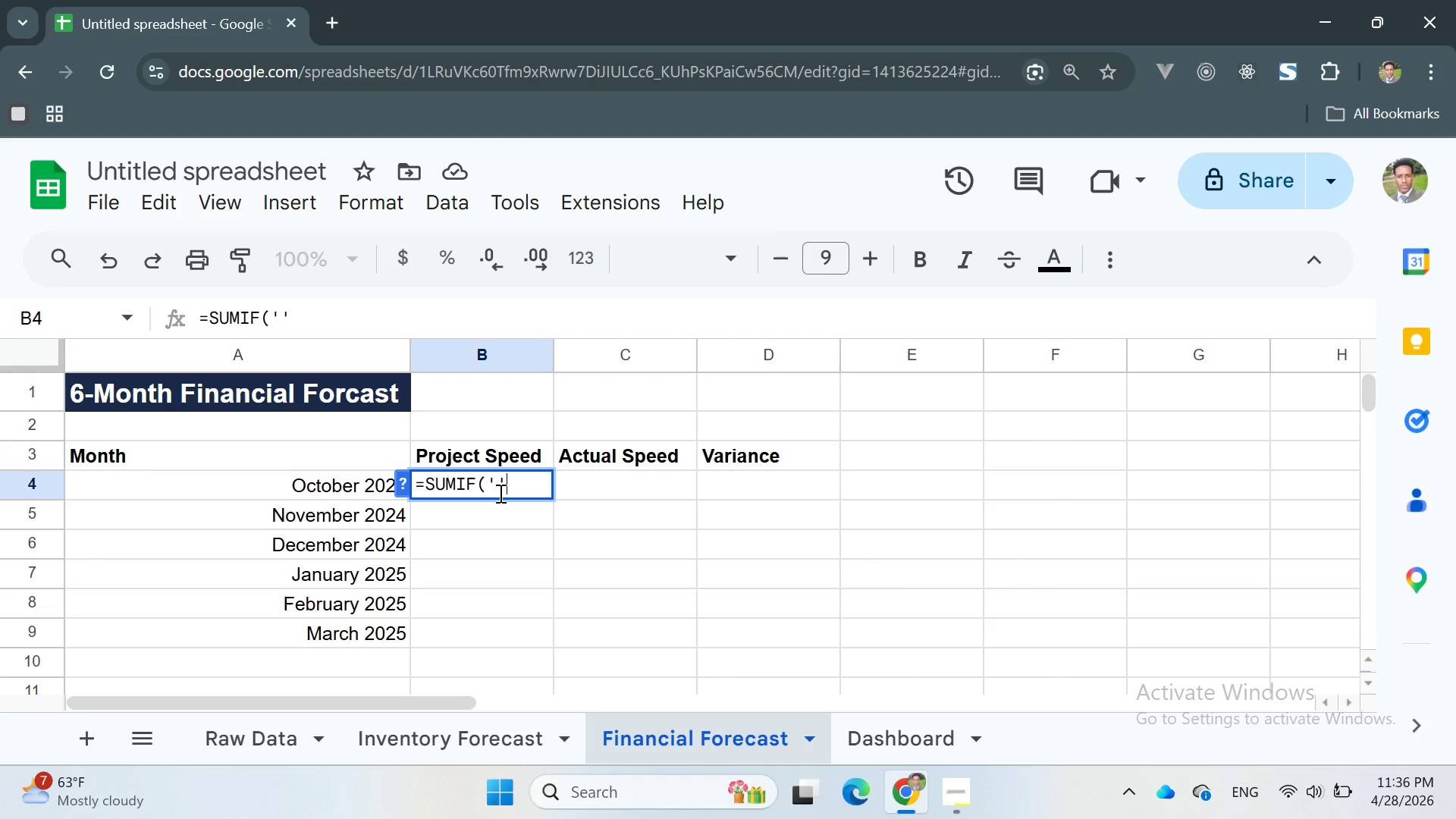 
key(ArrowLeft)
 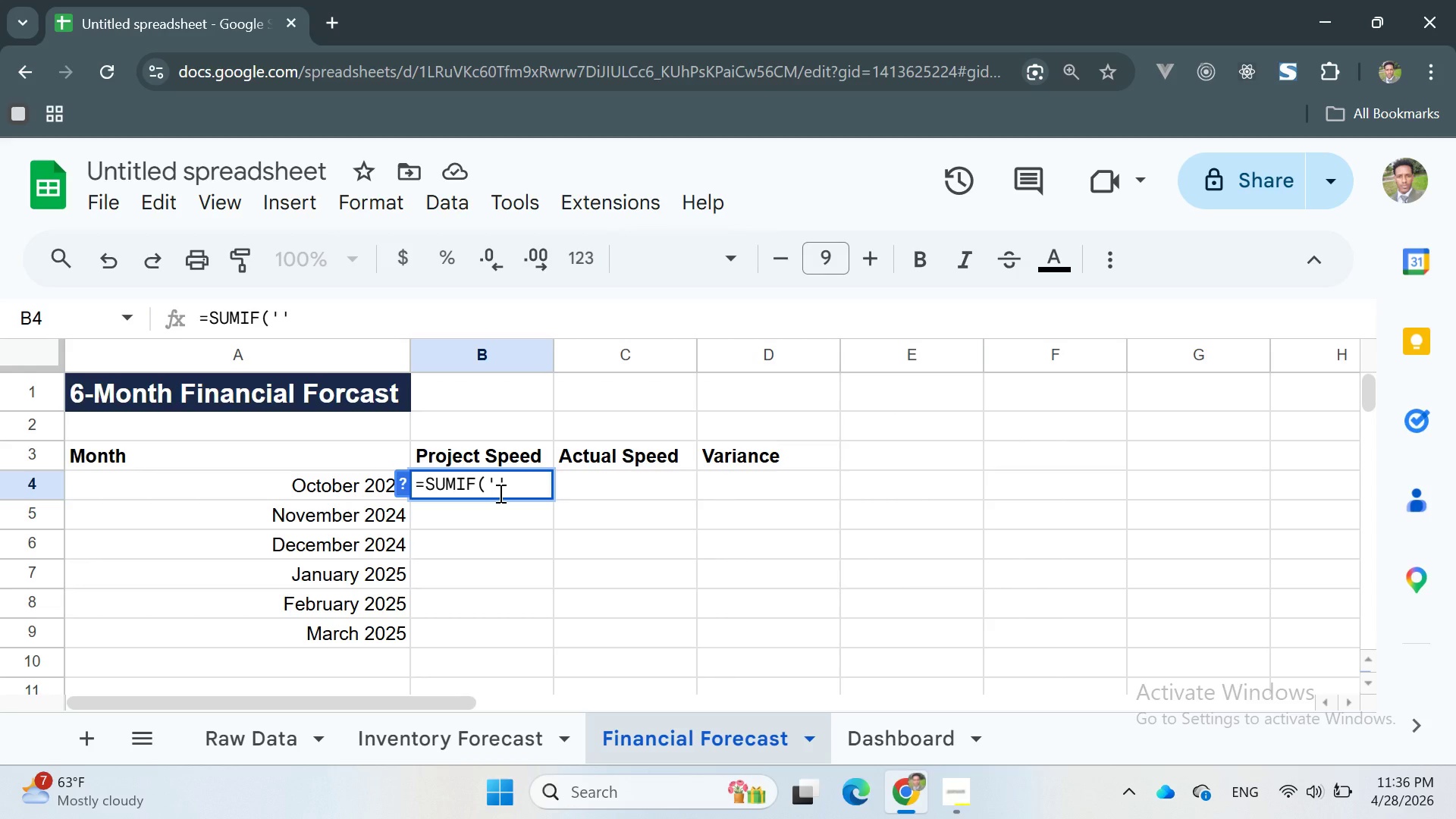 
type(Raw Data)
 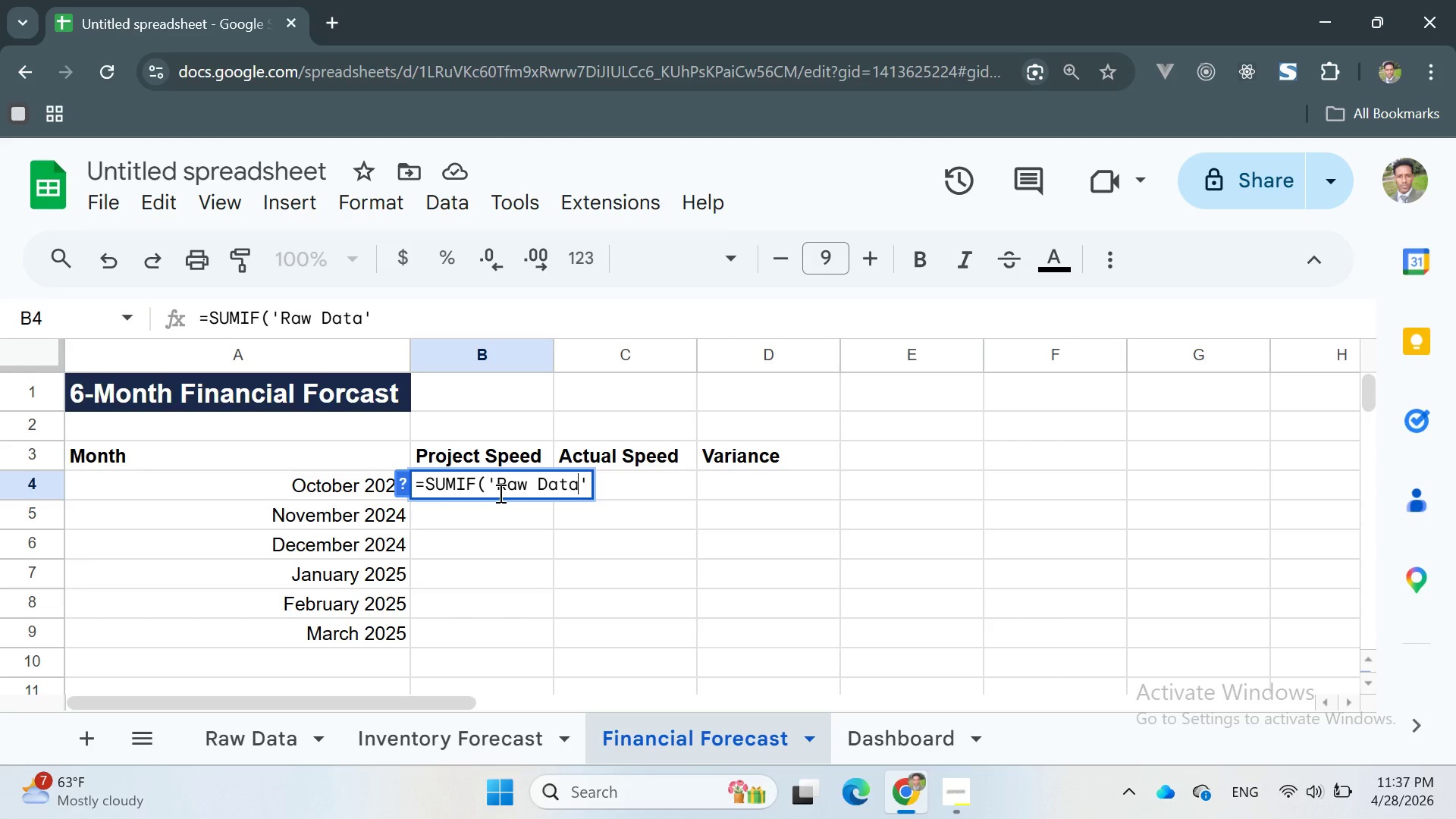 
key(ArrowRight)
 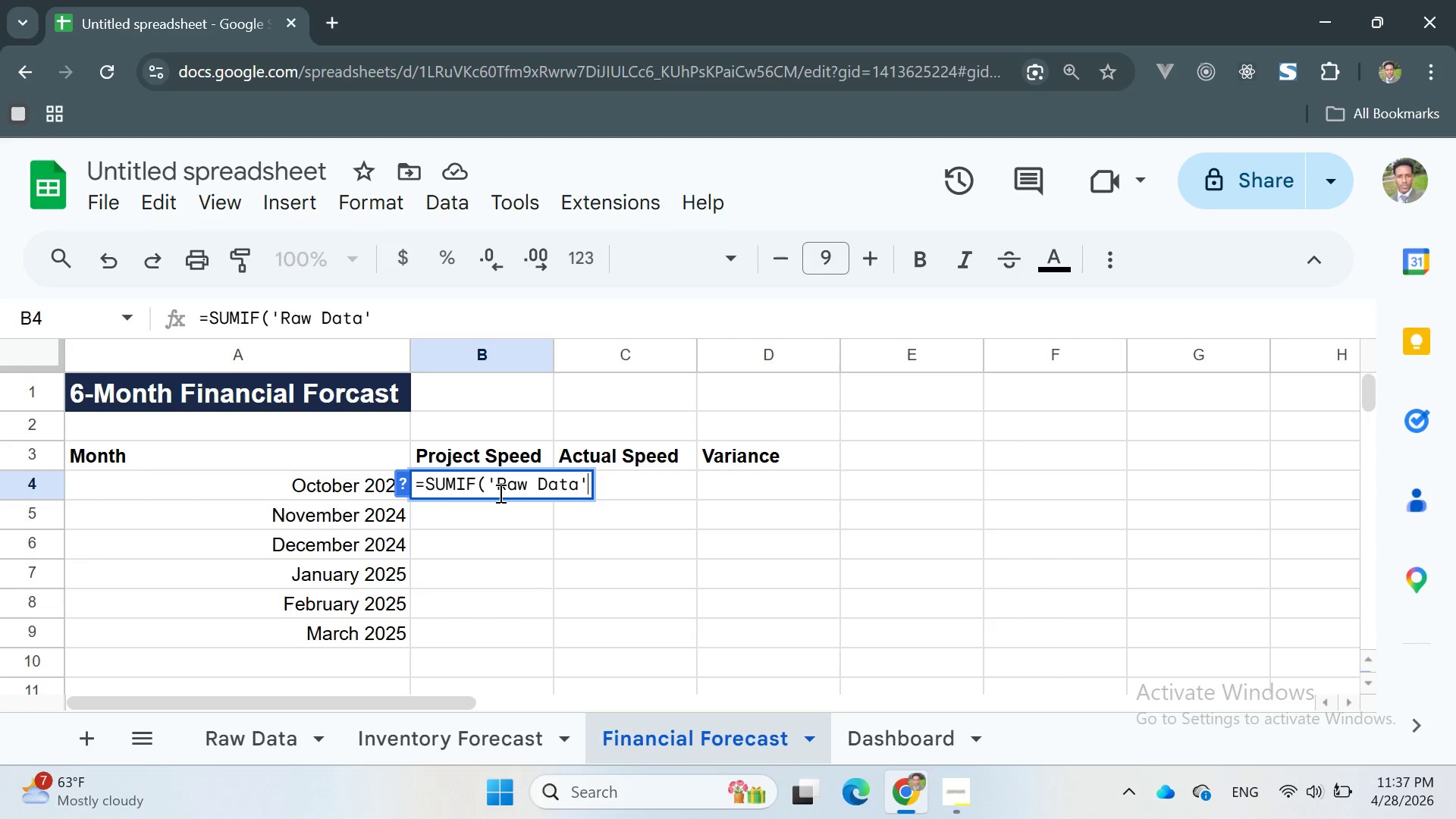 
key(Shift+1)
 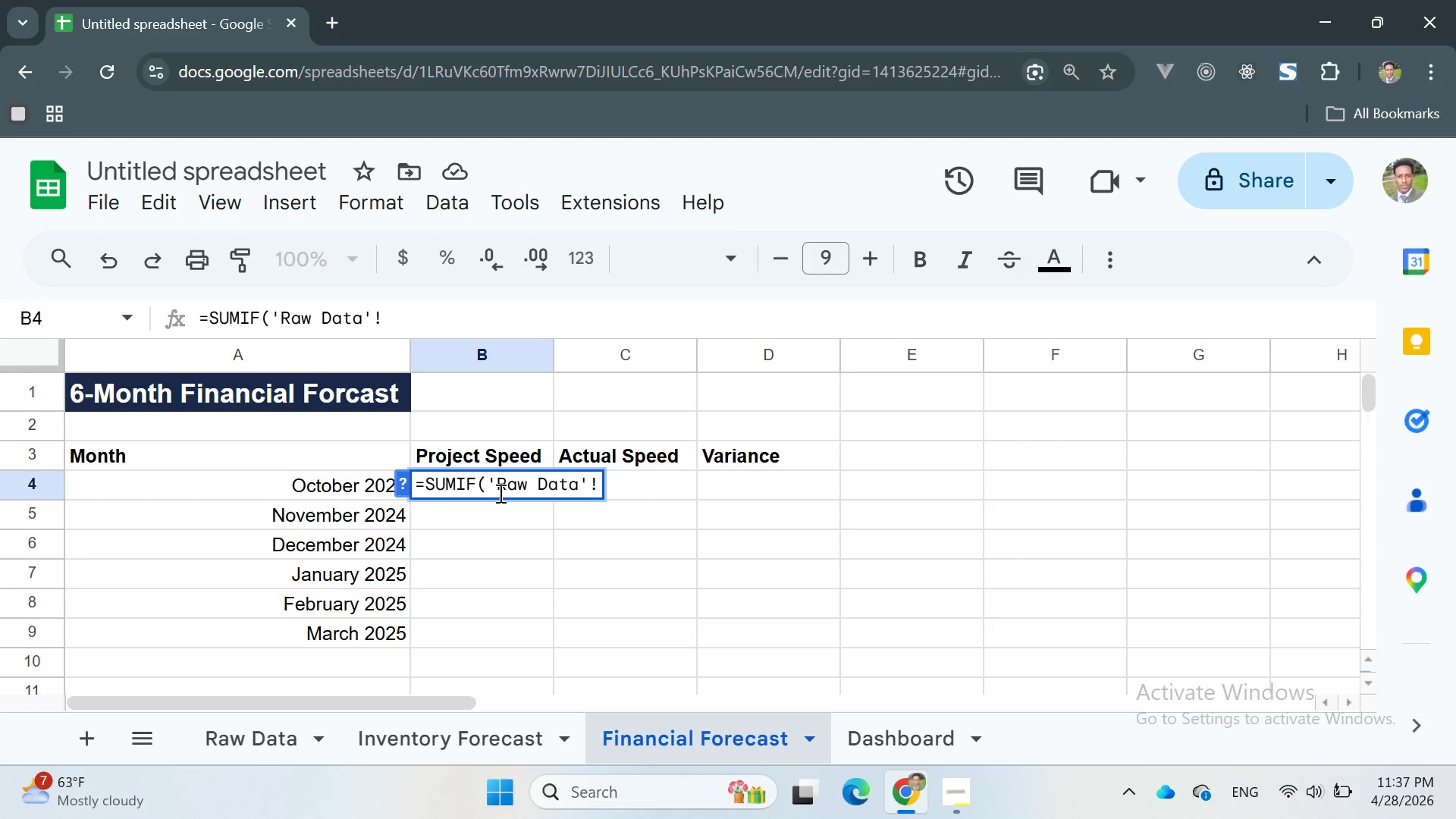 
key(CapsLock)
 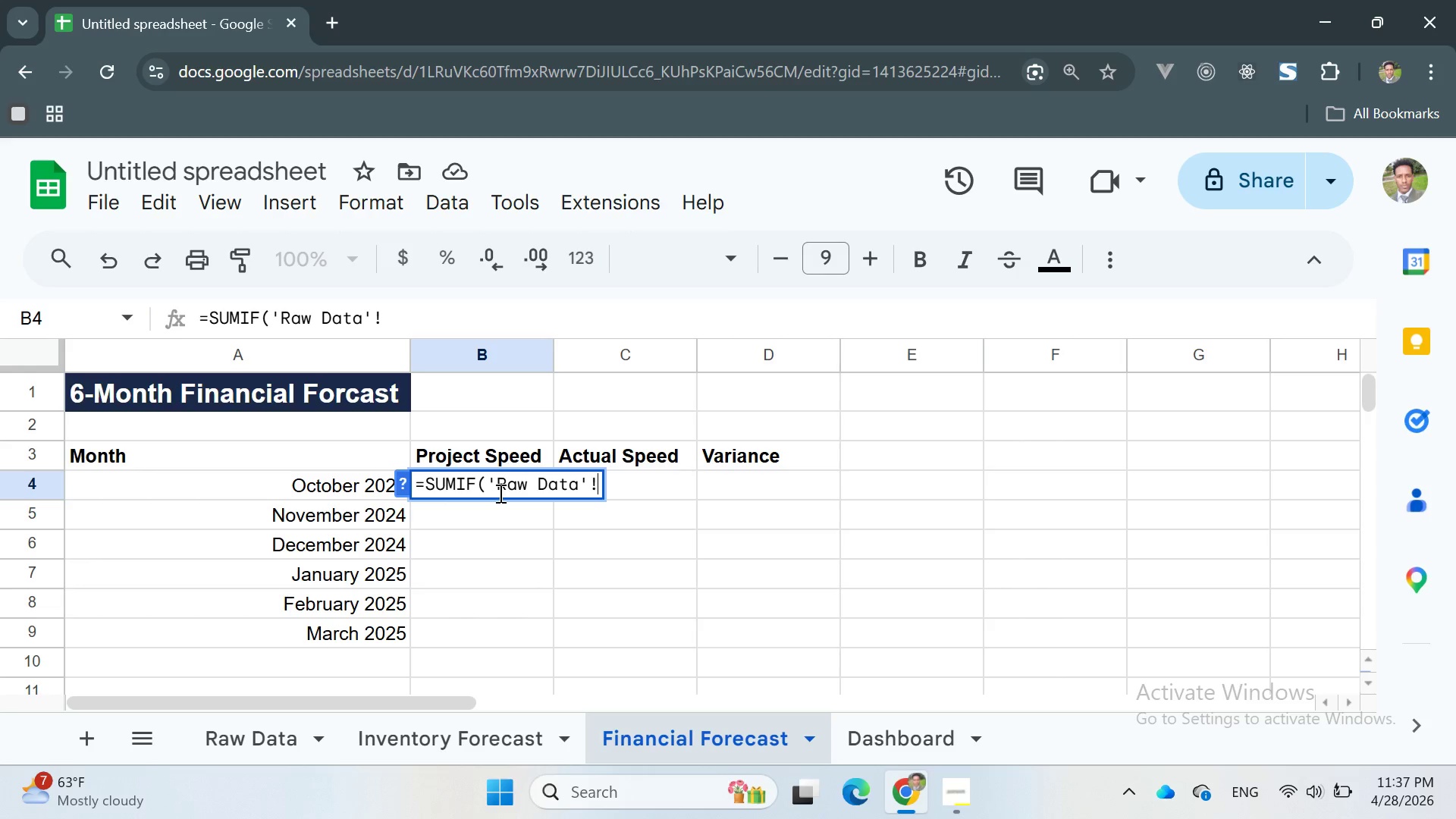 
key(G)
 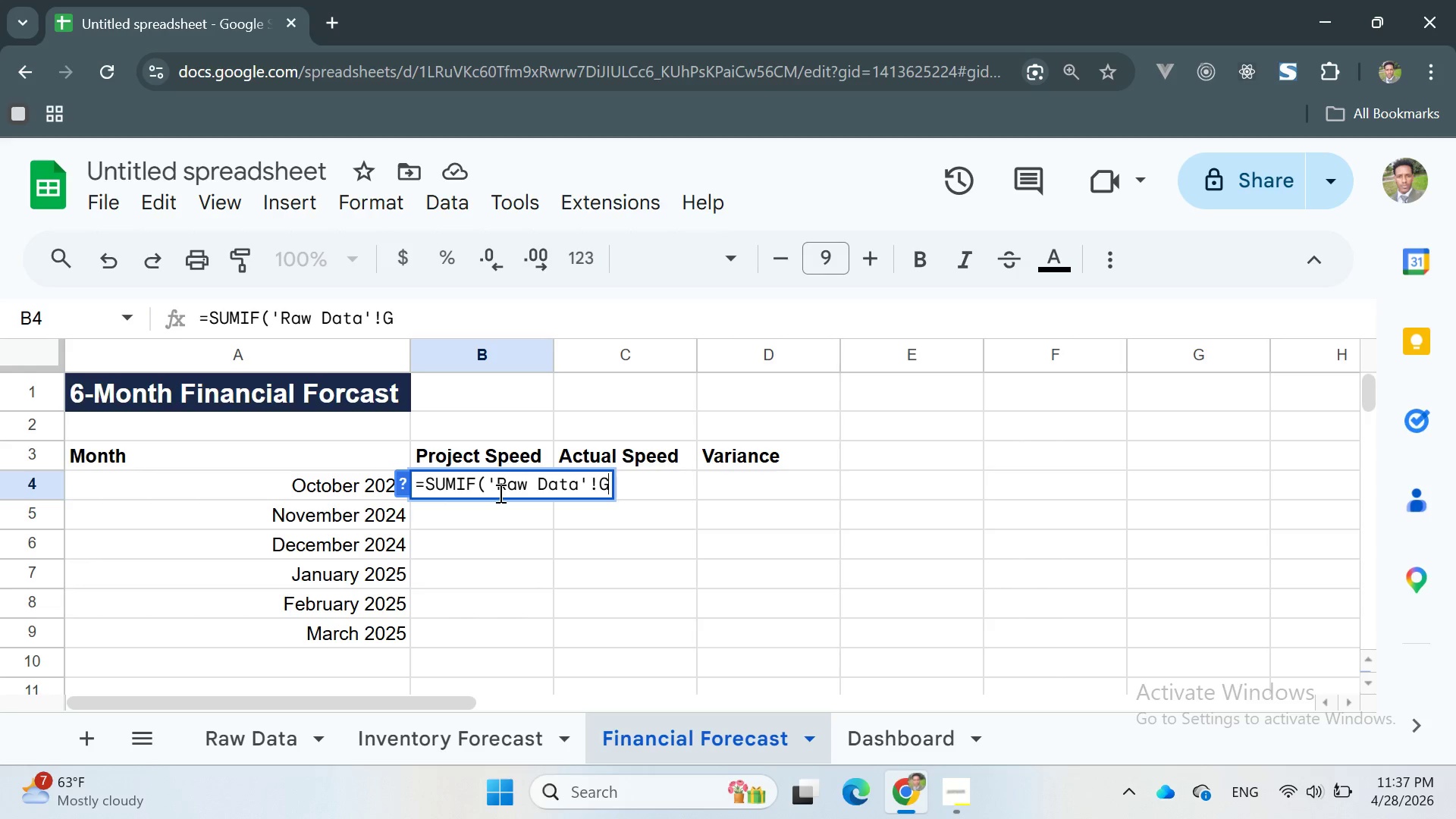 
key(Shift+ShiftRight)
 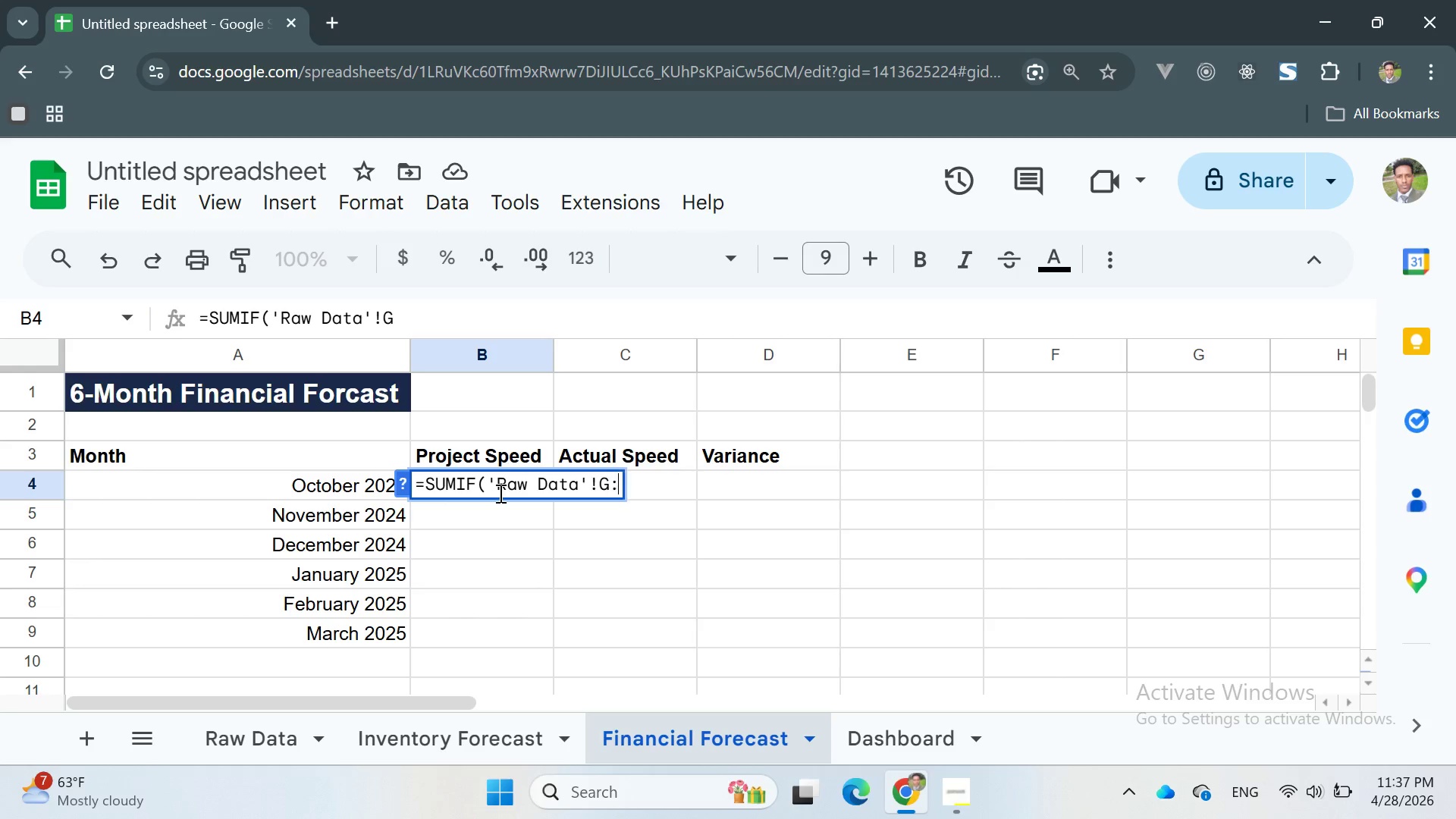 
key(Shift+Semicolon)
 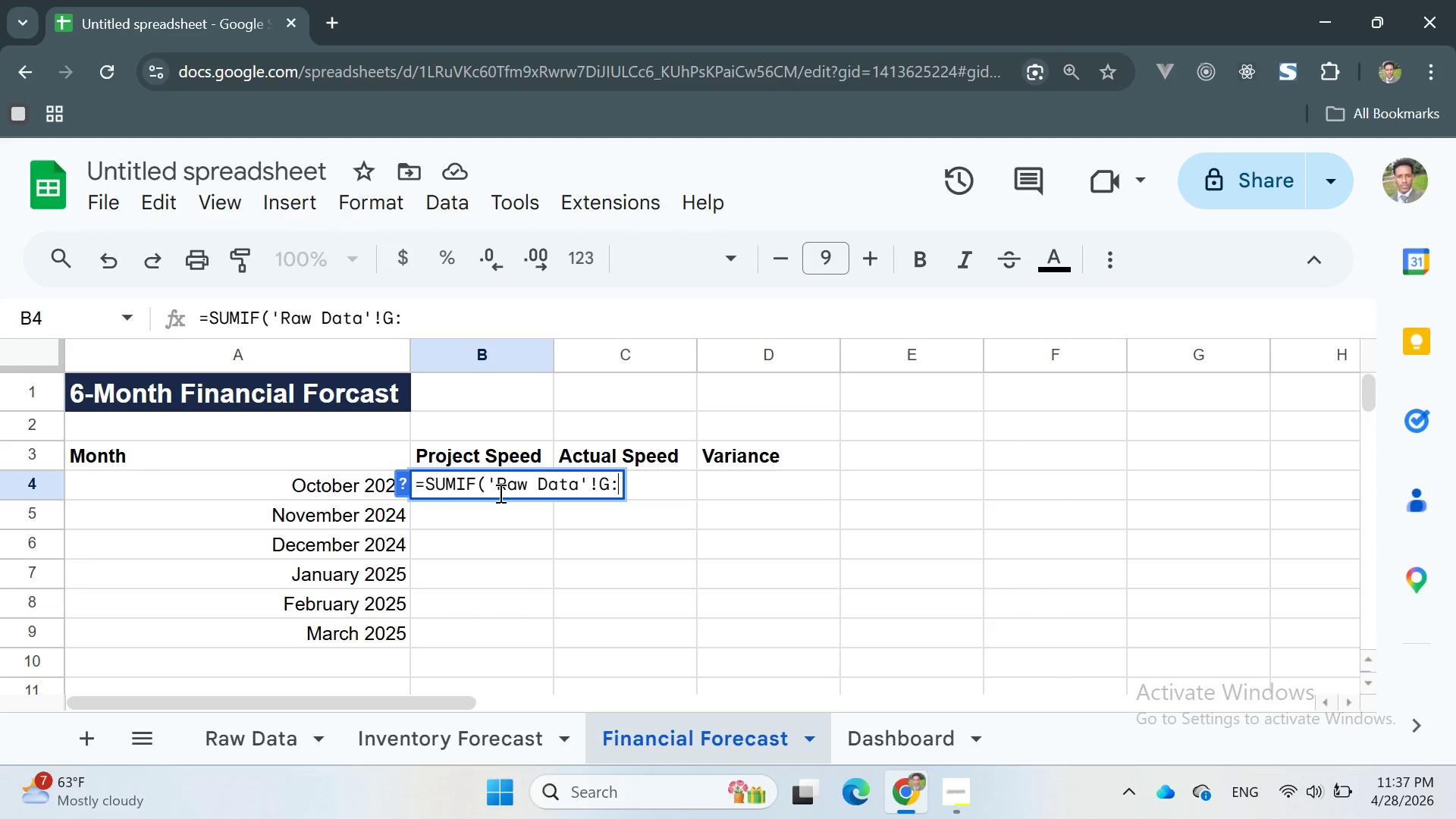 
key(G)
 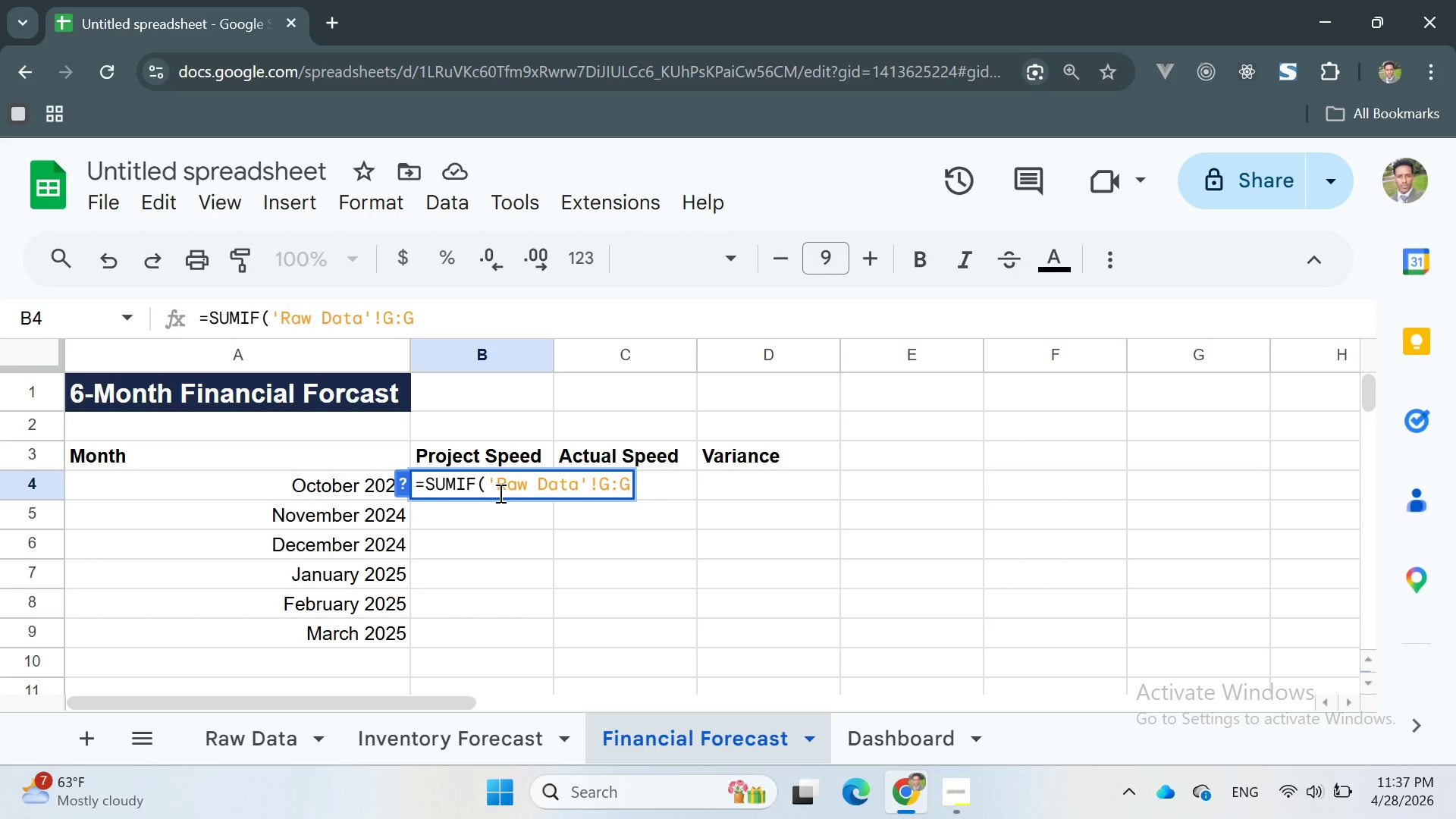 
key(Comma)
 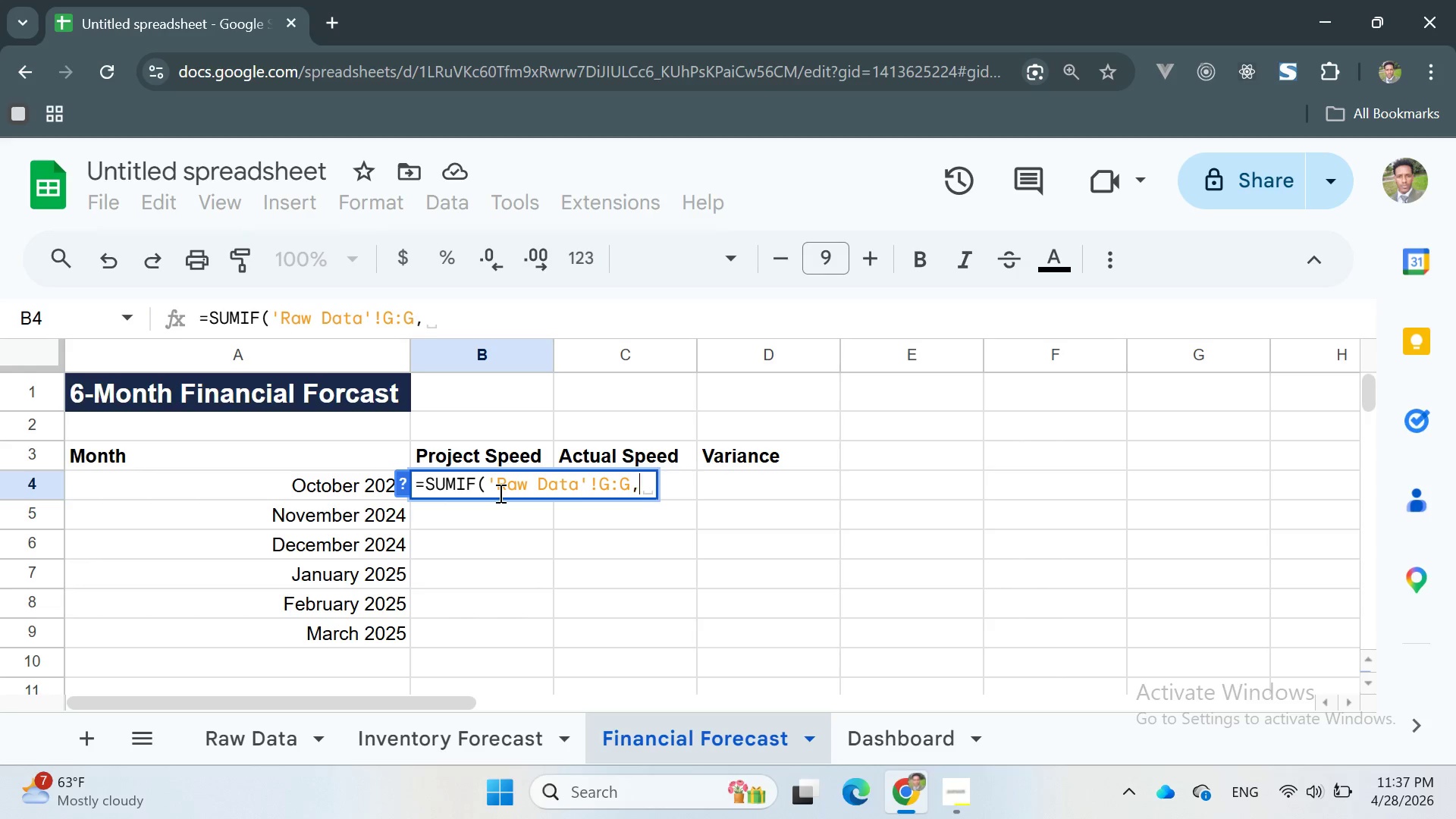 
key(Space)
 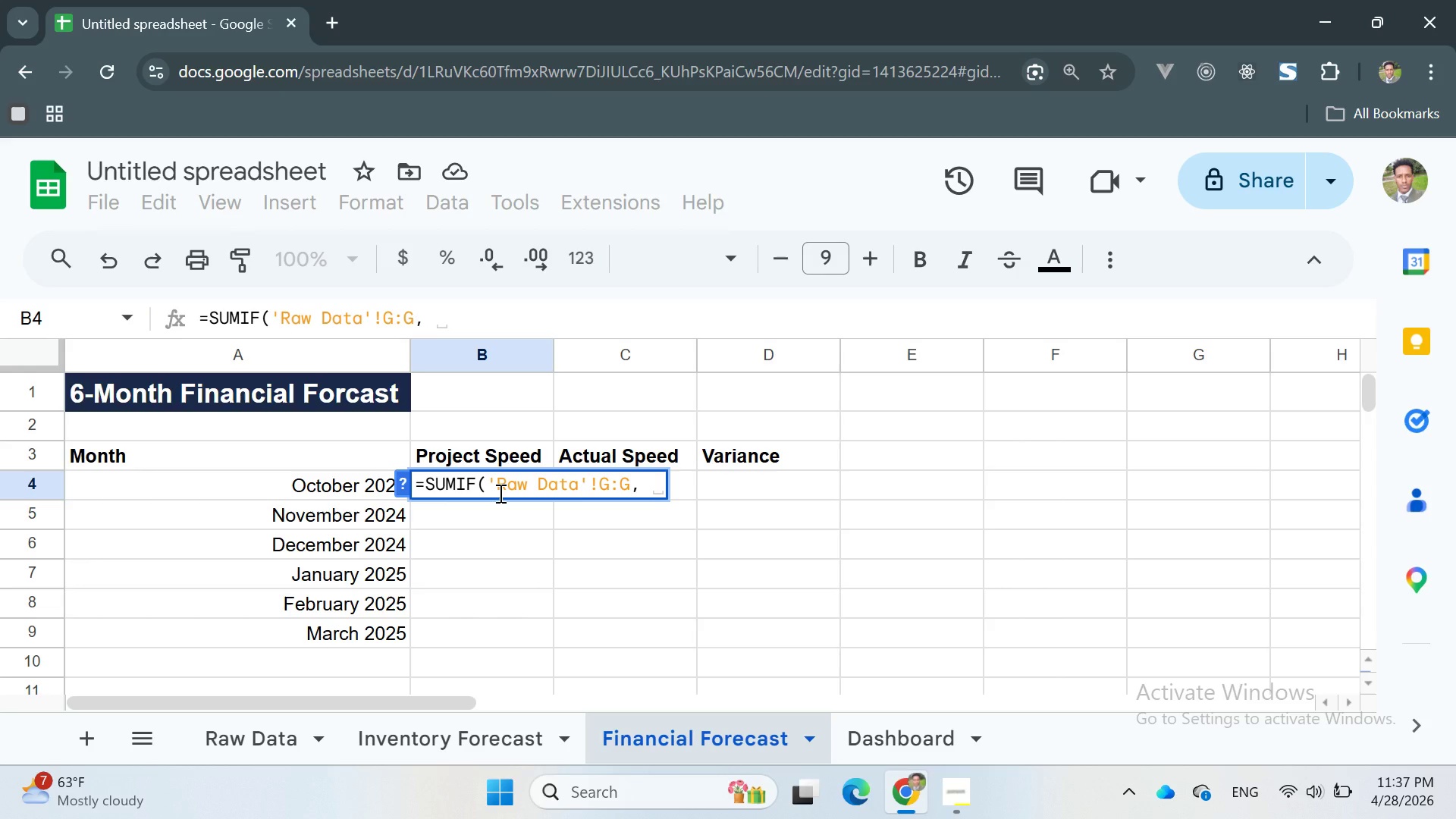 
key(Quote)
 